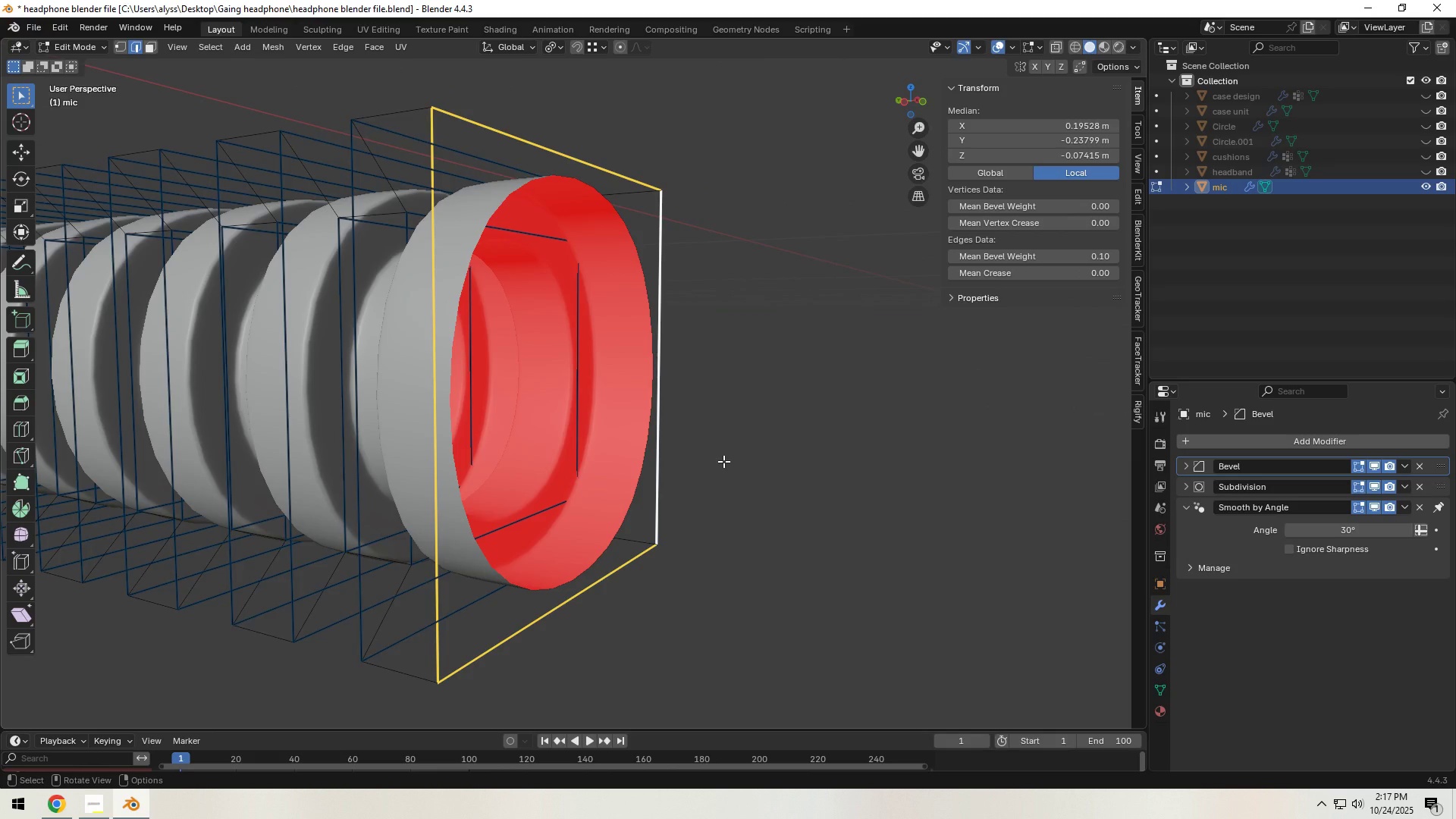 
wait(6.71)
 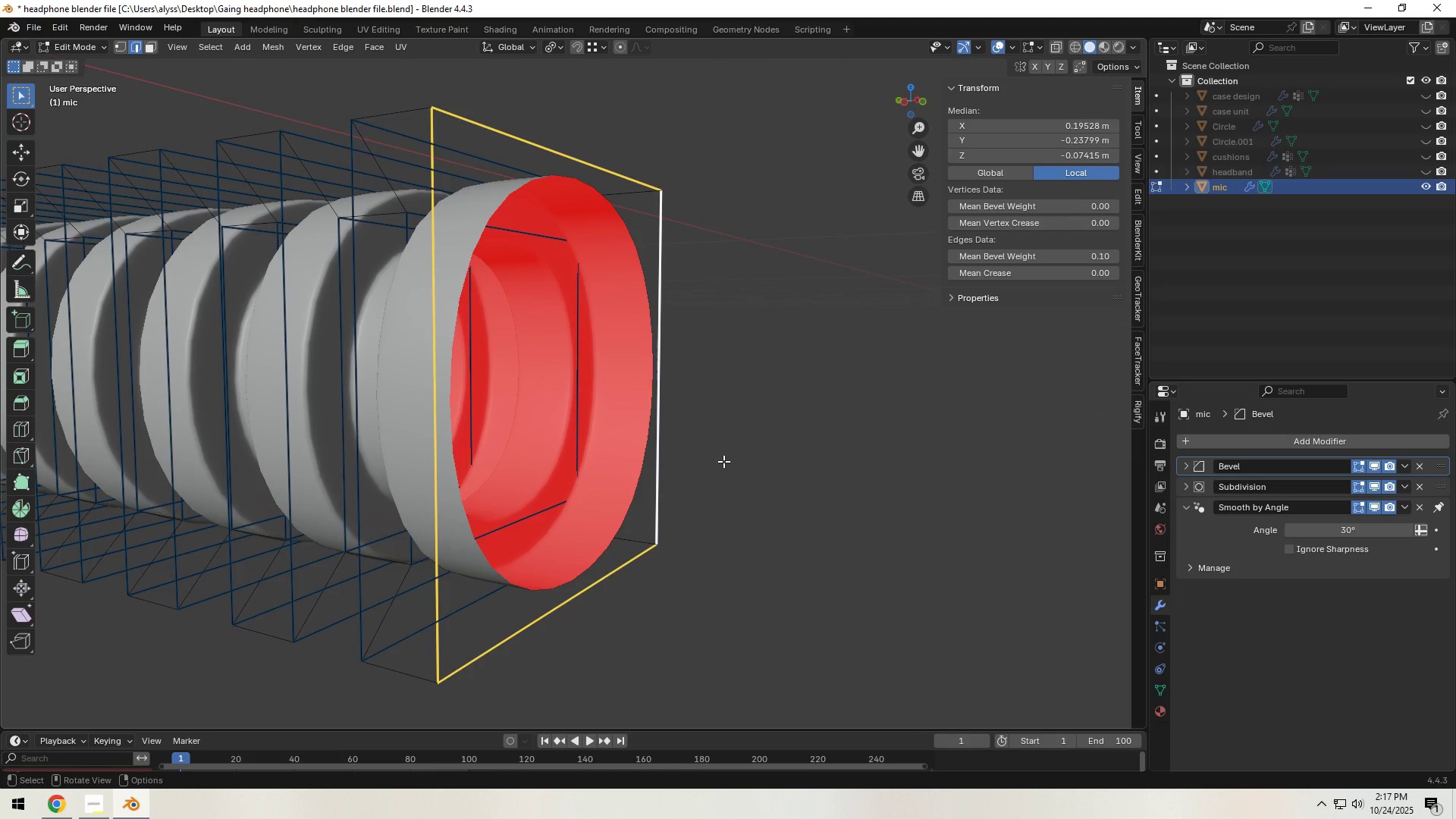 
scroll: coordinate [783, 488], scroll_direction: down, amount: 7.0
 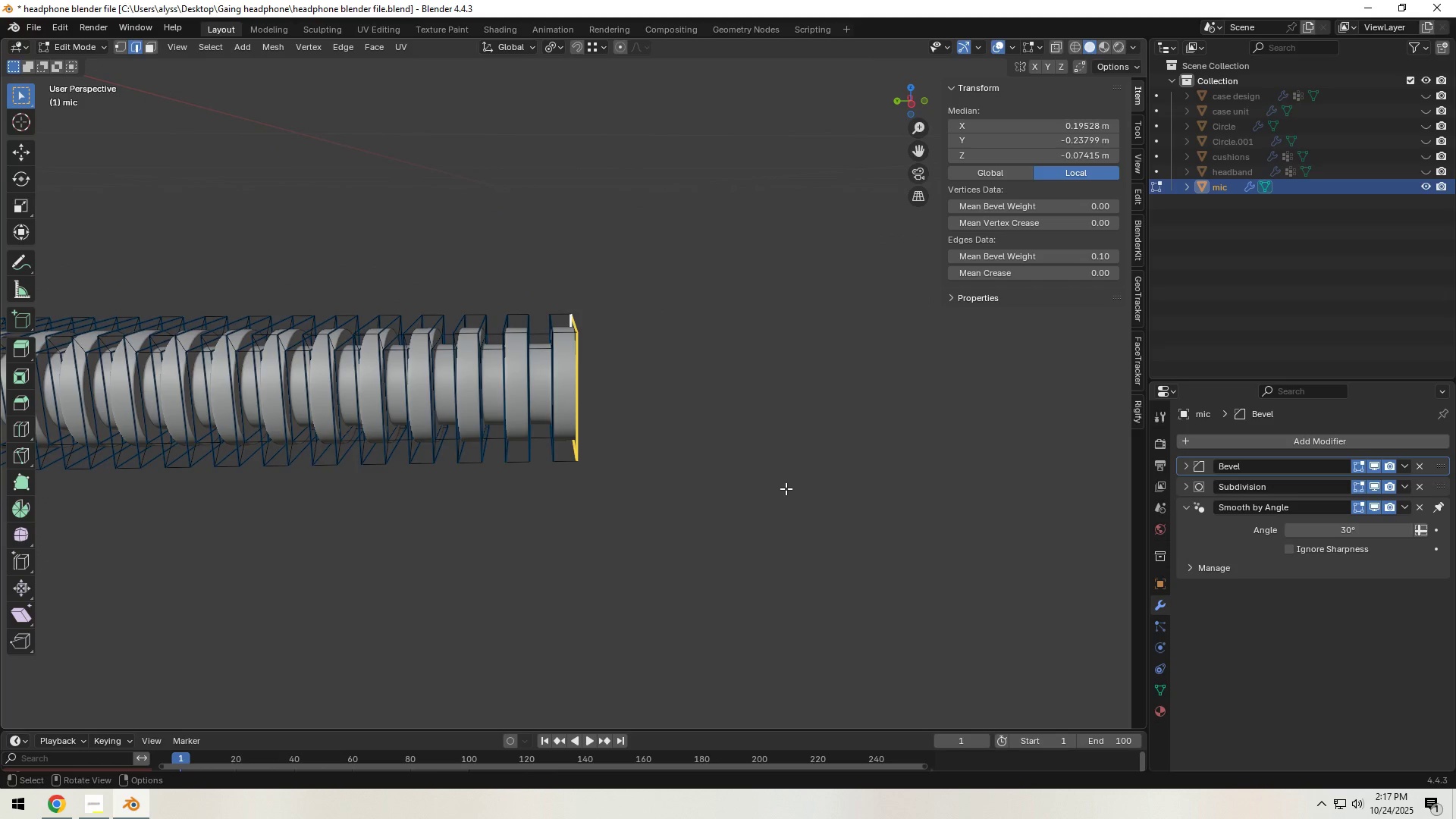 
key(E)
 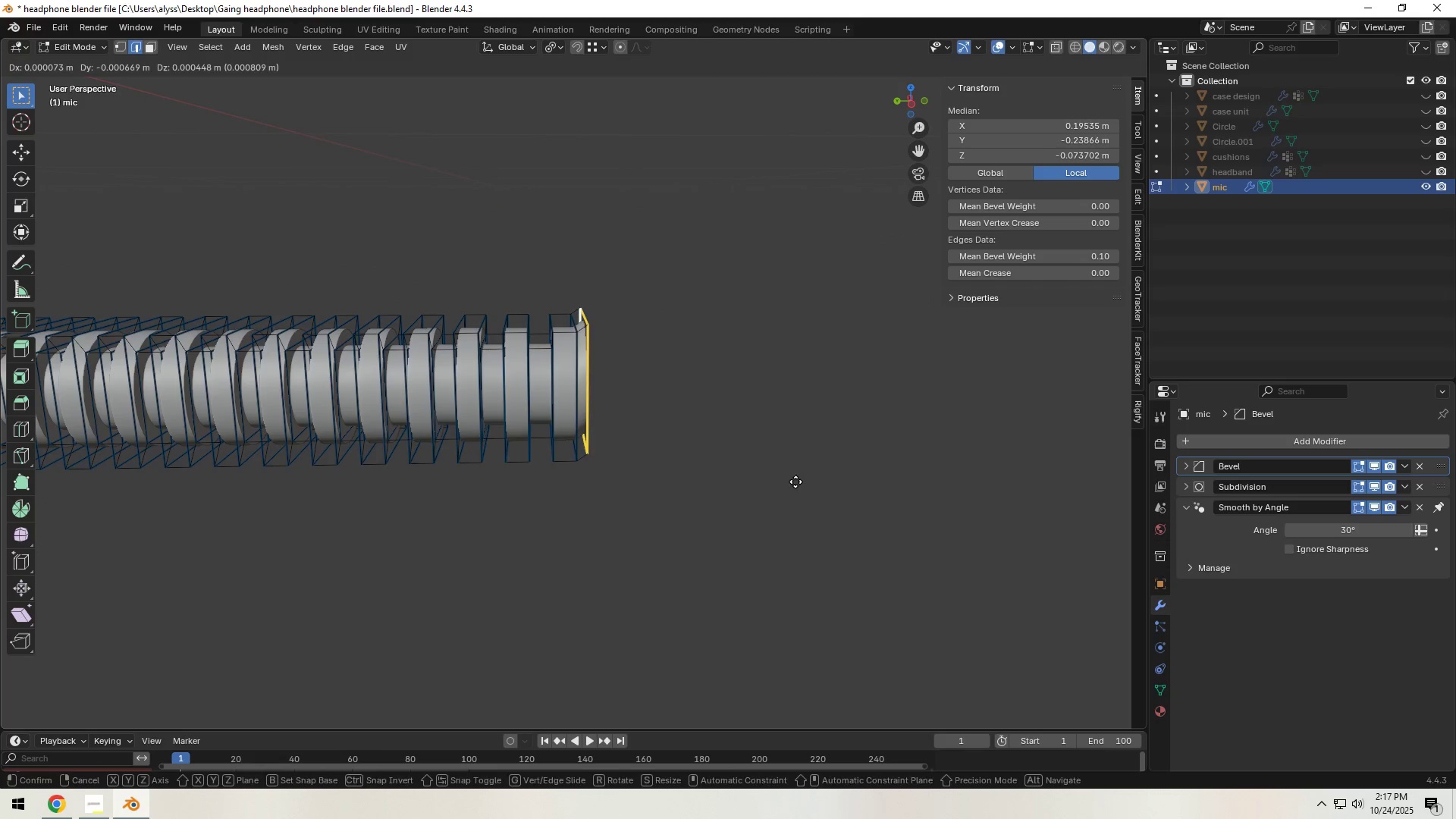 
right_click([795, 482])
 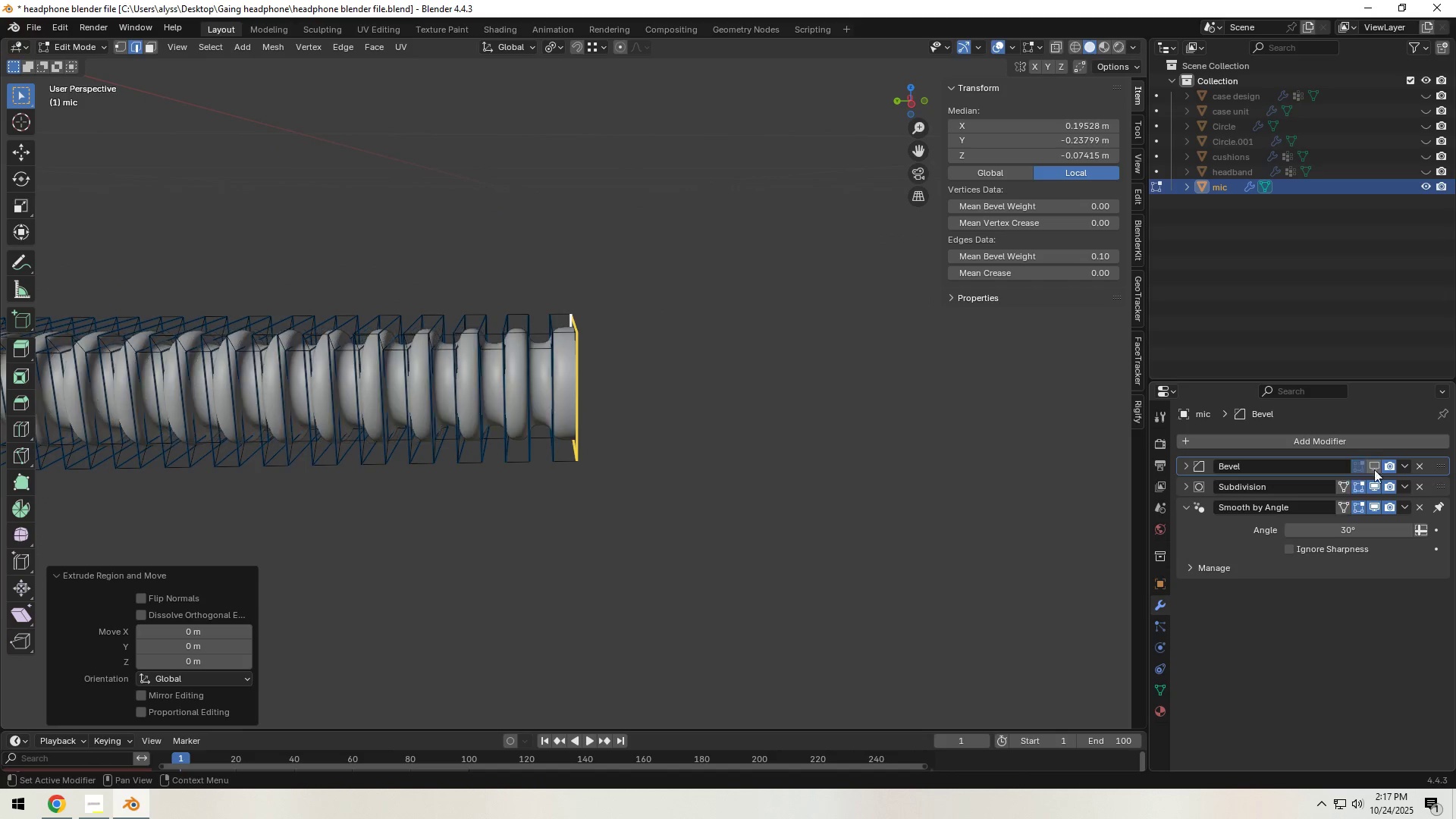 
double_click([1376, 478])
 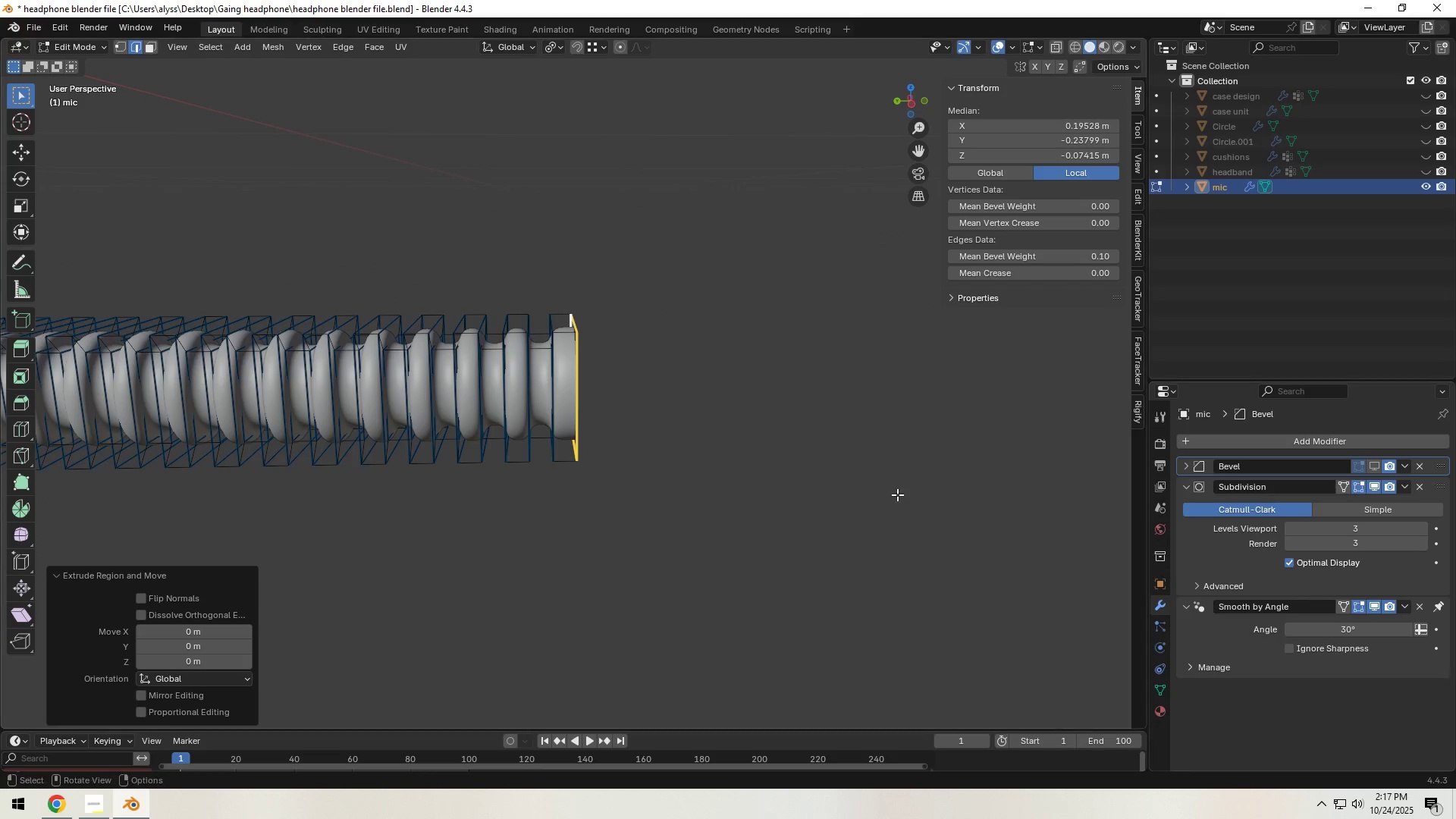 
scroll: coordinate [837, 488], scroll_direction: down, amount: 3.0
 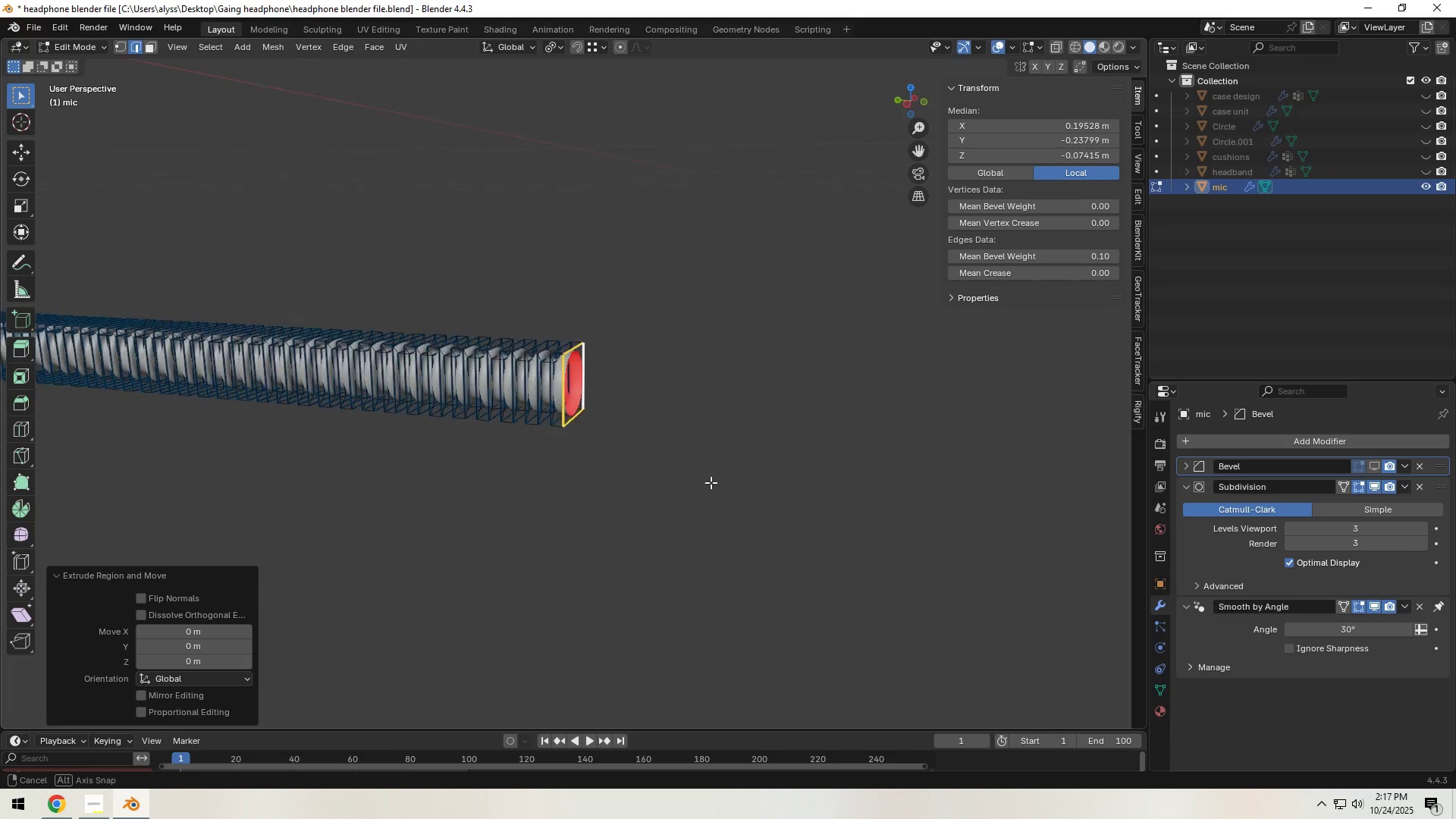 
key(S)
 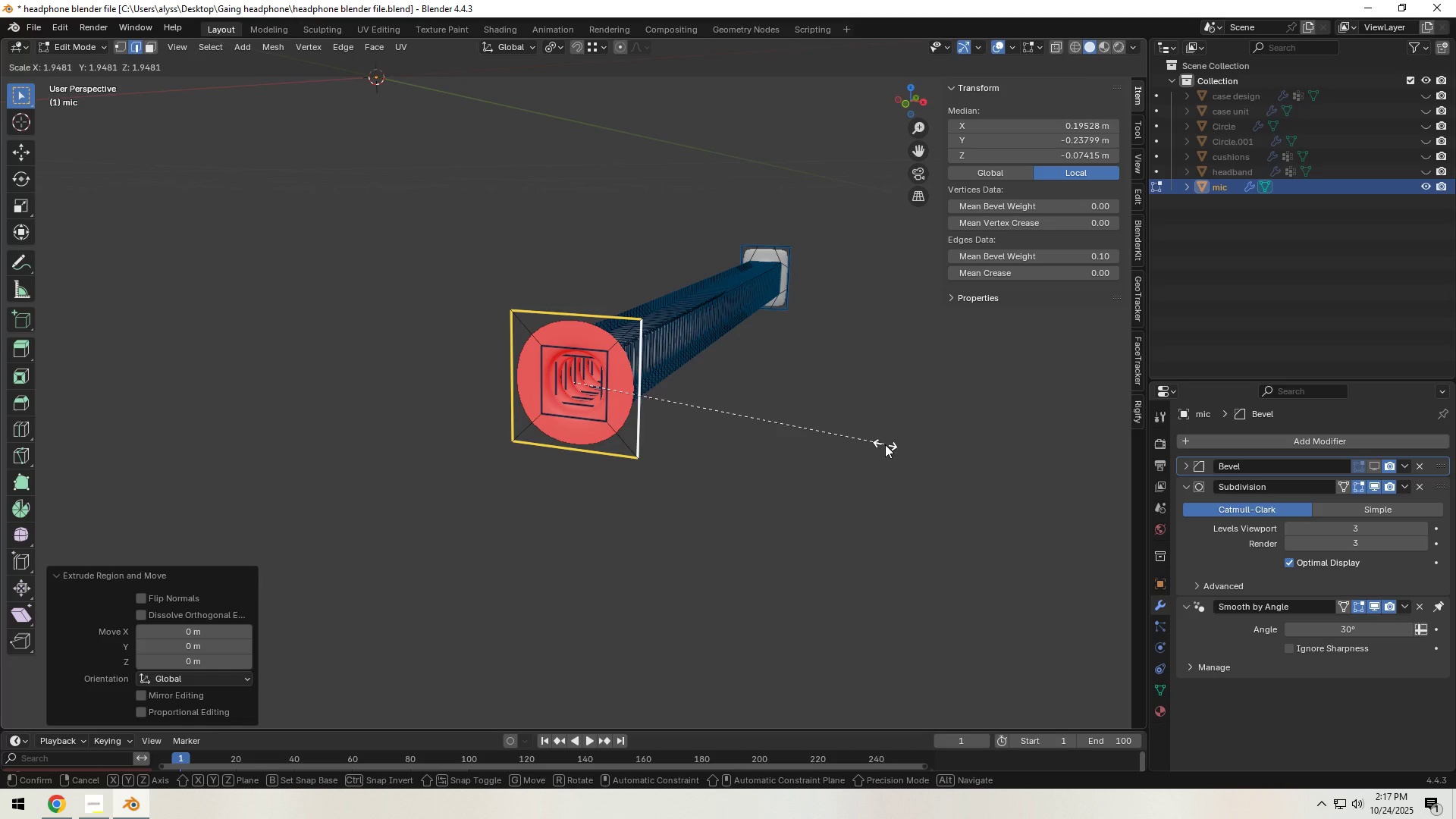 
left_click([886, 444])
 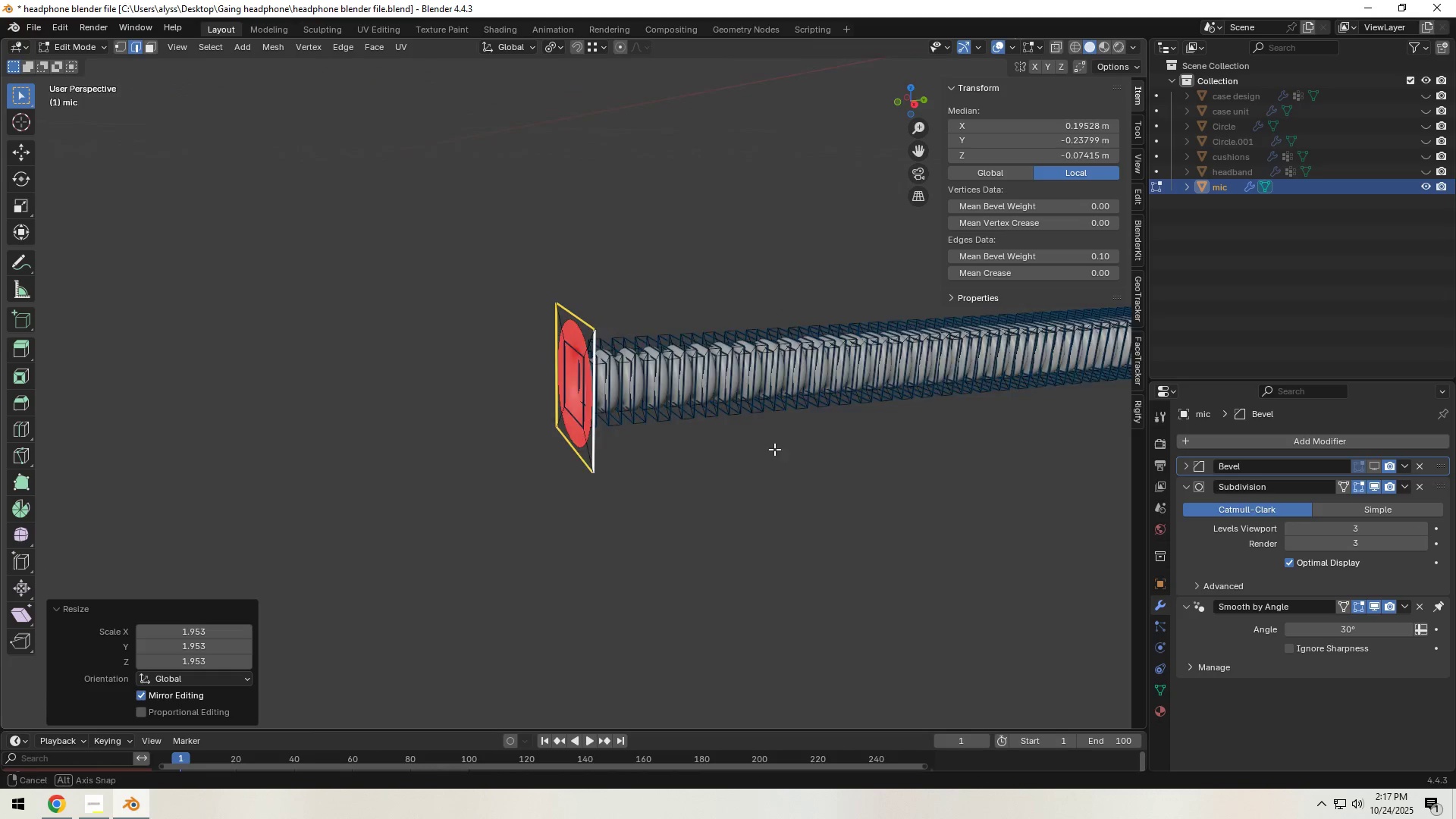 
scroll: coordinate [750, 449], scroll_direction: down, amount: 3.0
 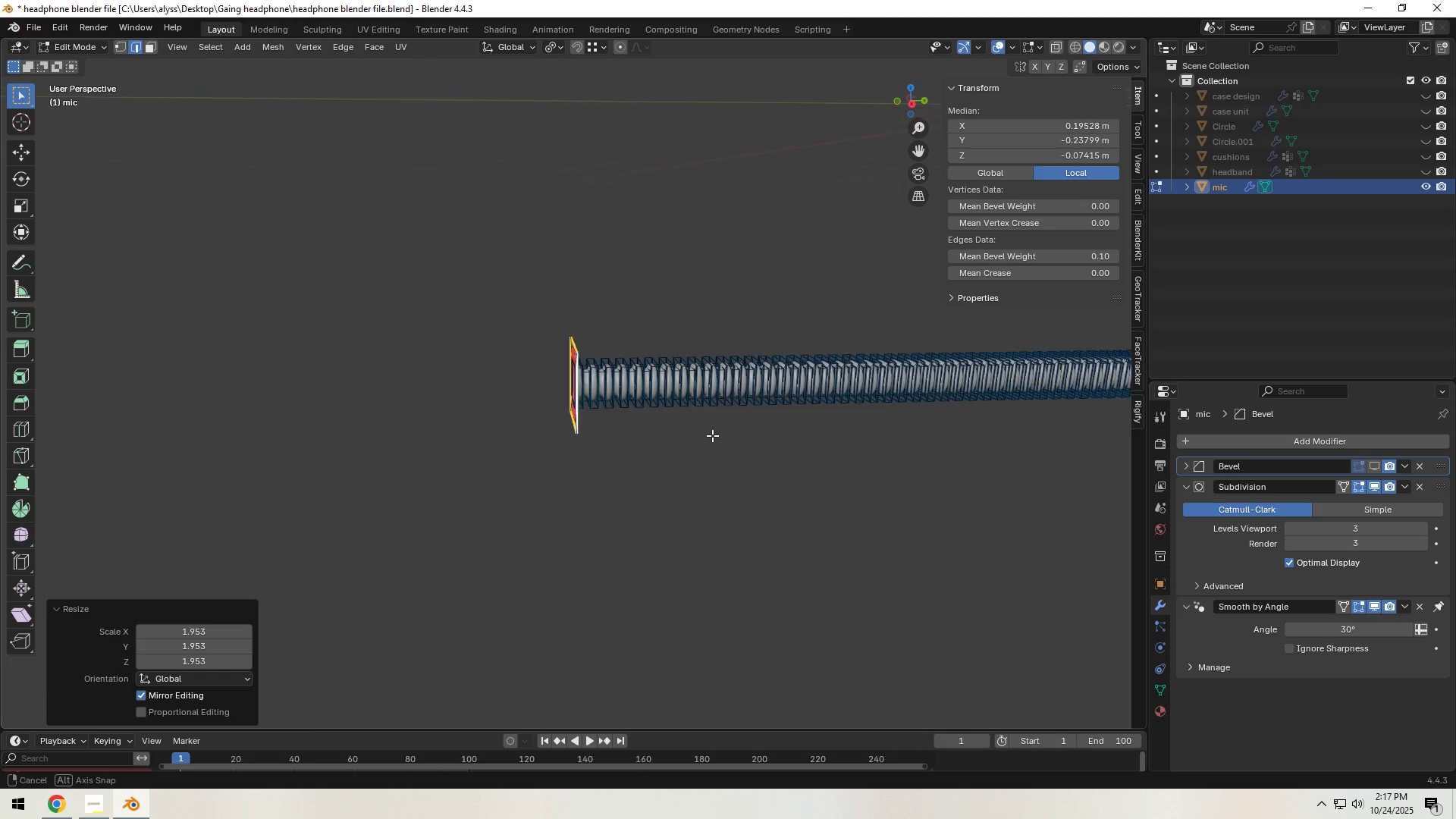 
type(`ey)
 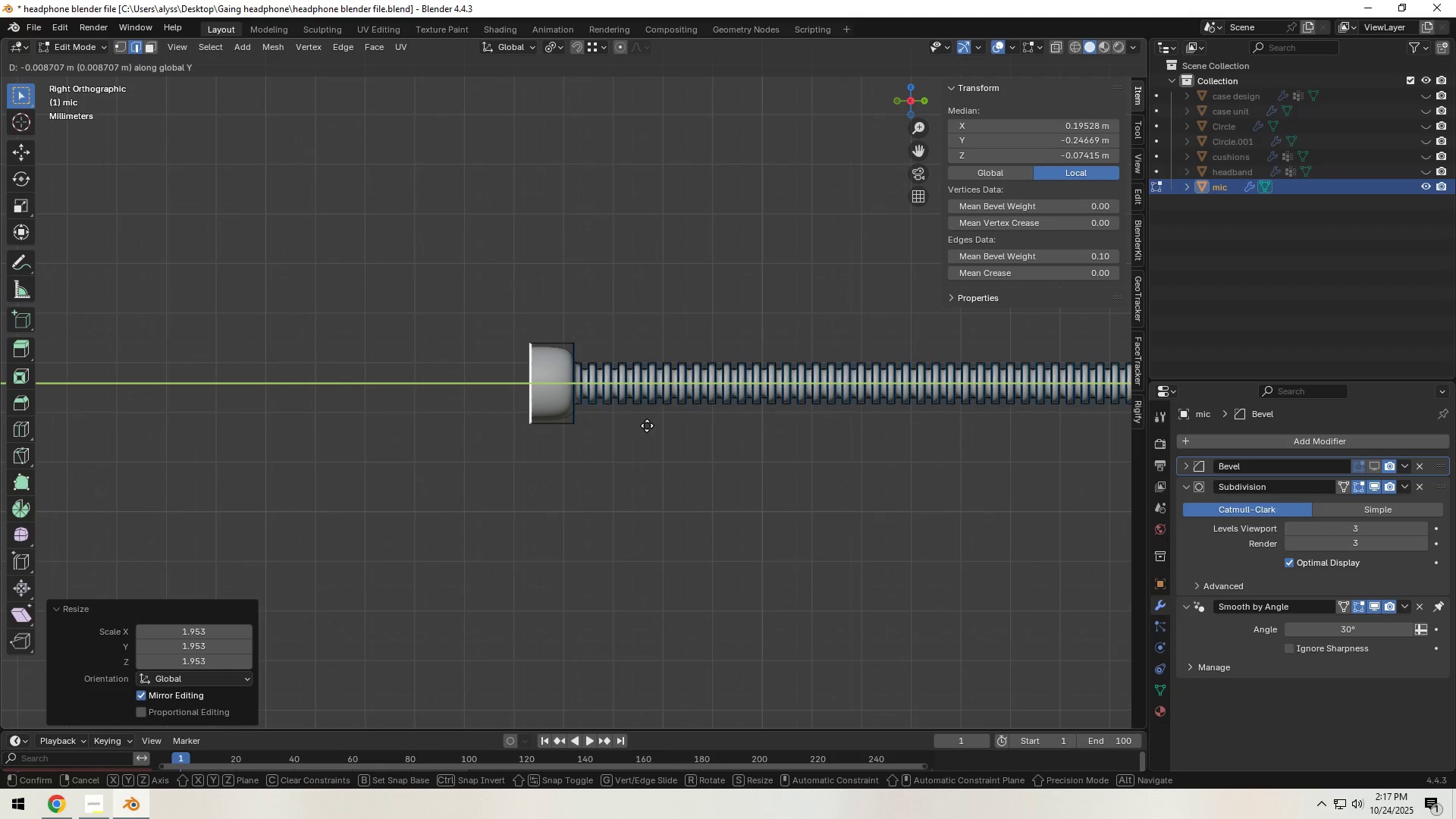 
left_click([645, 425])
 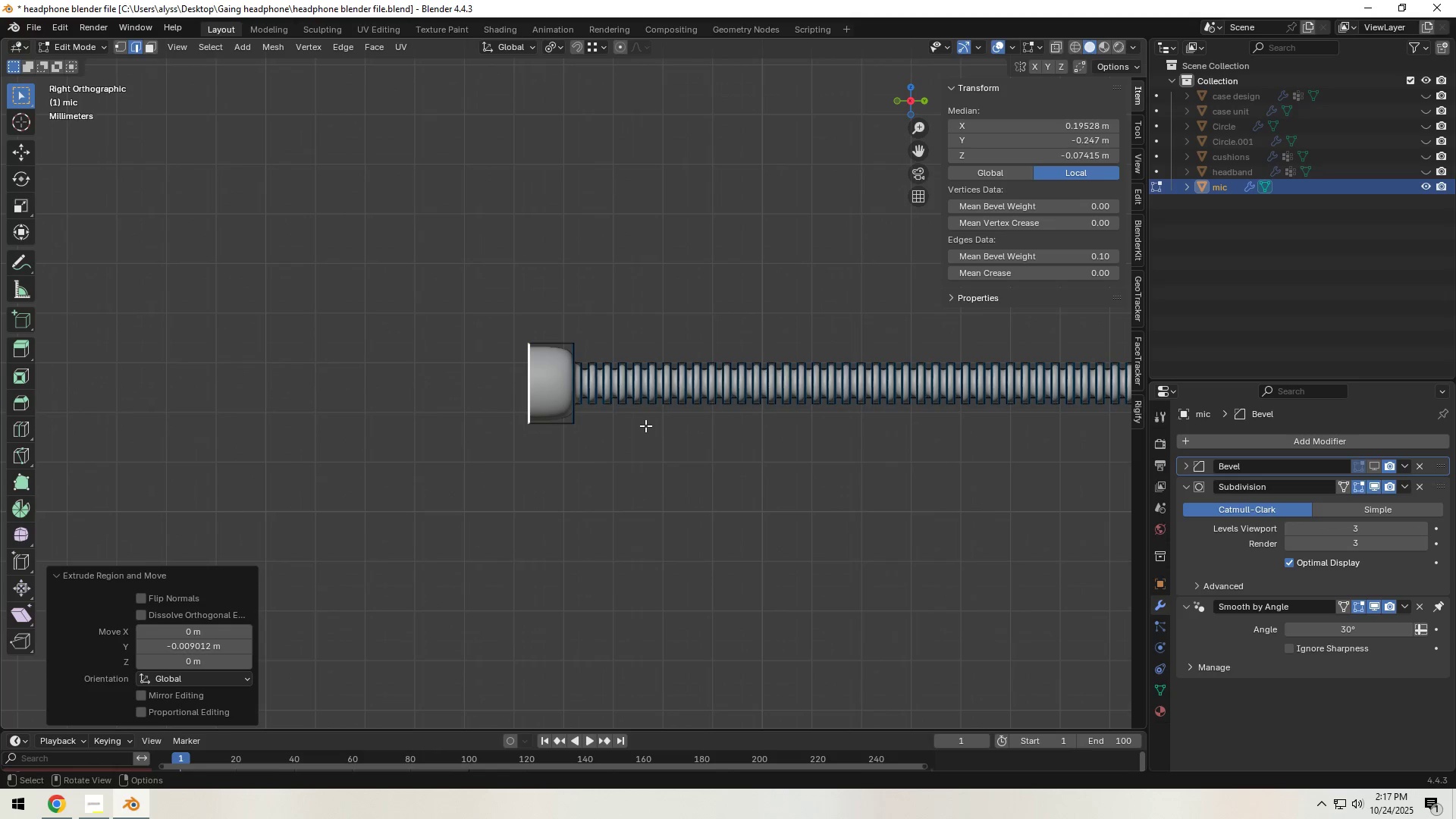 
key(S)
 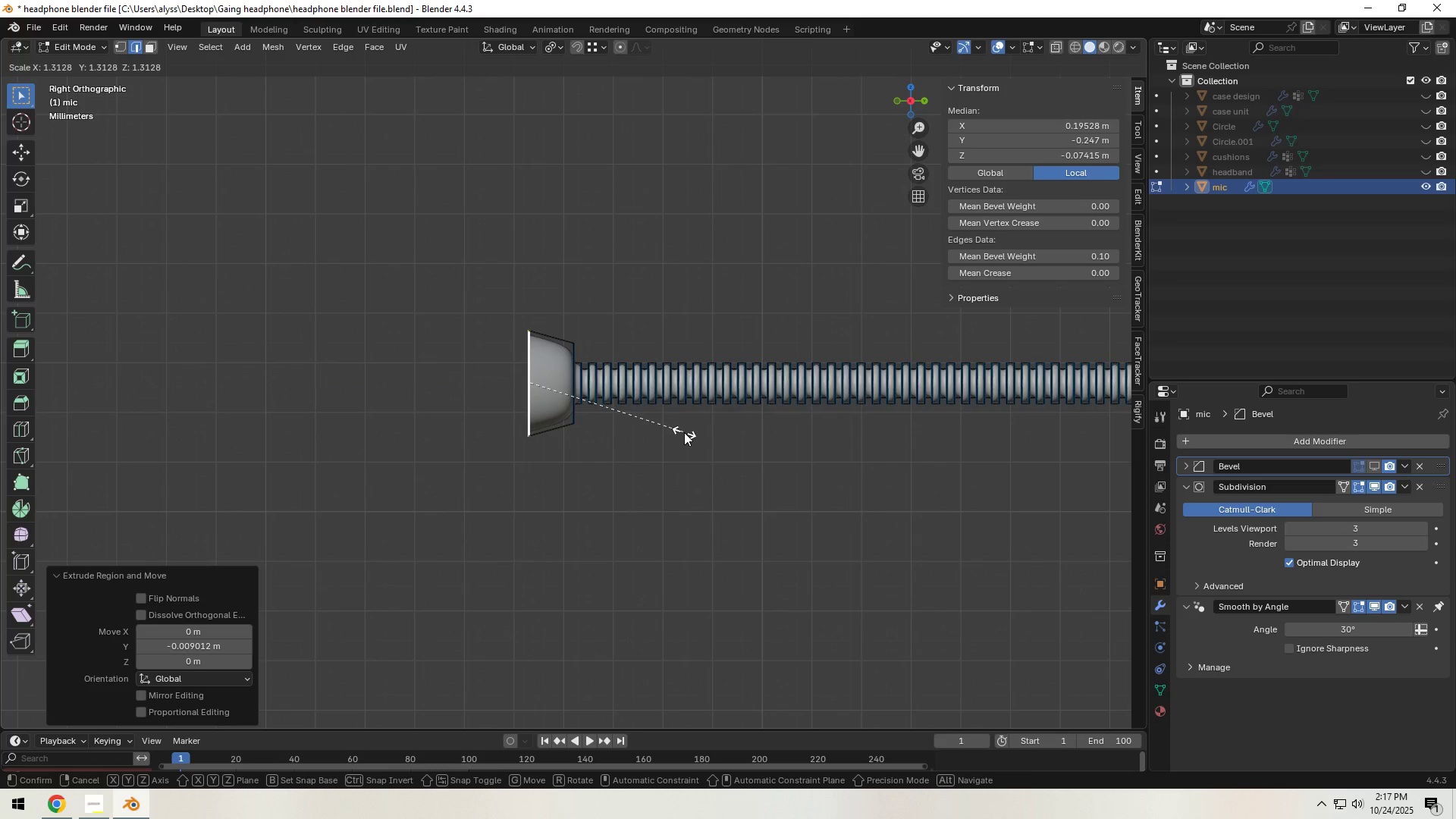 
left_click([684, 432])
 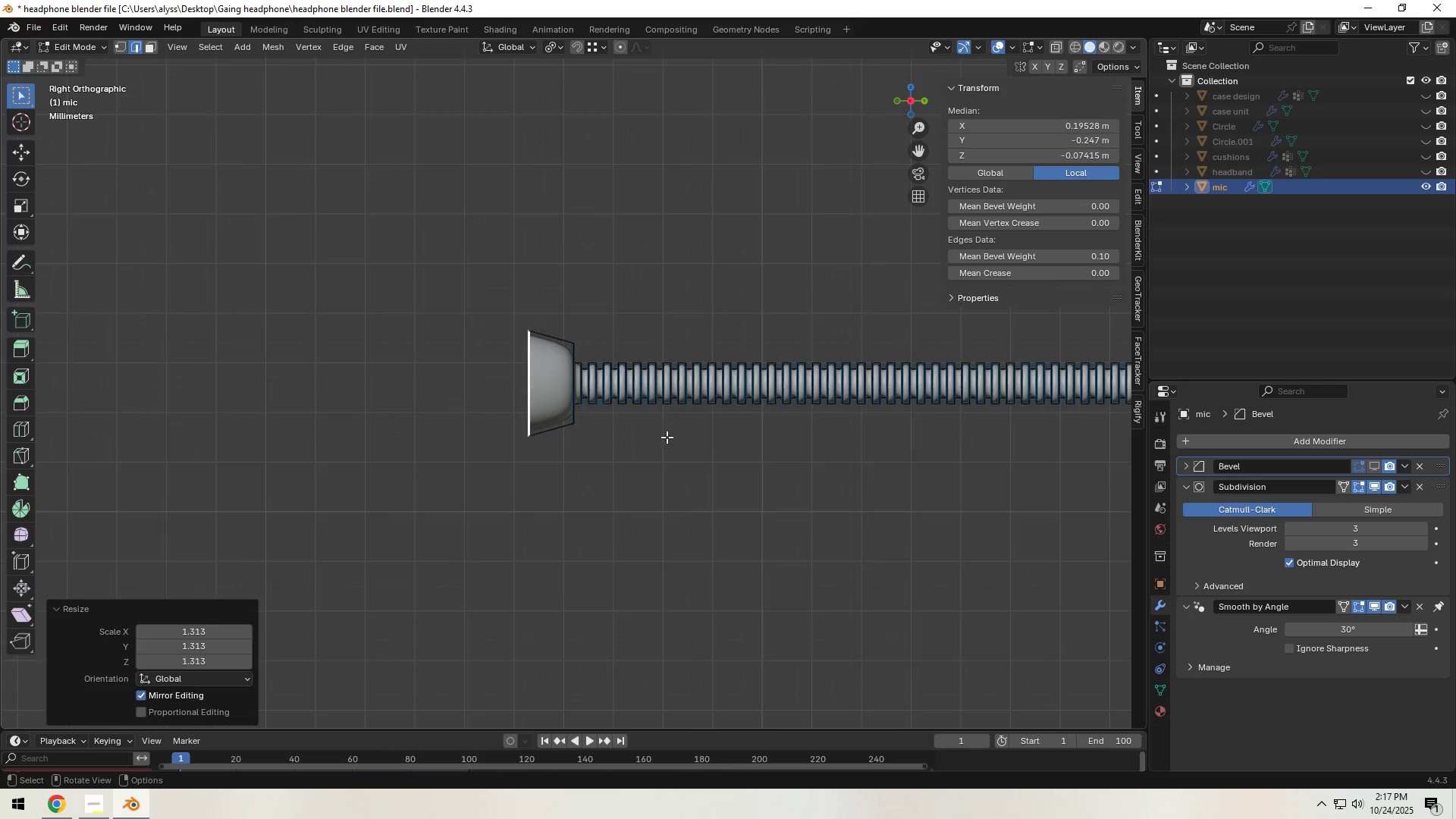 
scroll: coordinate [667, 437], scroll_direction: down, amount: 2.0
 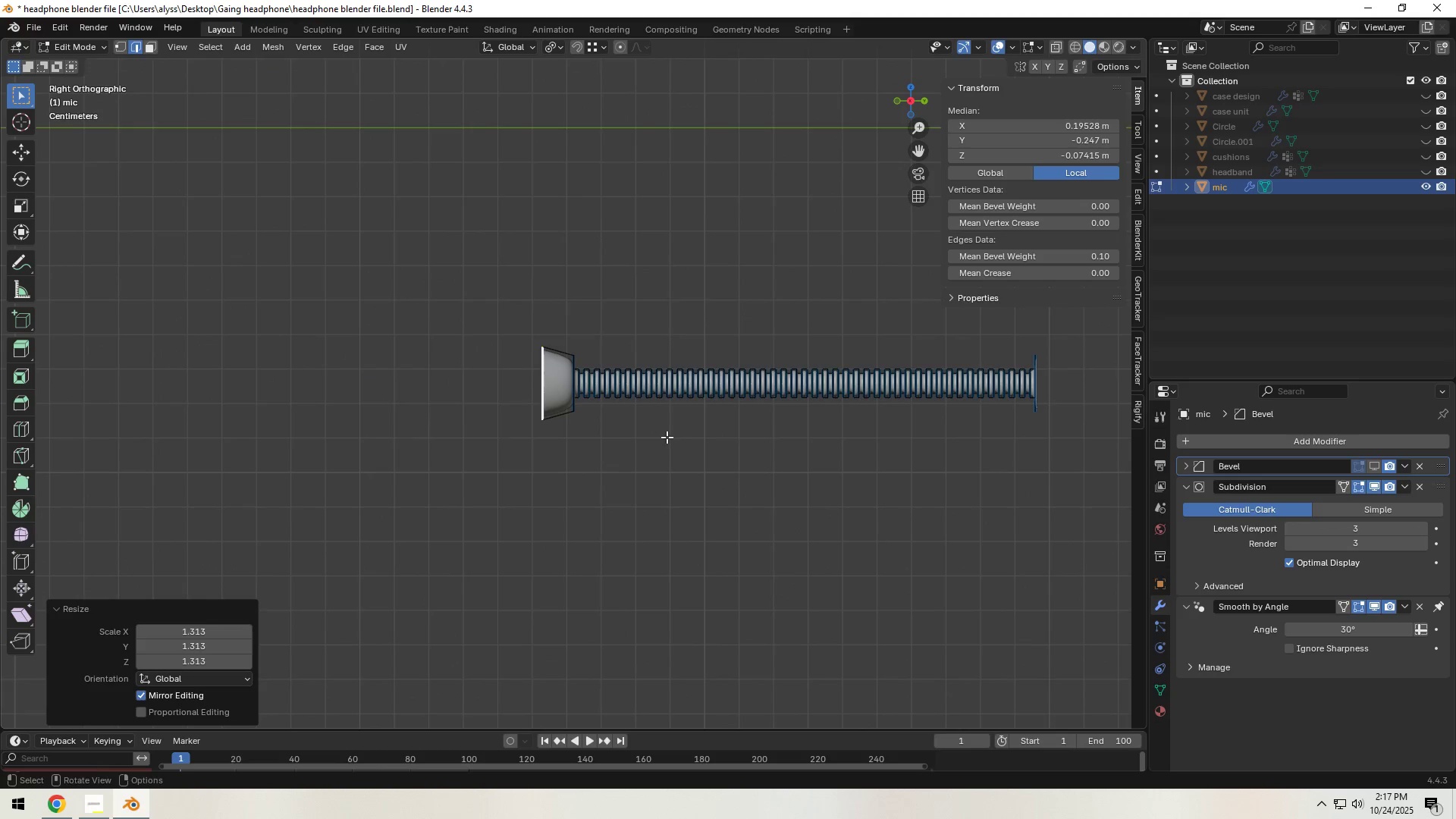 
type(ey)
 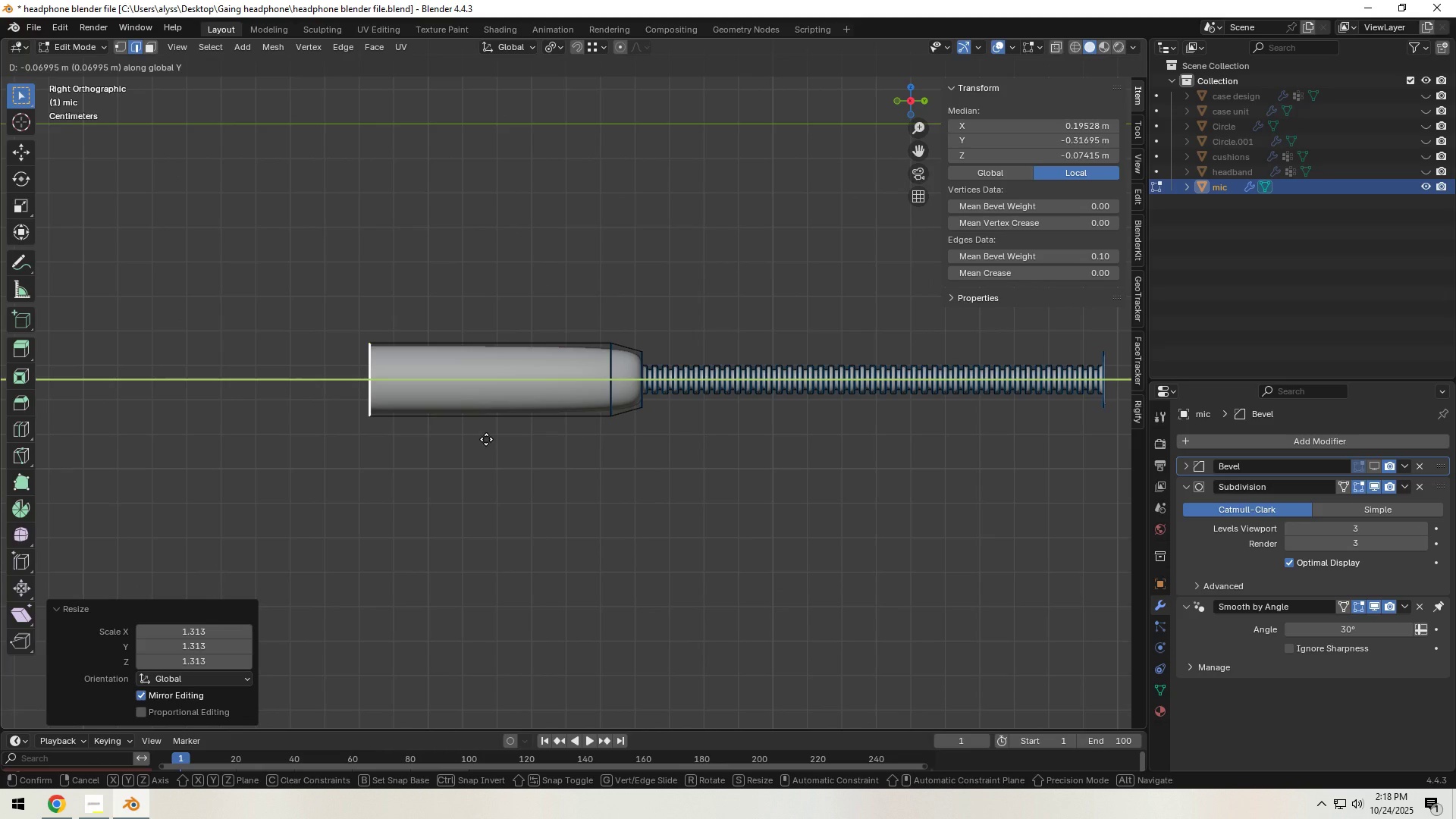 
left_click([486, 439])
 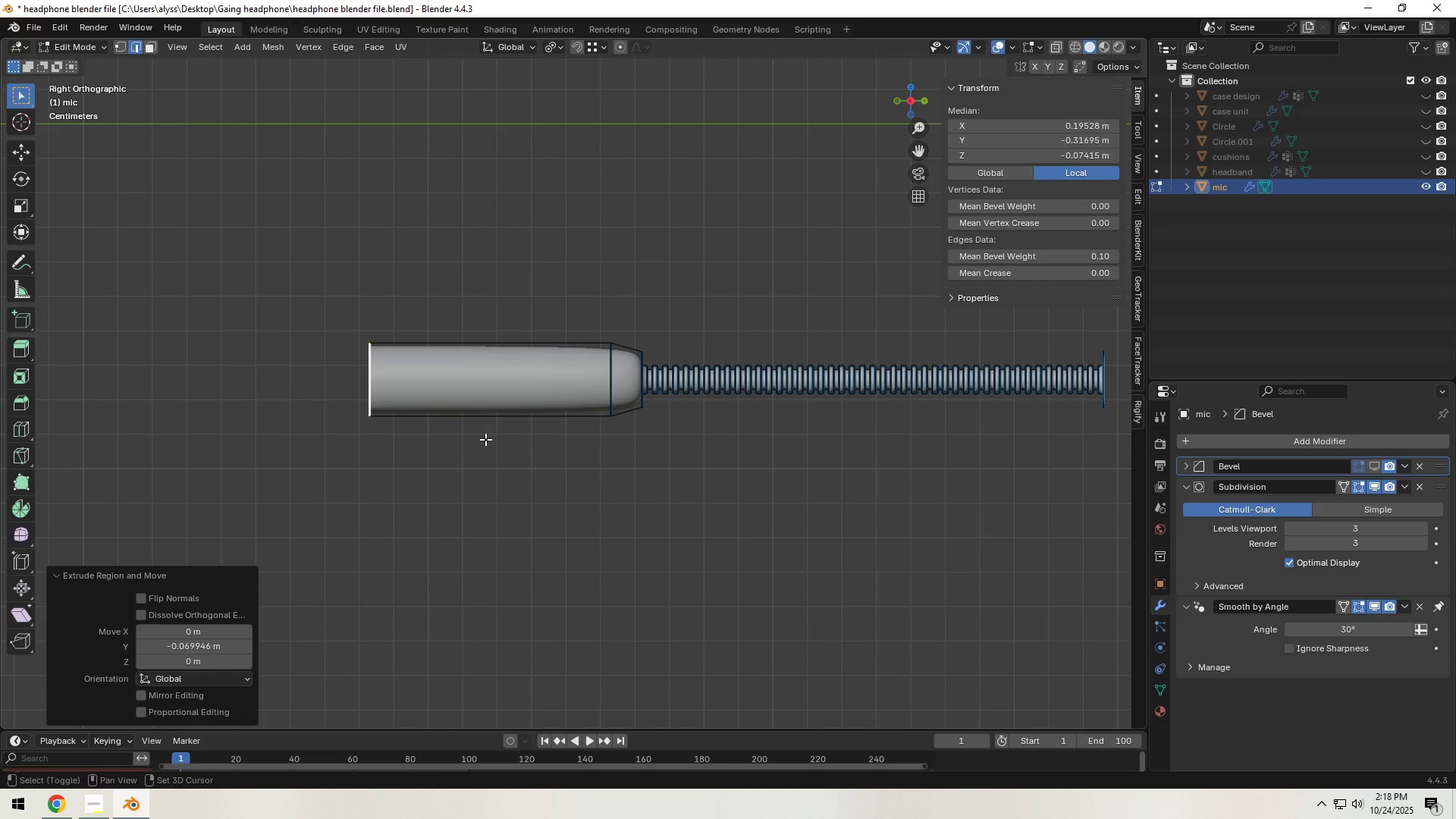 
hold_key(key=ShiftLeft, duration=0.5)
 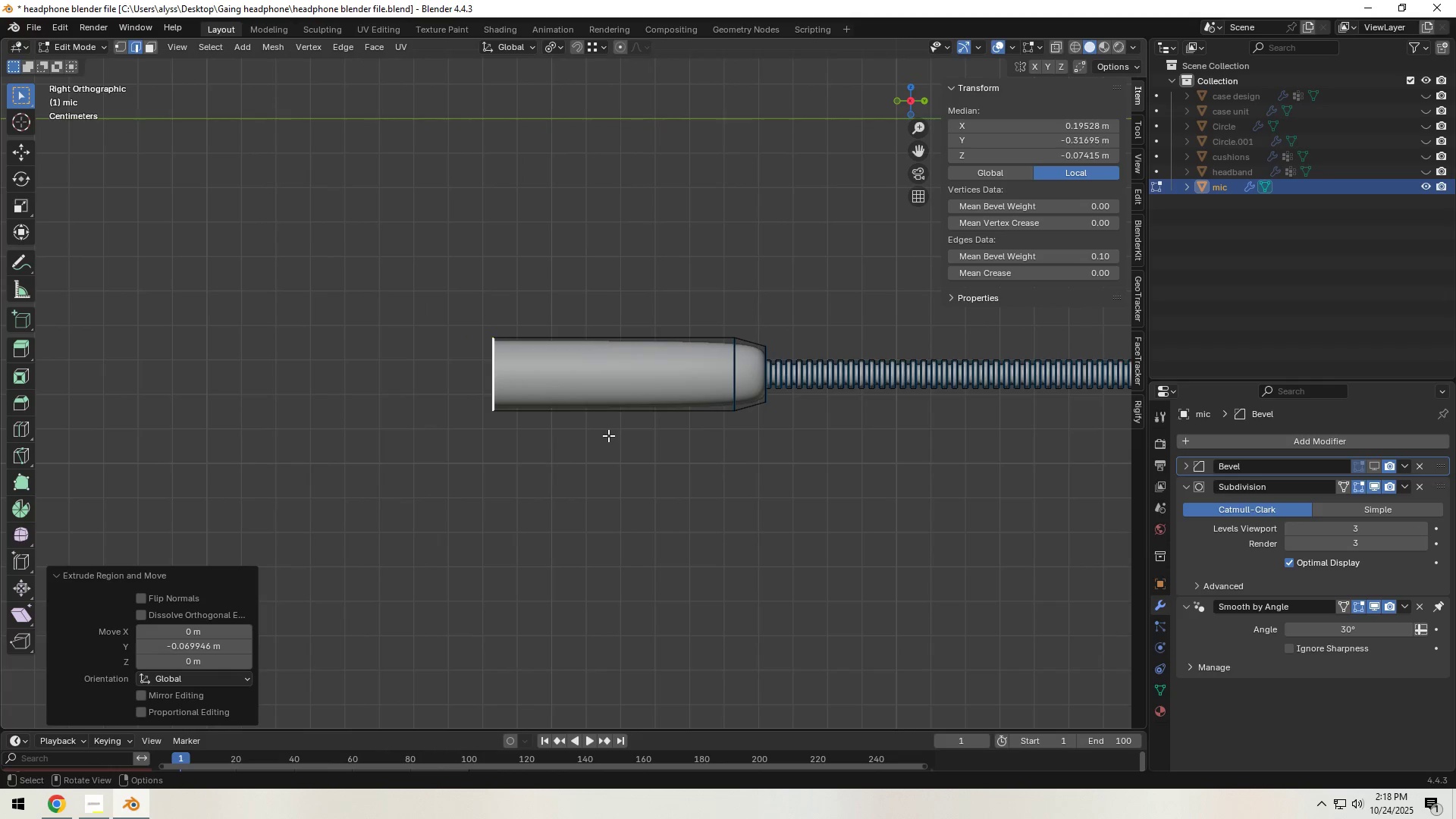 
scroll: coordinate [608, 435], scroll_direction: up, amount: 3.0
 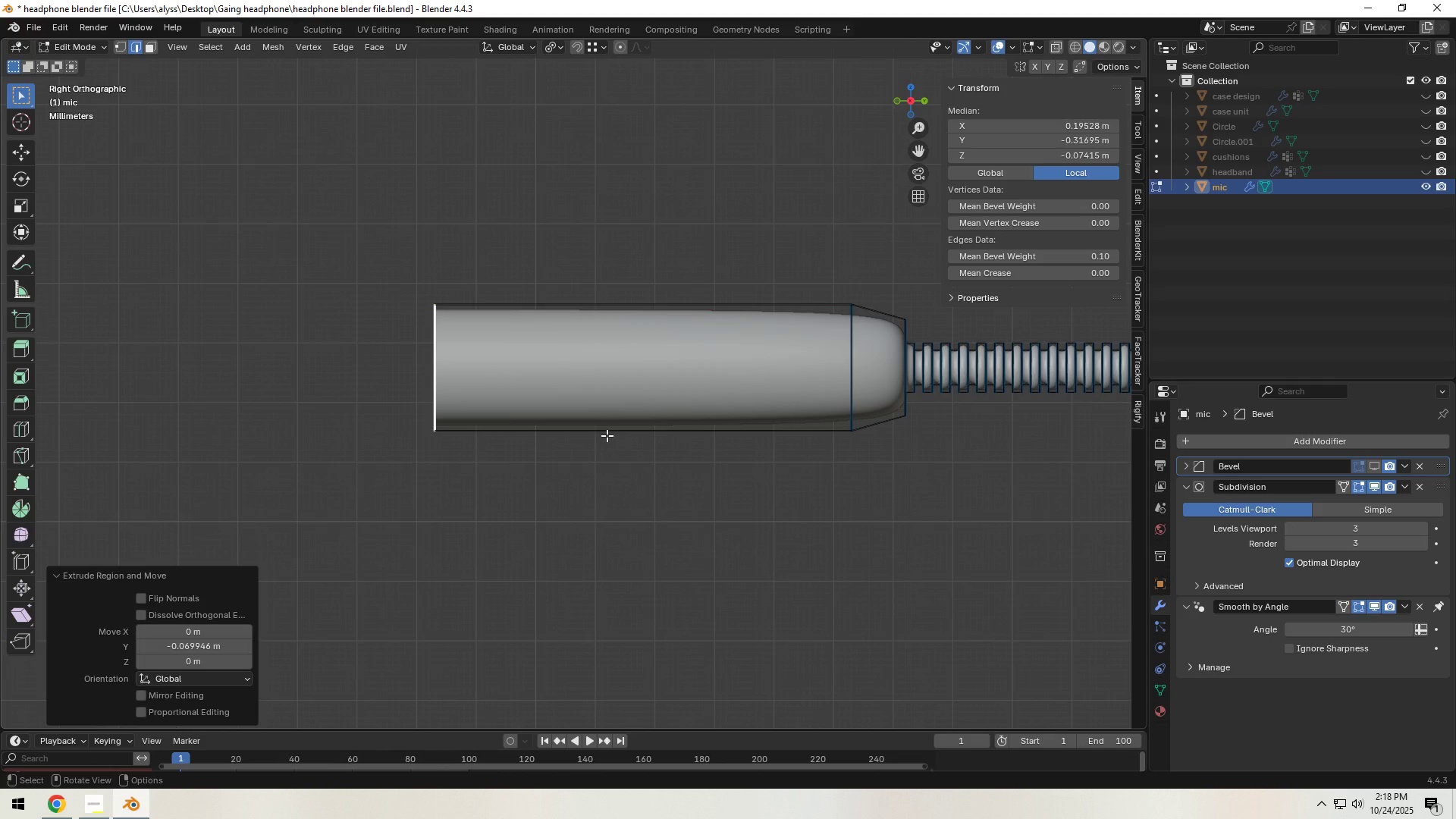 
type(ey)
 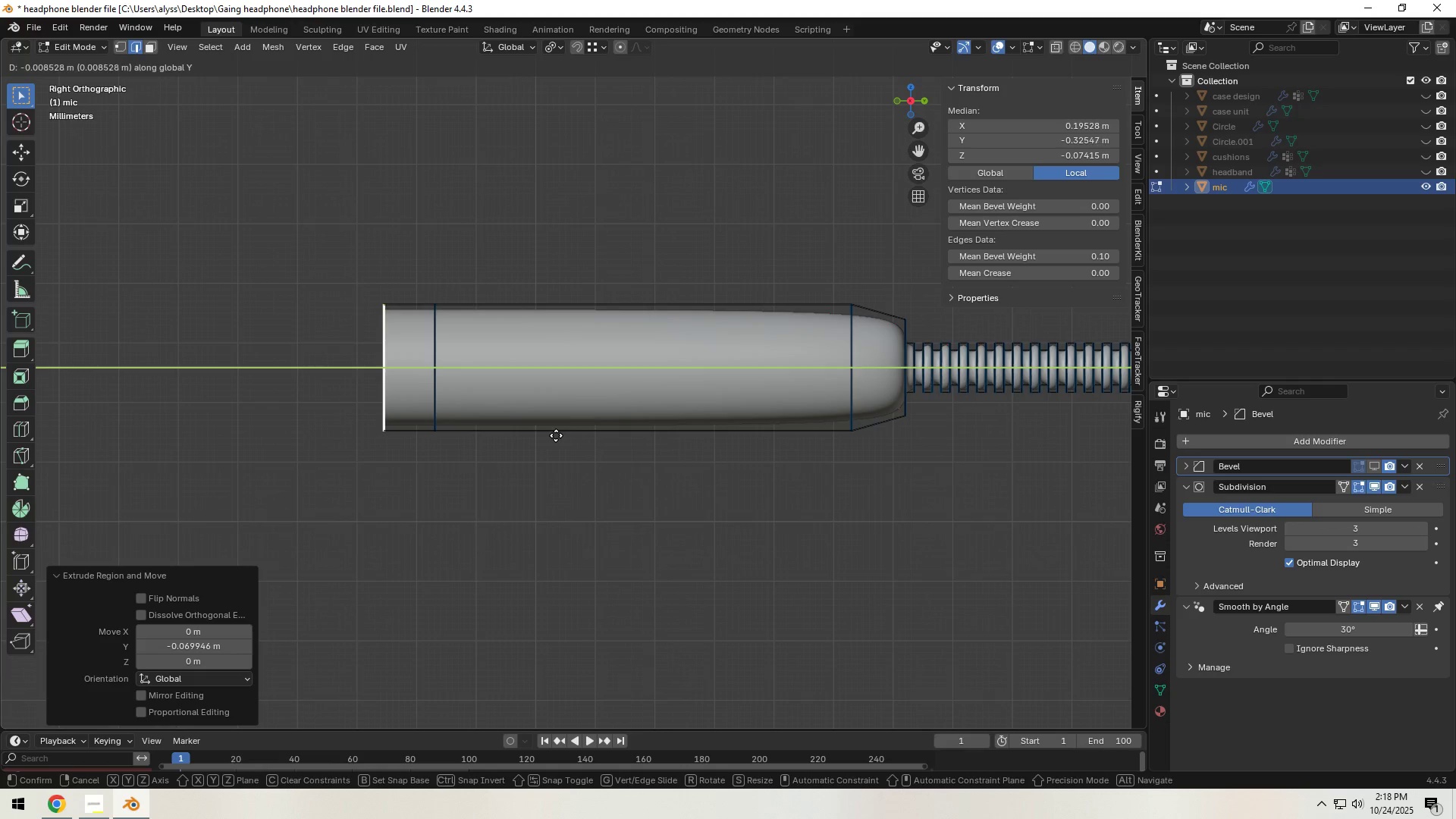 
left_click([556, 435])
 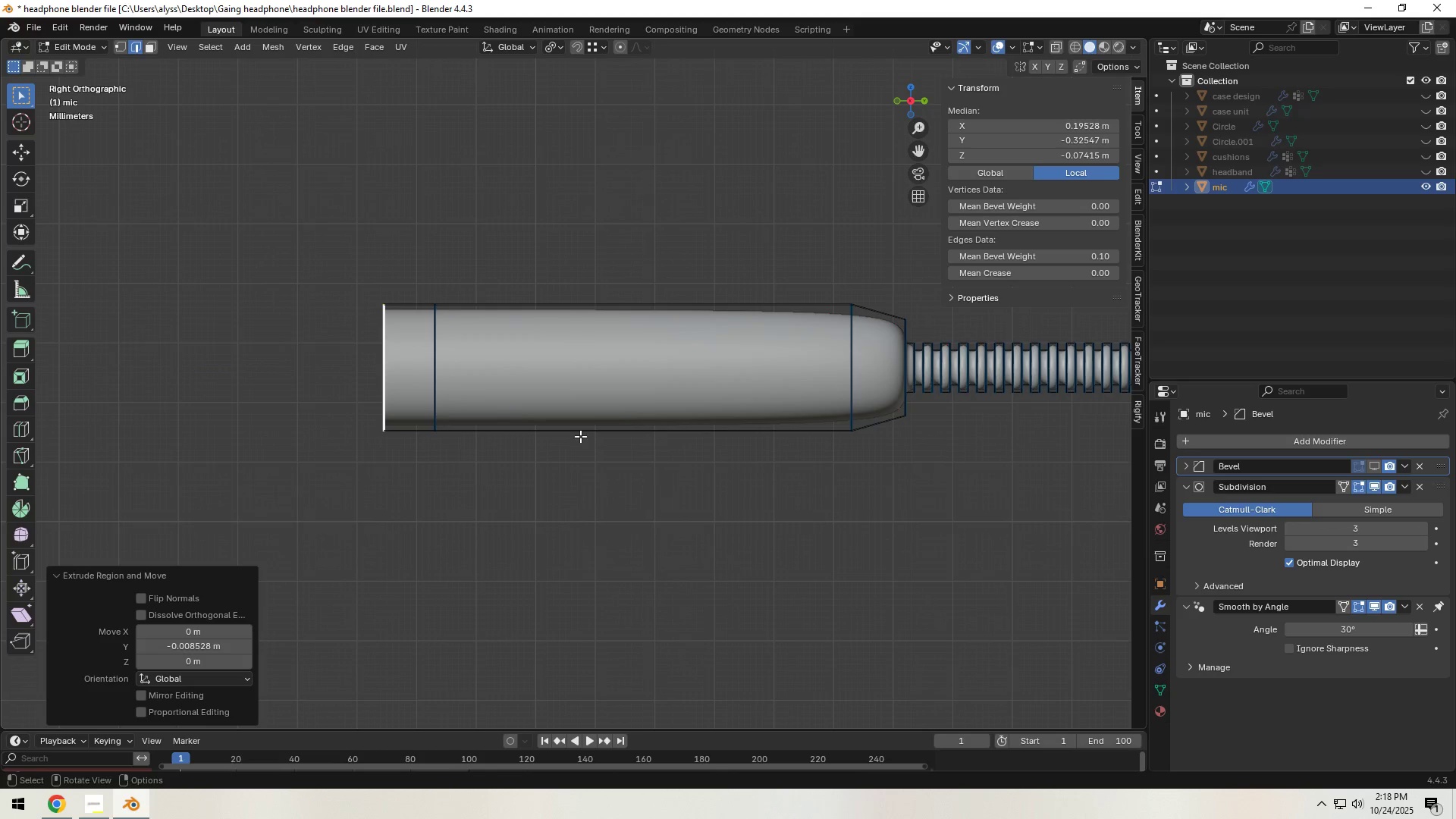 
key(S)
 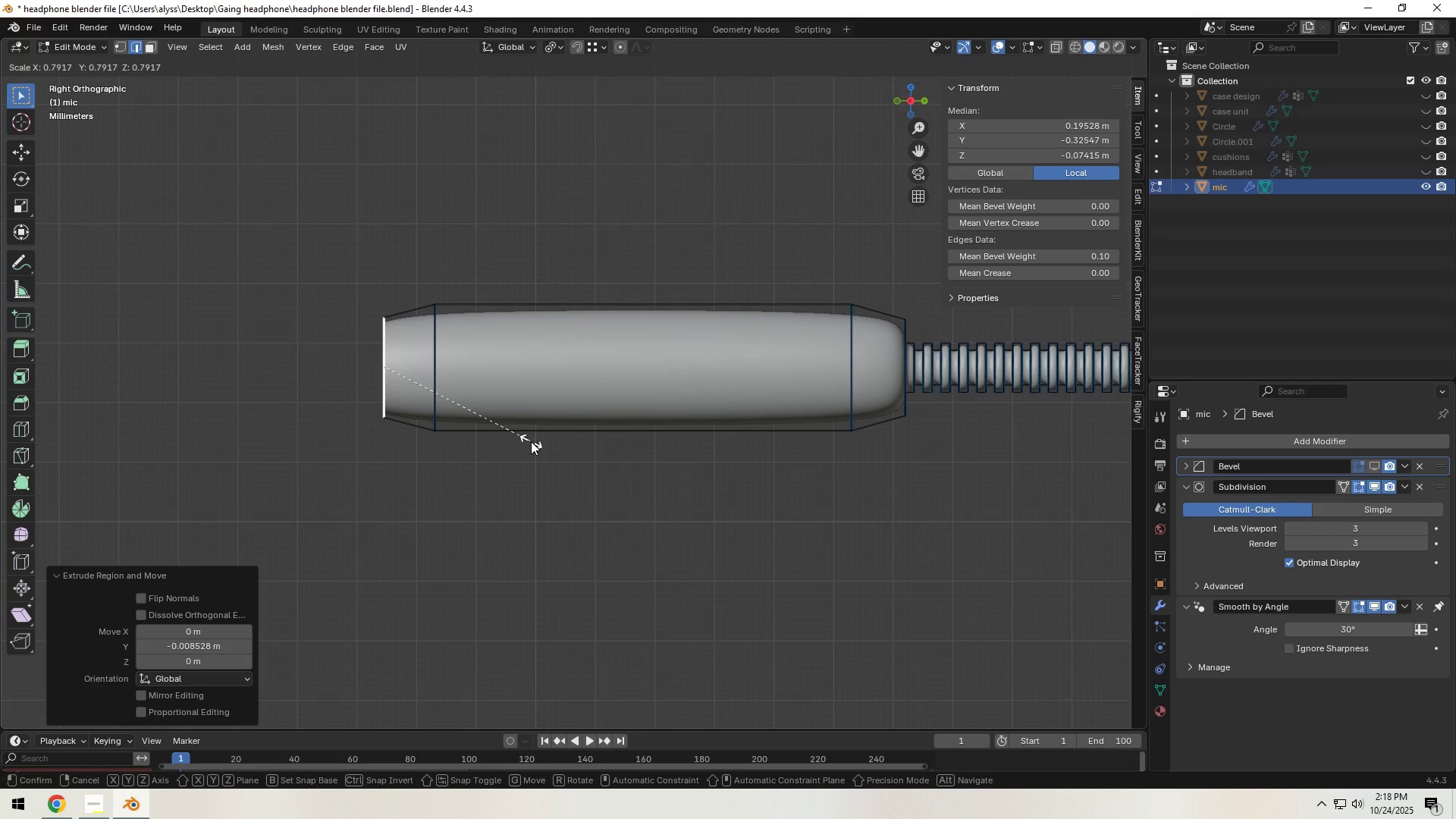 
left_click([531, 441])
 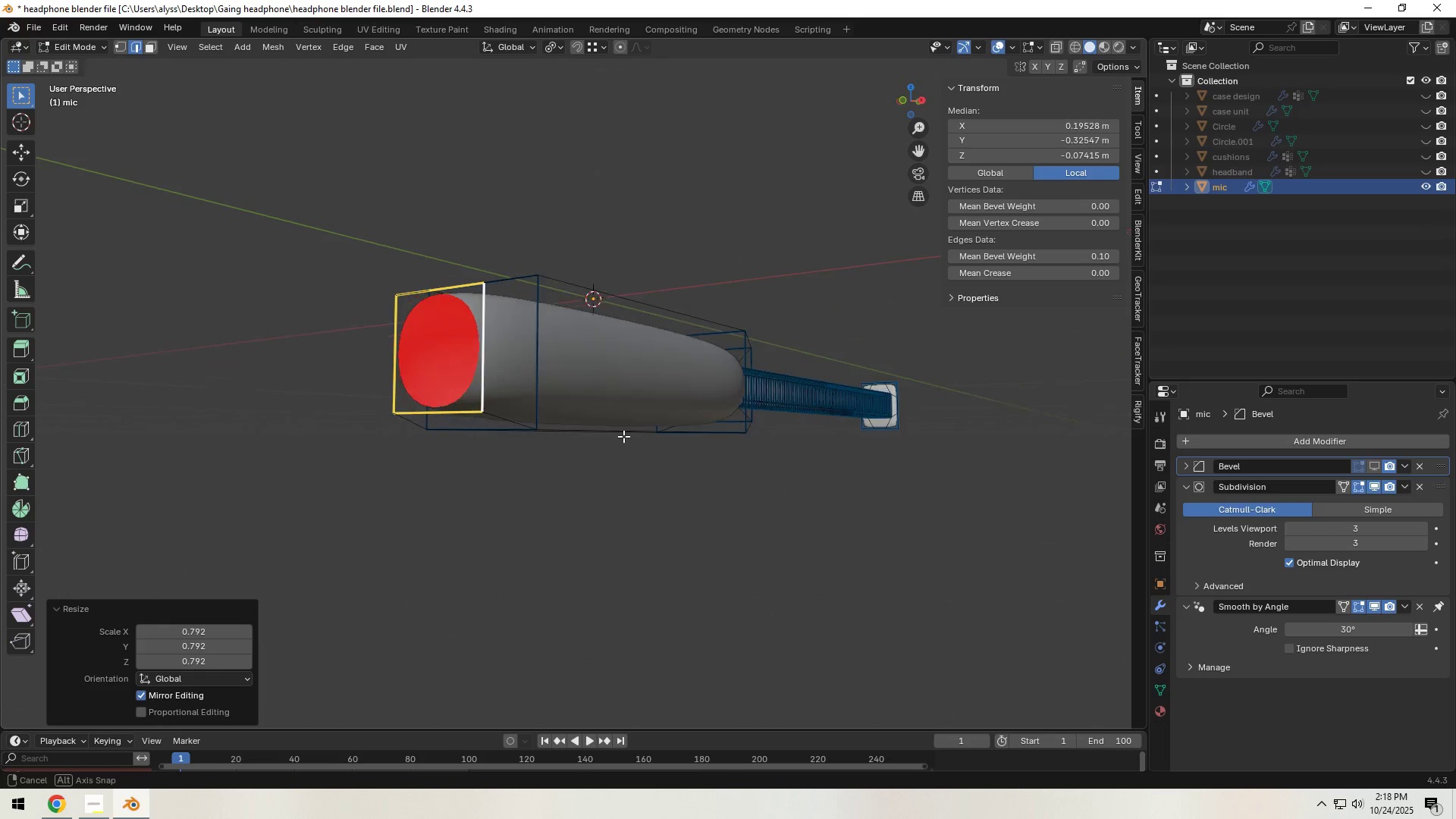 
key(F)
 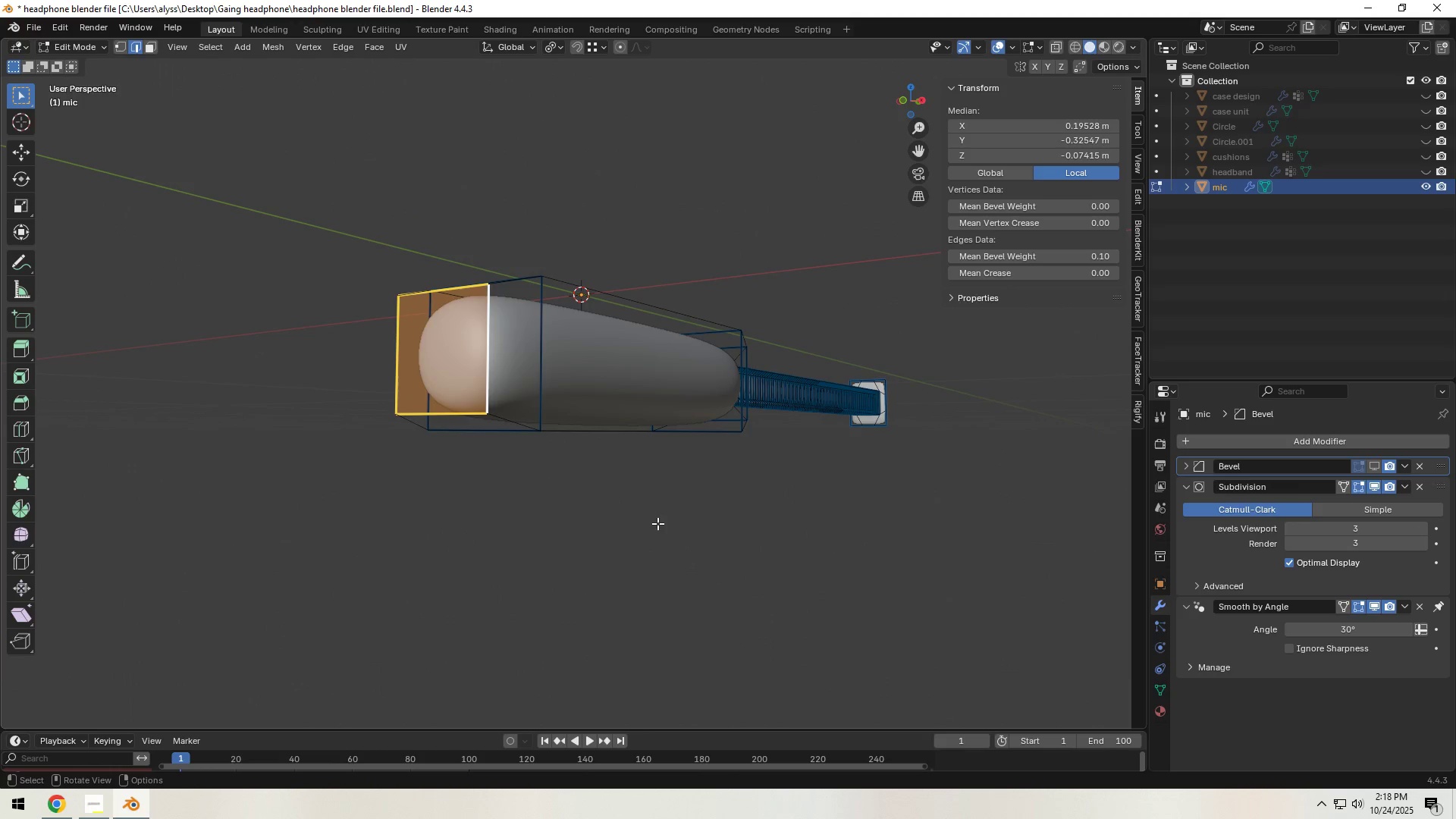 
left_click([657, 538])
 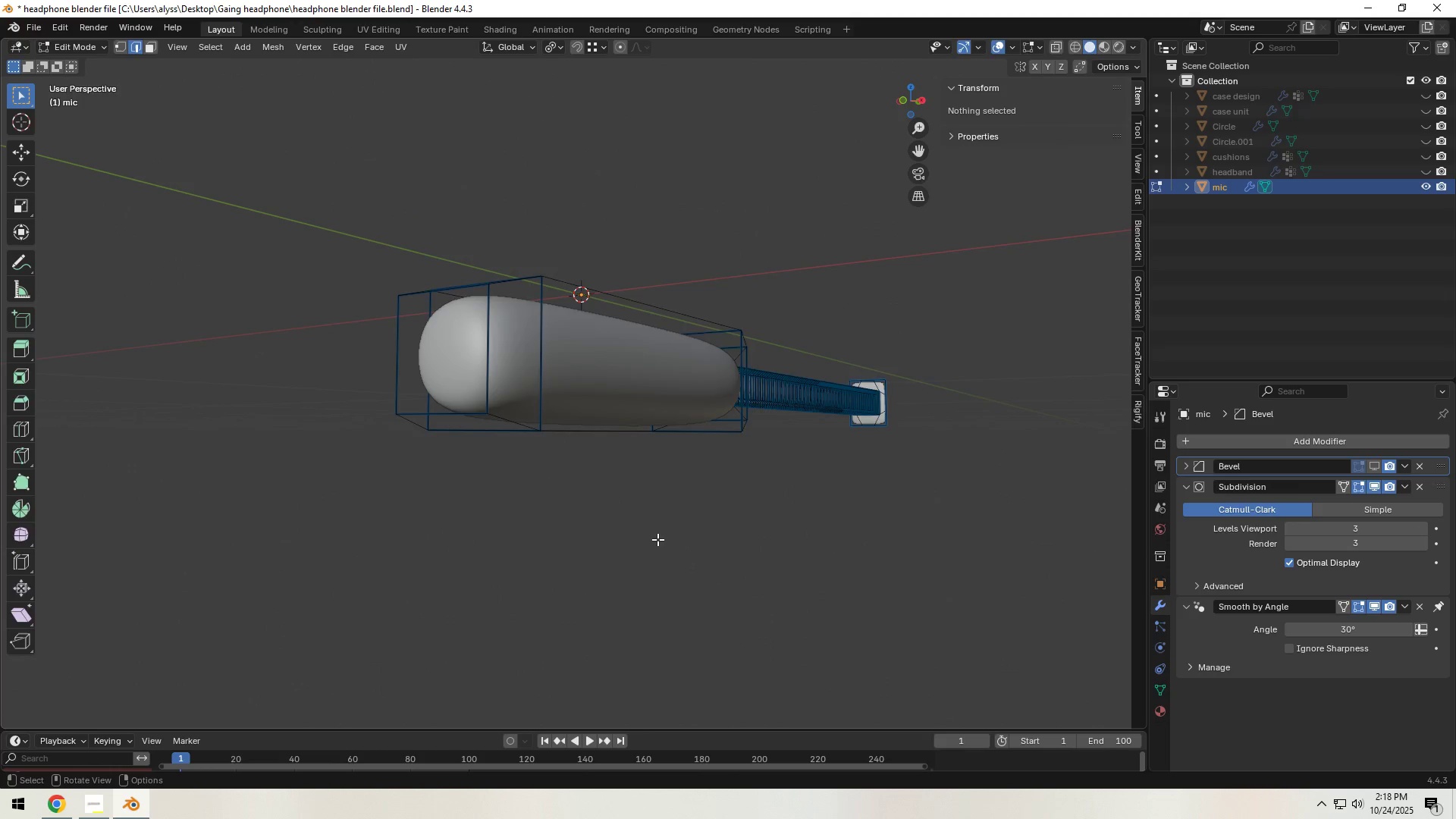 
key(Tab)
 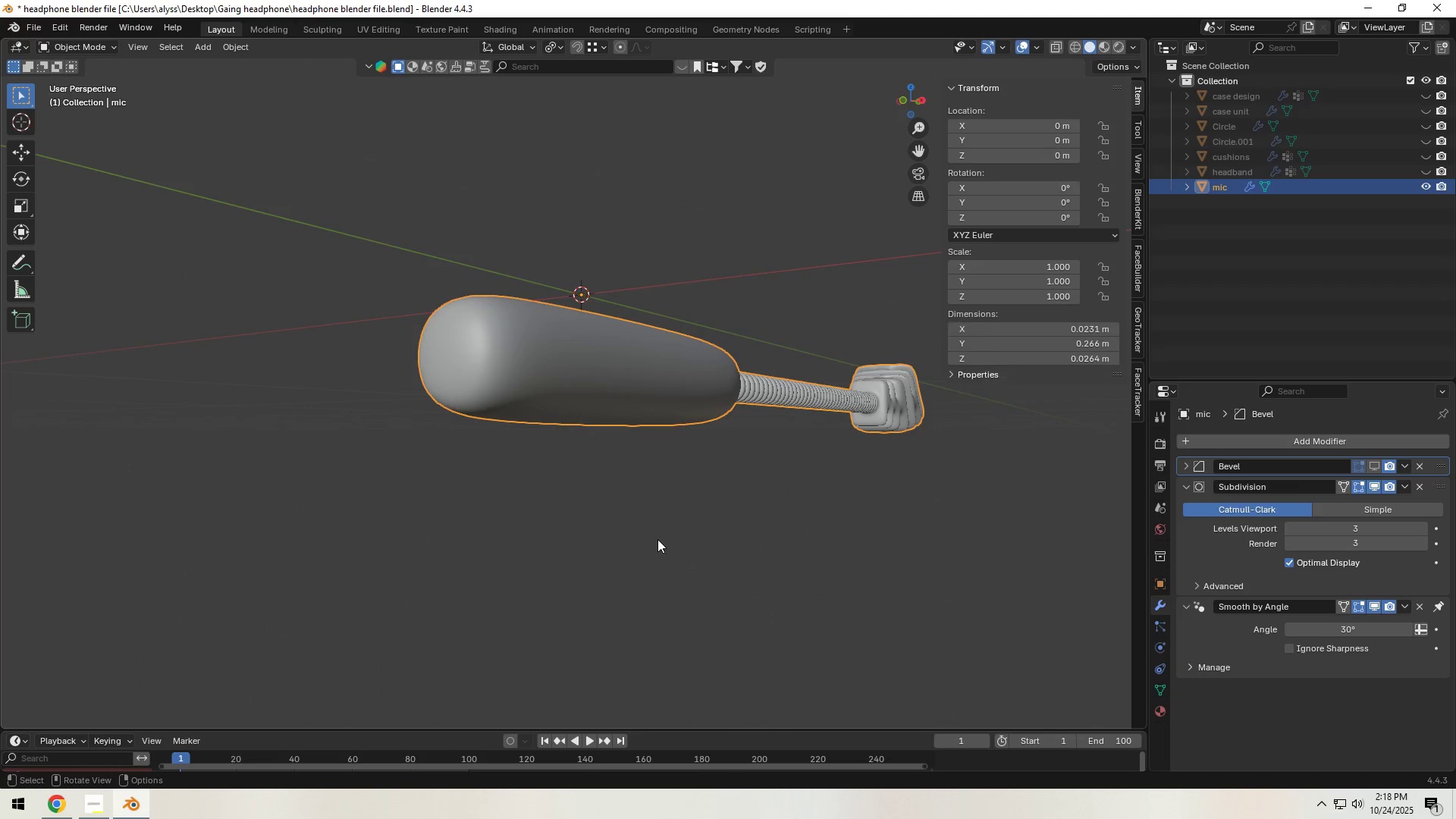 
scroll: coordinate [586, 550], scroll_direction: down, amount: 11.0
 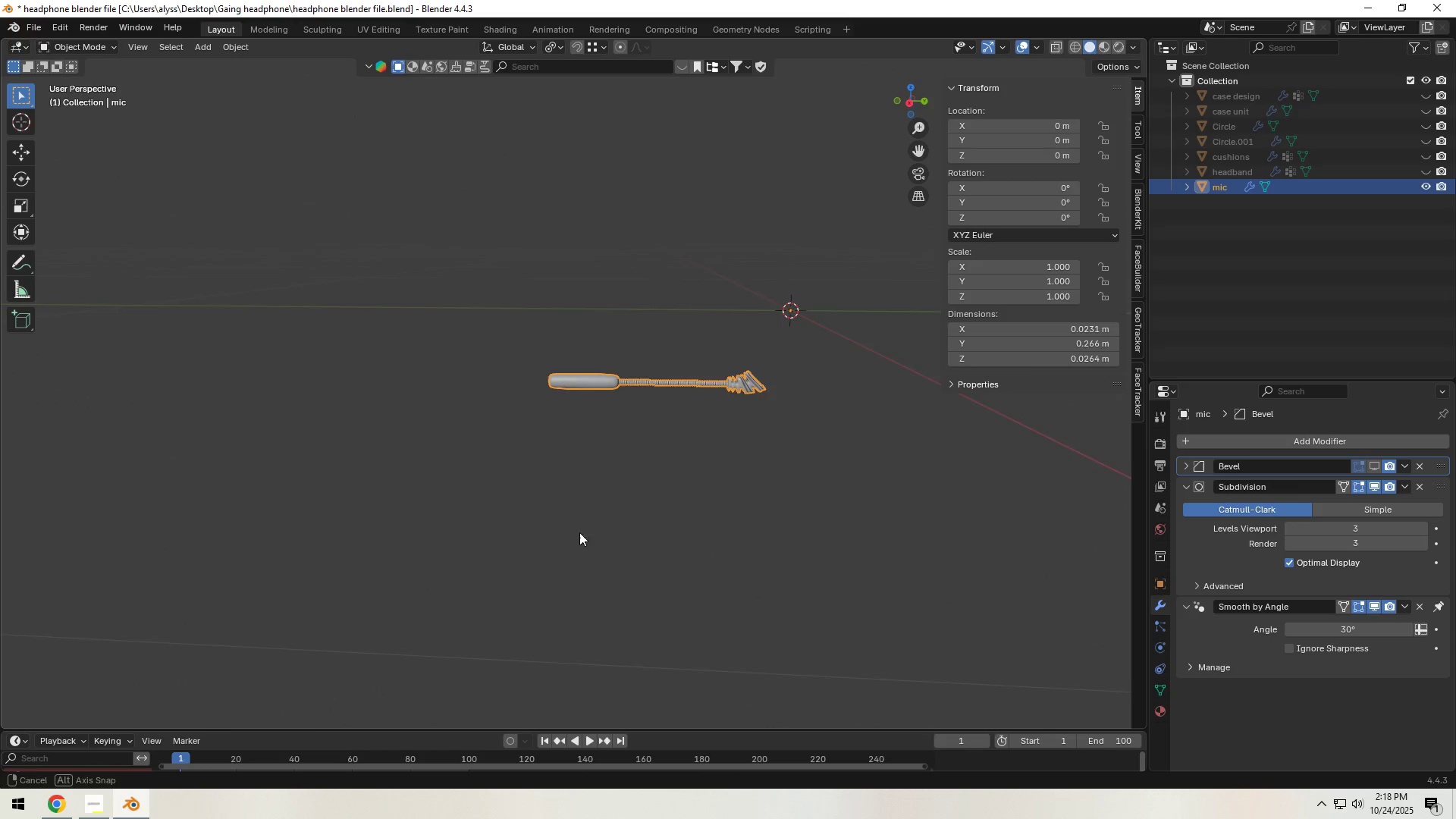 
key(Control+S)
 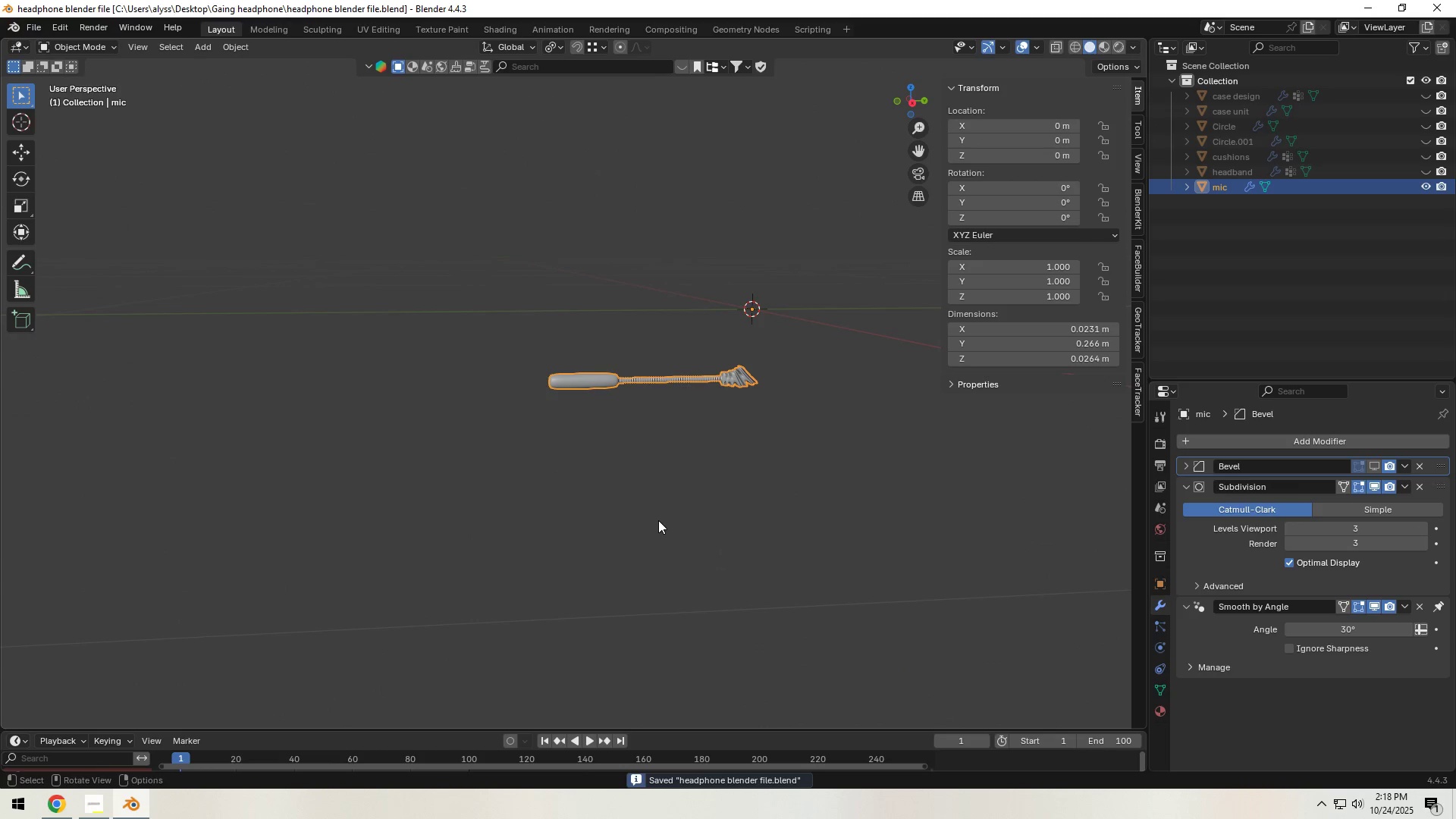 
scroll: coordinate [658, 520], scroll_direction: up, amount: 7.0
 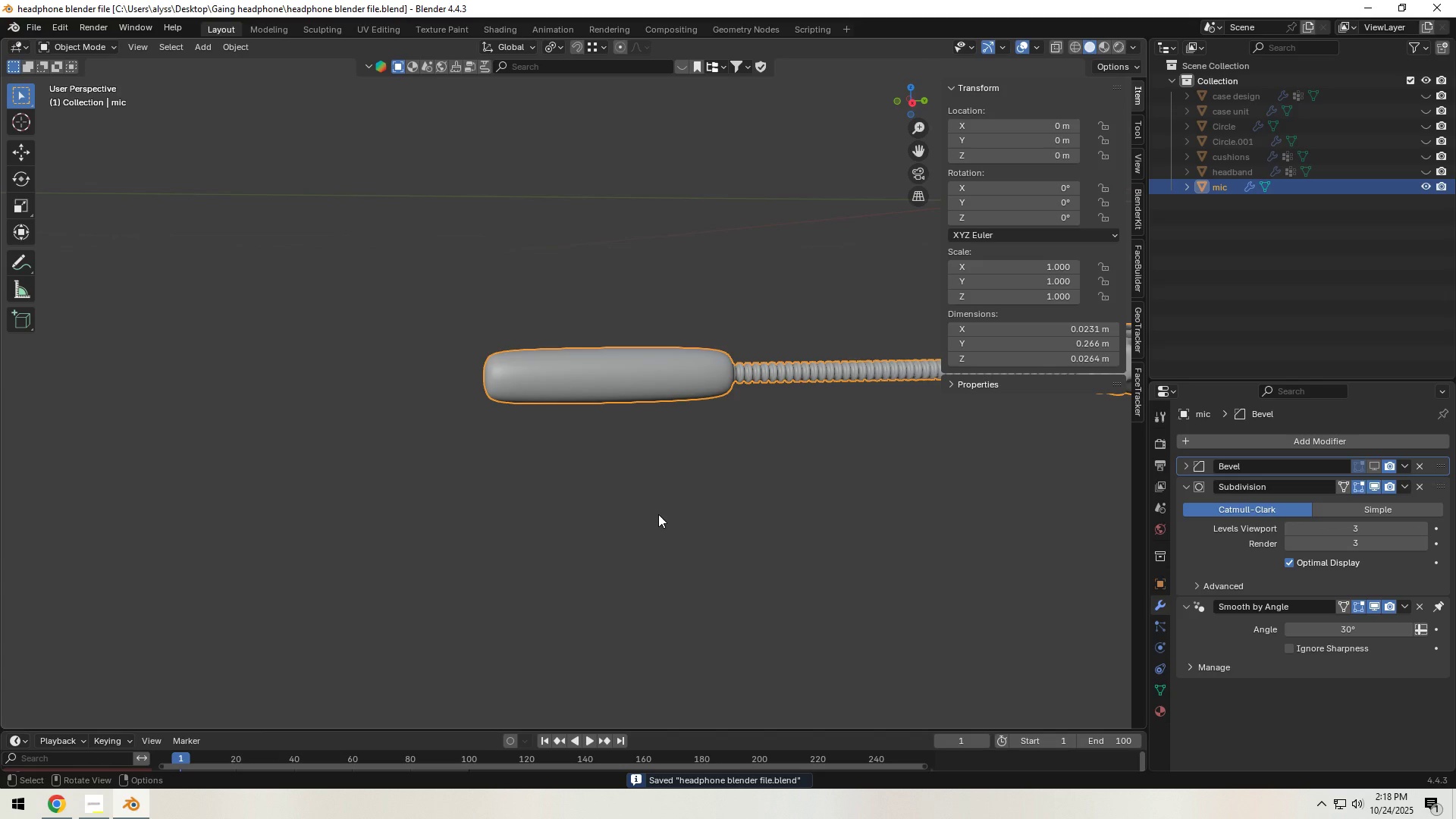 
type(`zz)
key(Tab)
 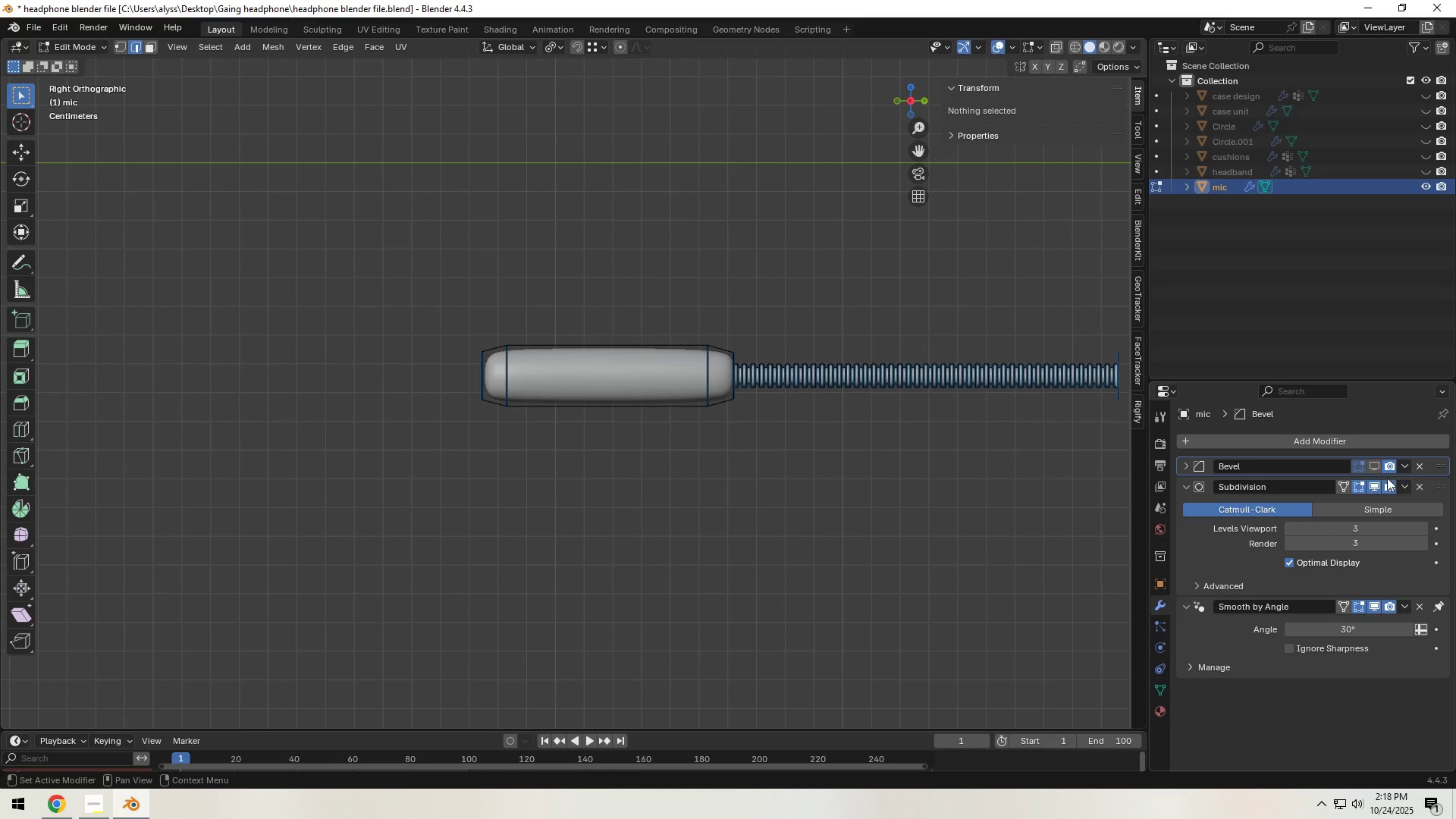 
left_click([1377, 483])
 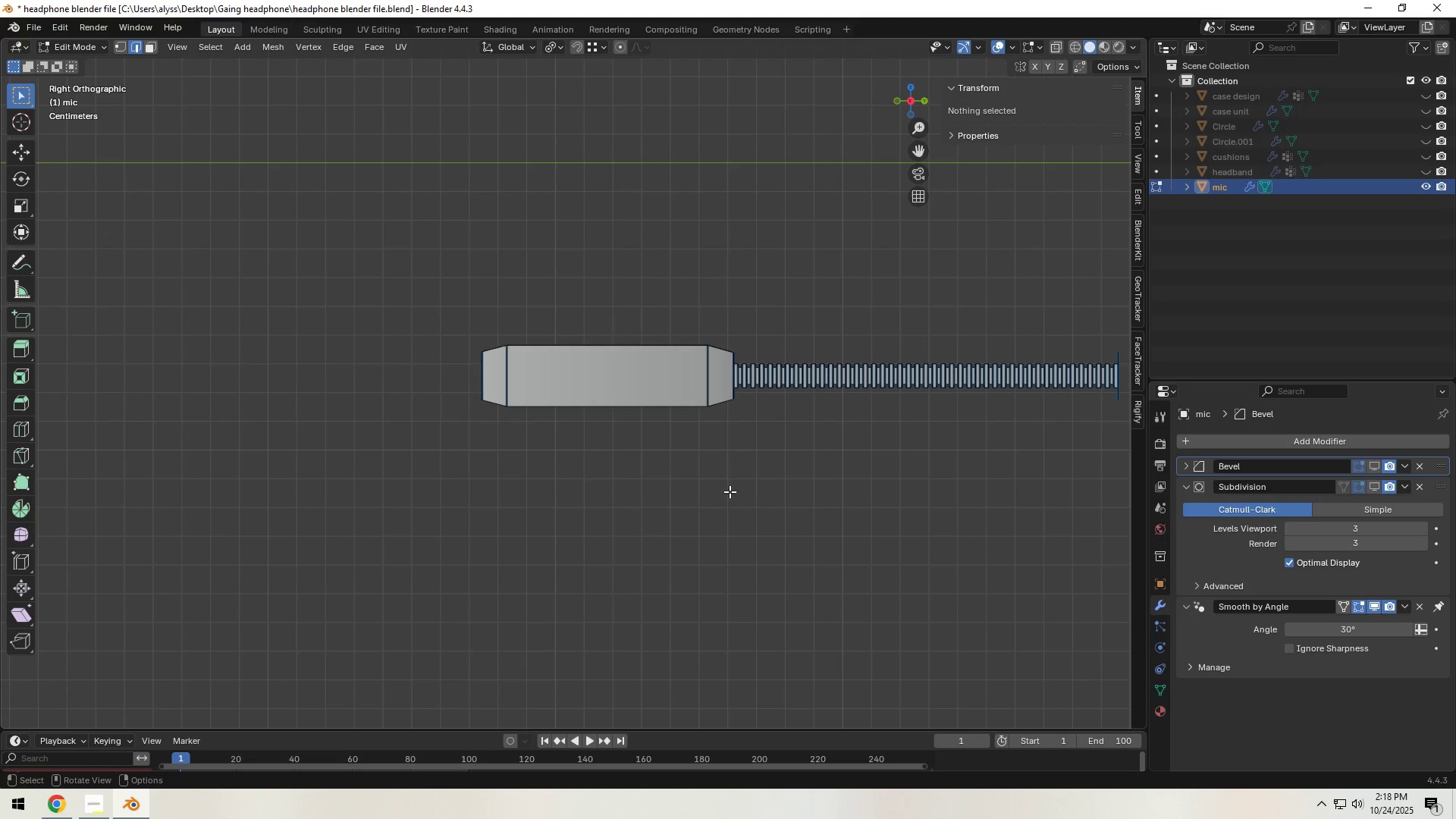 
type(zgxy)
 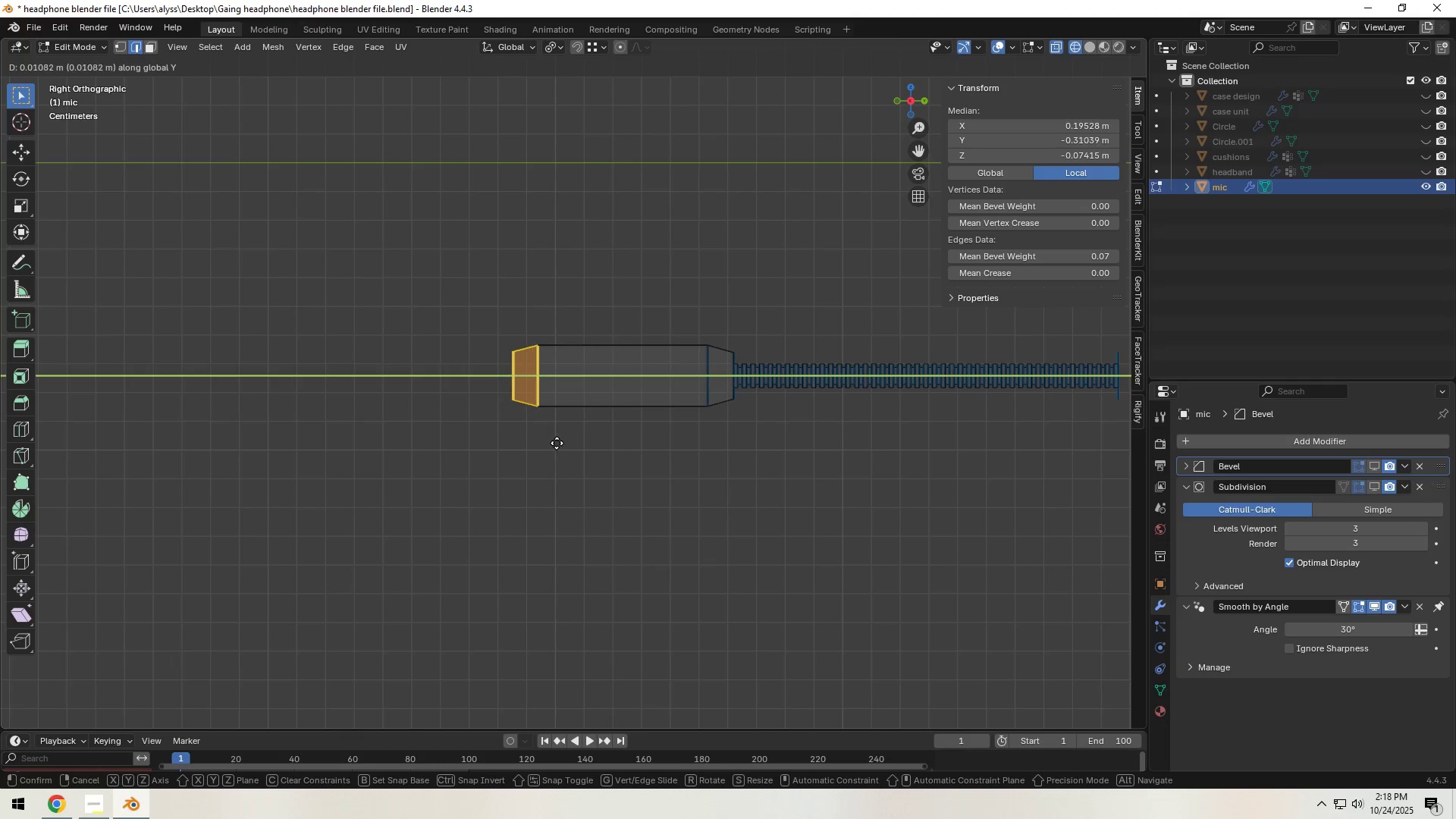 
left_click_drag(start_coordinate=[400, 340], to_coordinate=[524, 443])
 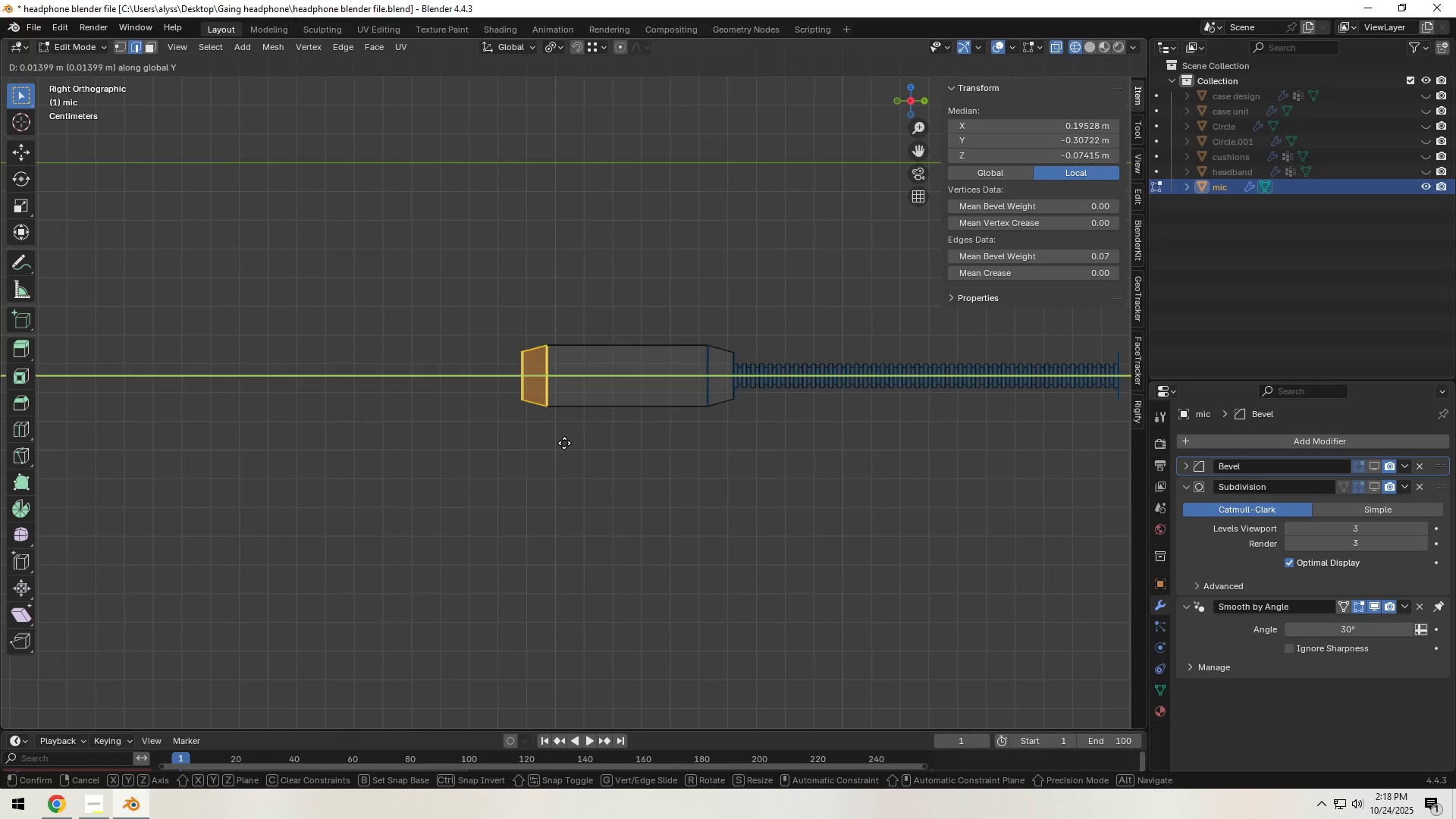 
left_click([564, 443])
 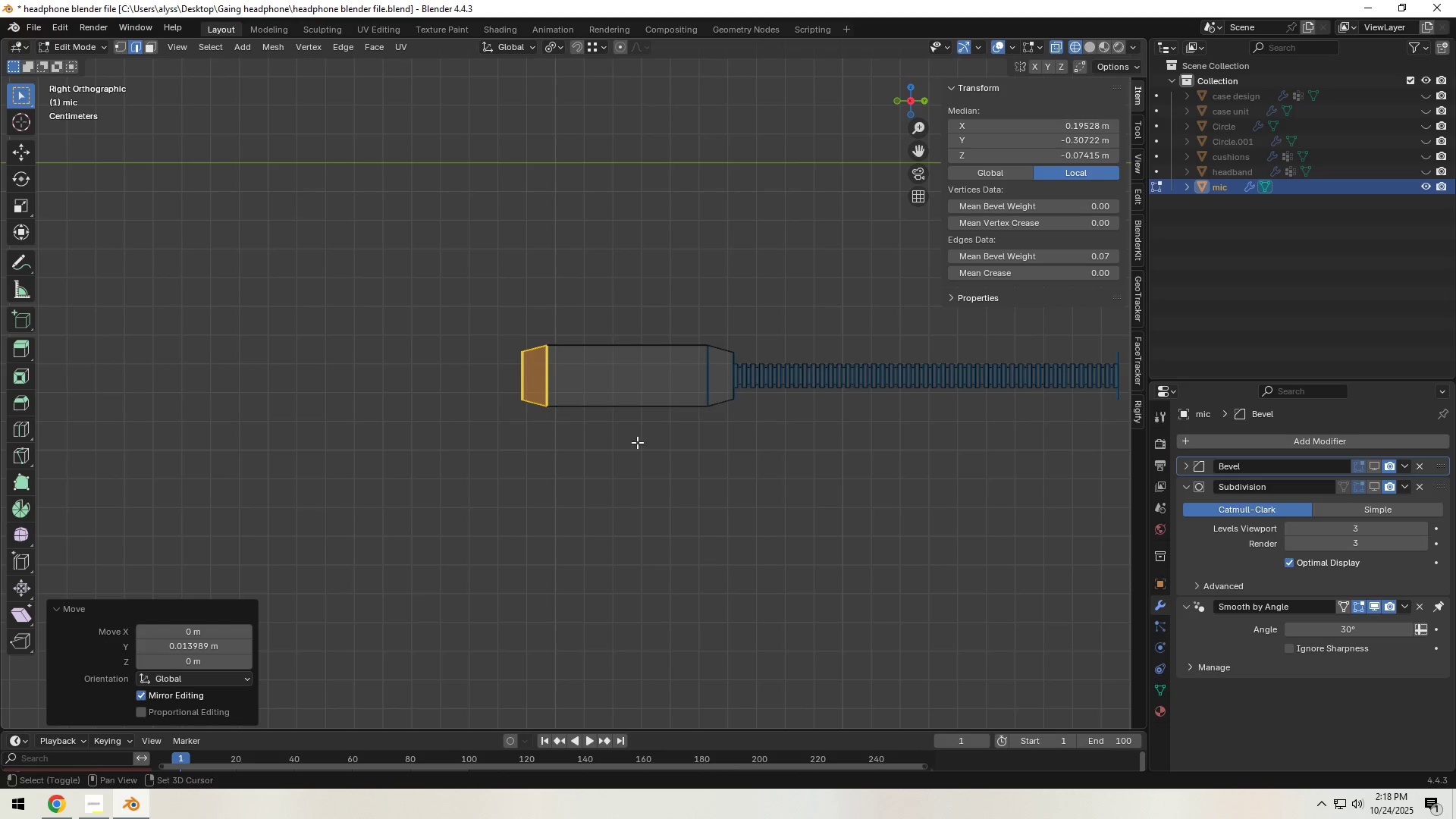 
hold_key(key=ShiftLeft, duration=0.42)
 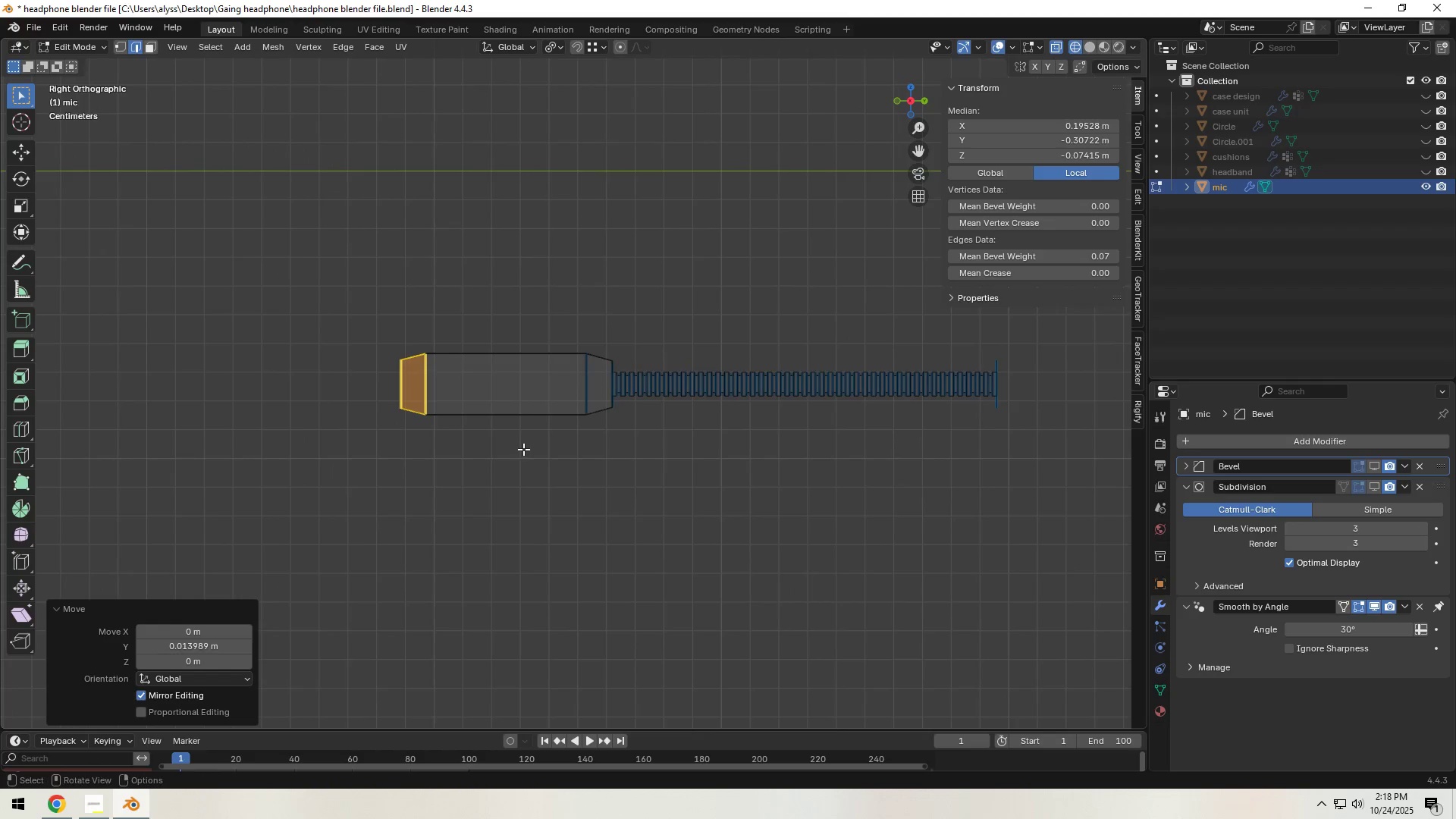 
scroll: coordinate [523, 449], scroll_direction: up, amount: 3.0
 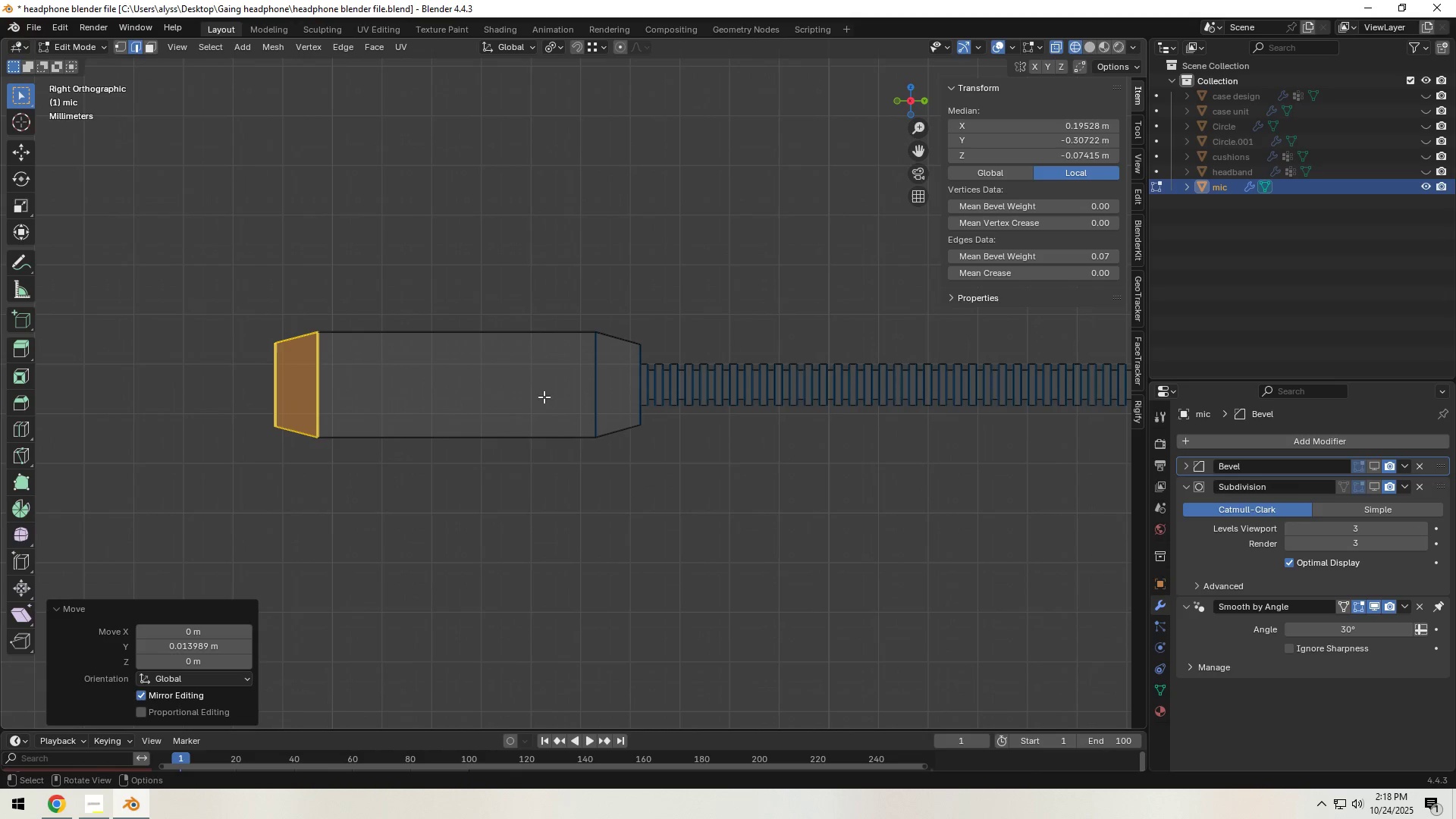 
hold_key(key=ShiftLeft, duration=1.5)
left_click_drag(start_coordinate=[538, 295], to_coordinate=[642, 497])
 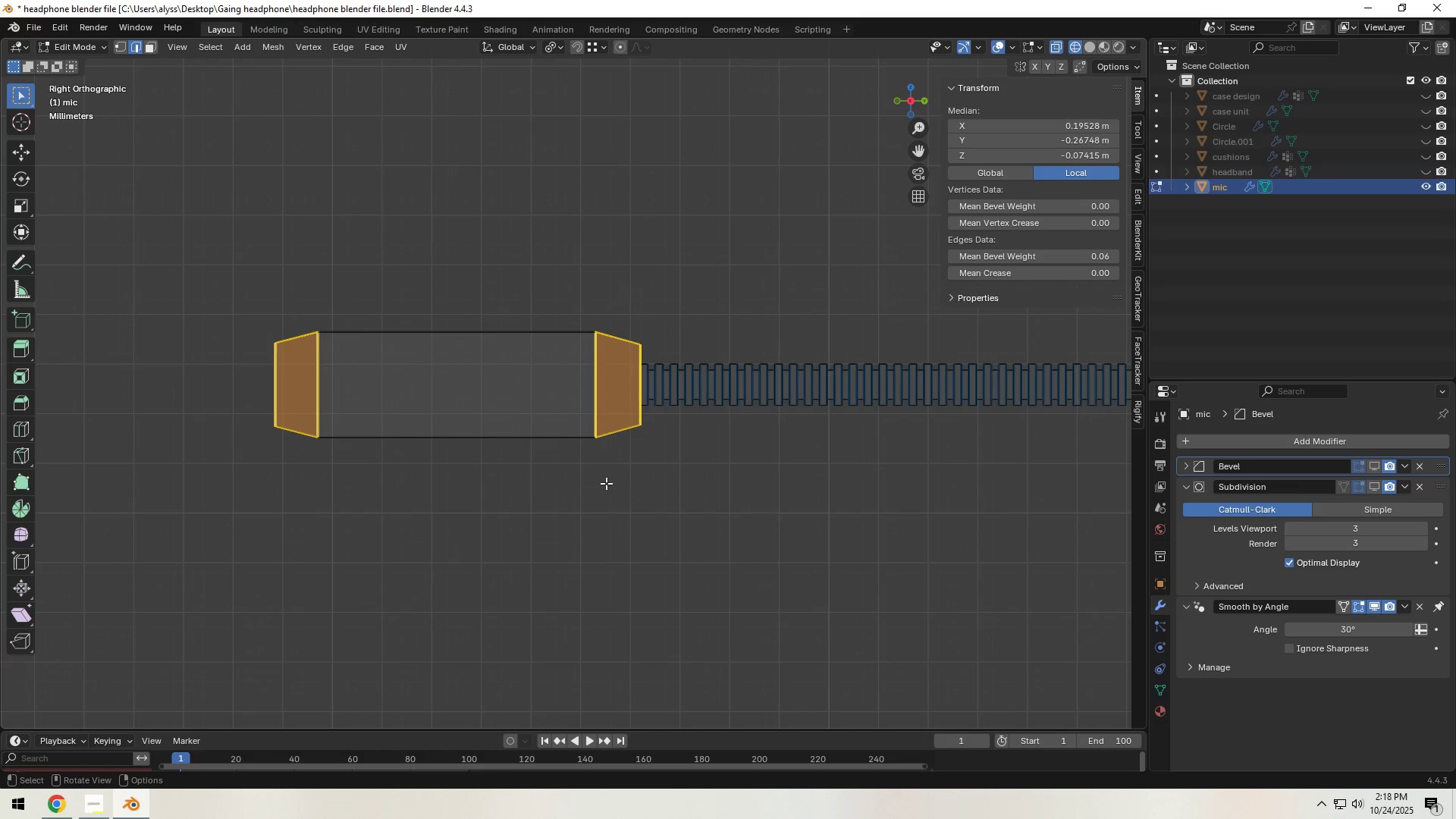 
hold_key(key=ShiftLeft, duration=1.48)
 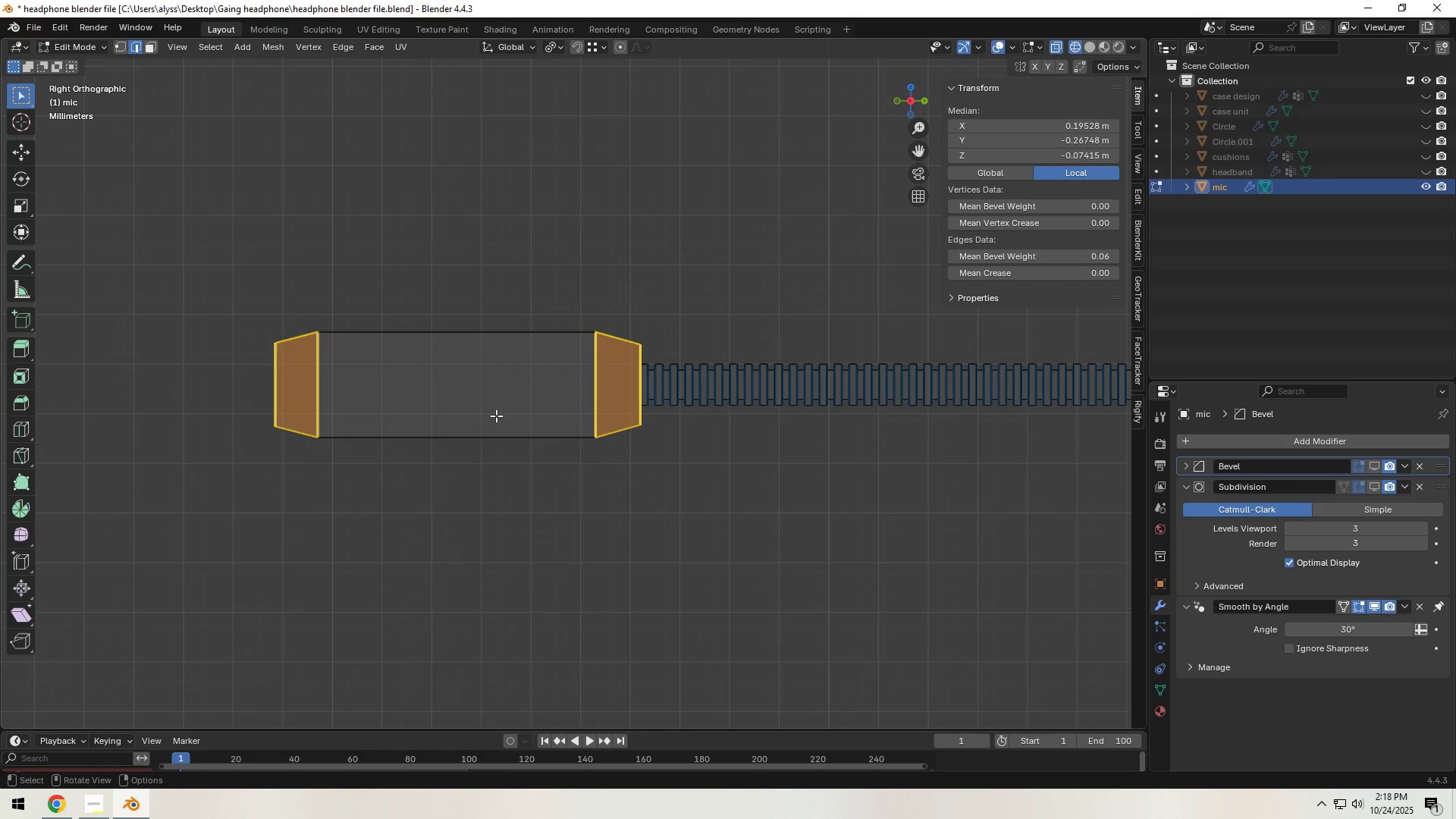 
hold_key(key=ShiftLeft, duration=1.35)
left_click_drag(start_coordinate=[403, 304], to_coordinate=[488, 475])
 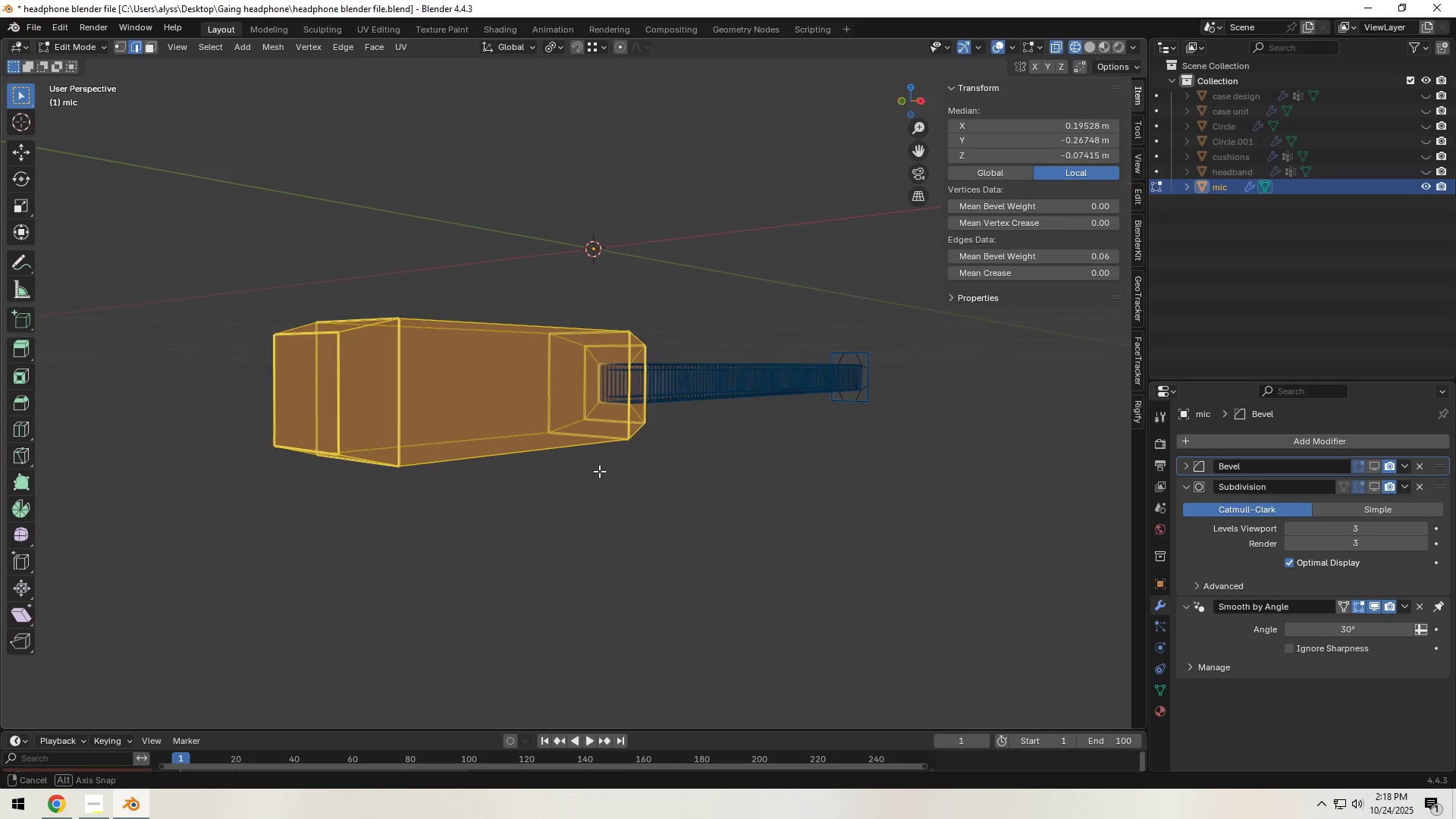 
scroll: coordinate [582, 474], scroll_direction: up, amount: 4.0
 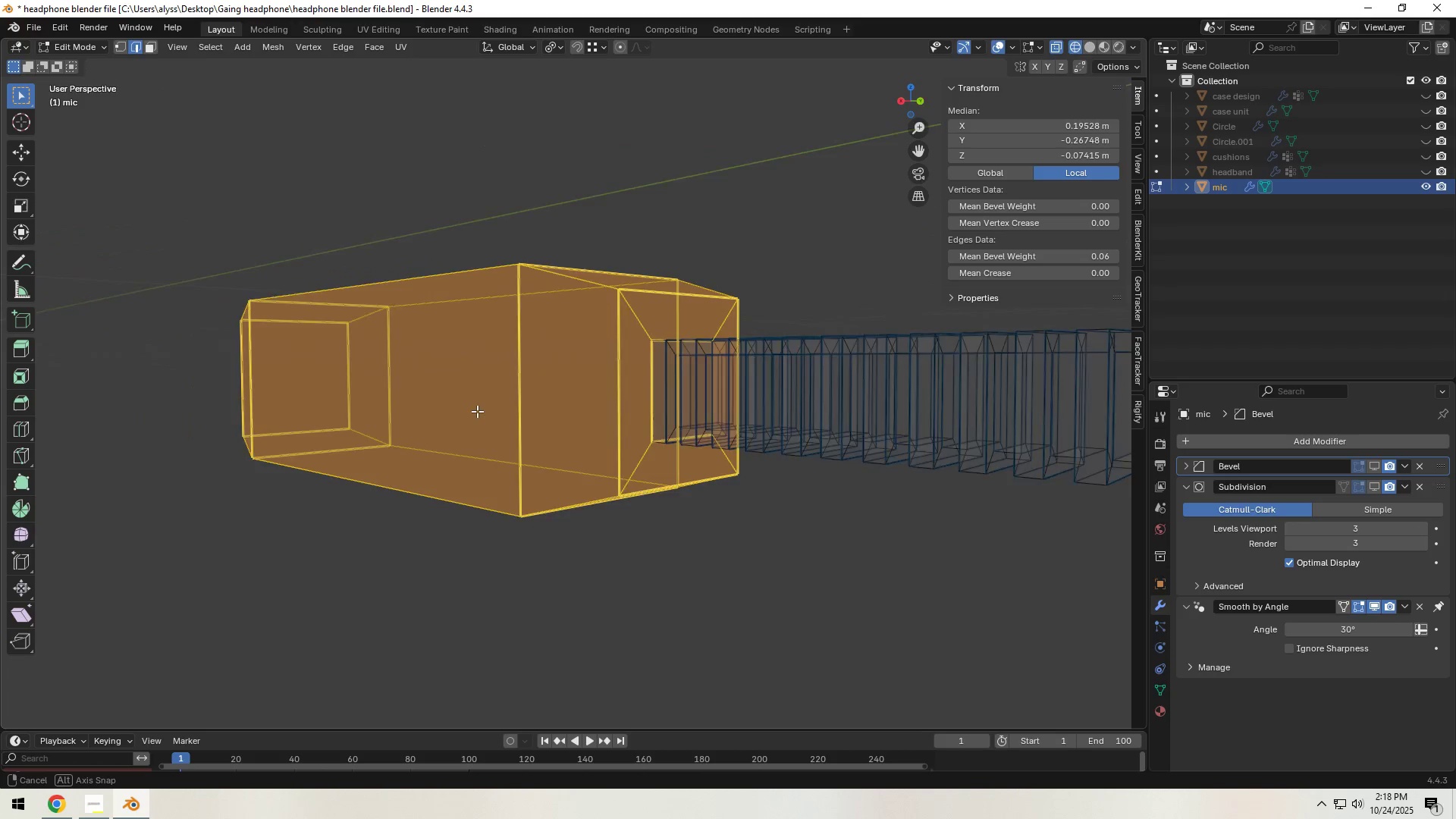 
hold_key(key=ShiftLeft, duration=0.48)
 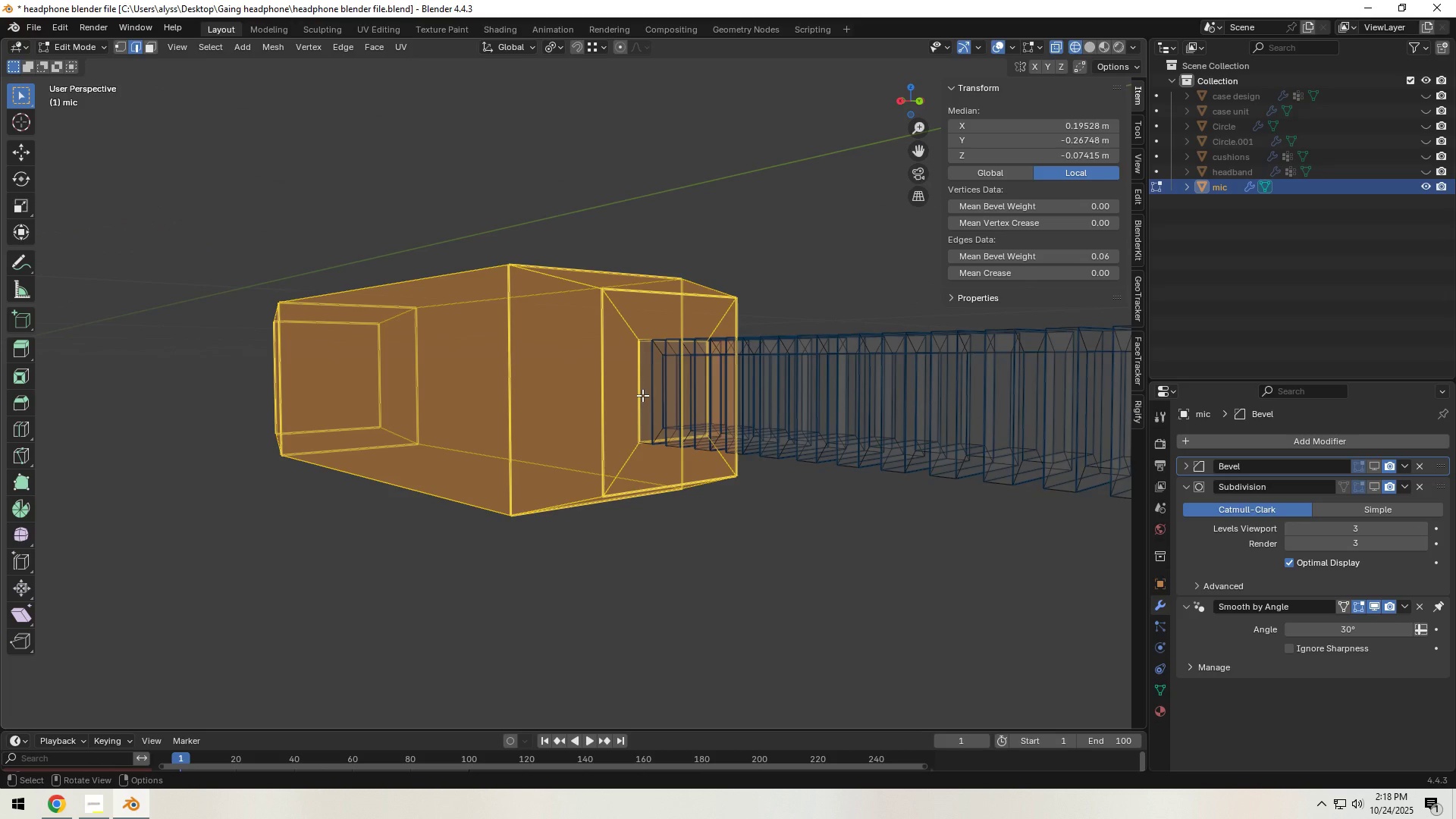 
key(2)
 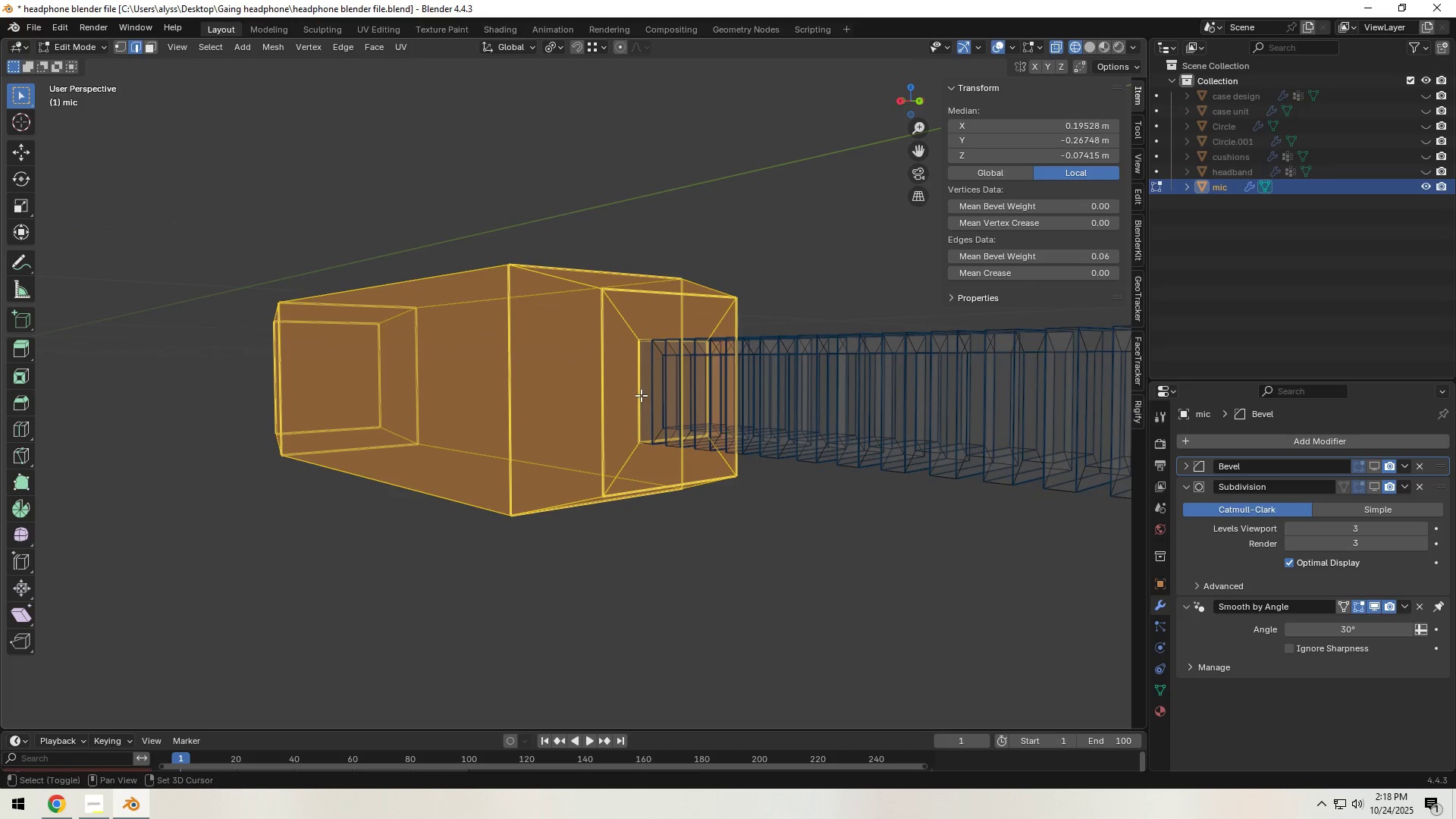 
hold_key(key=ShiftLeft, duration=1.53)
left_click([639, 395])
 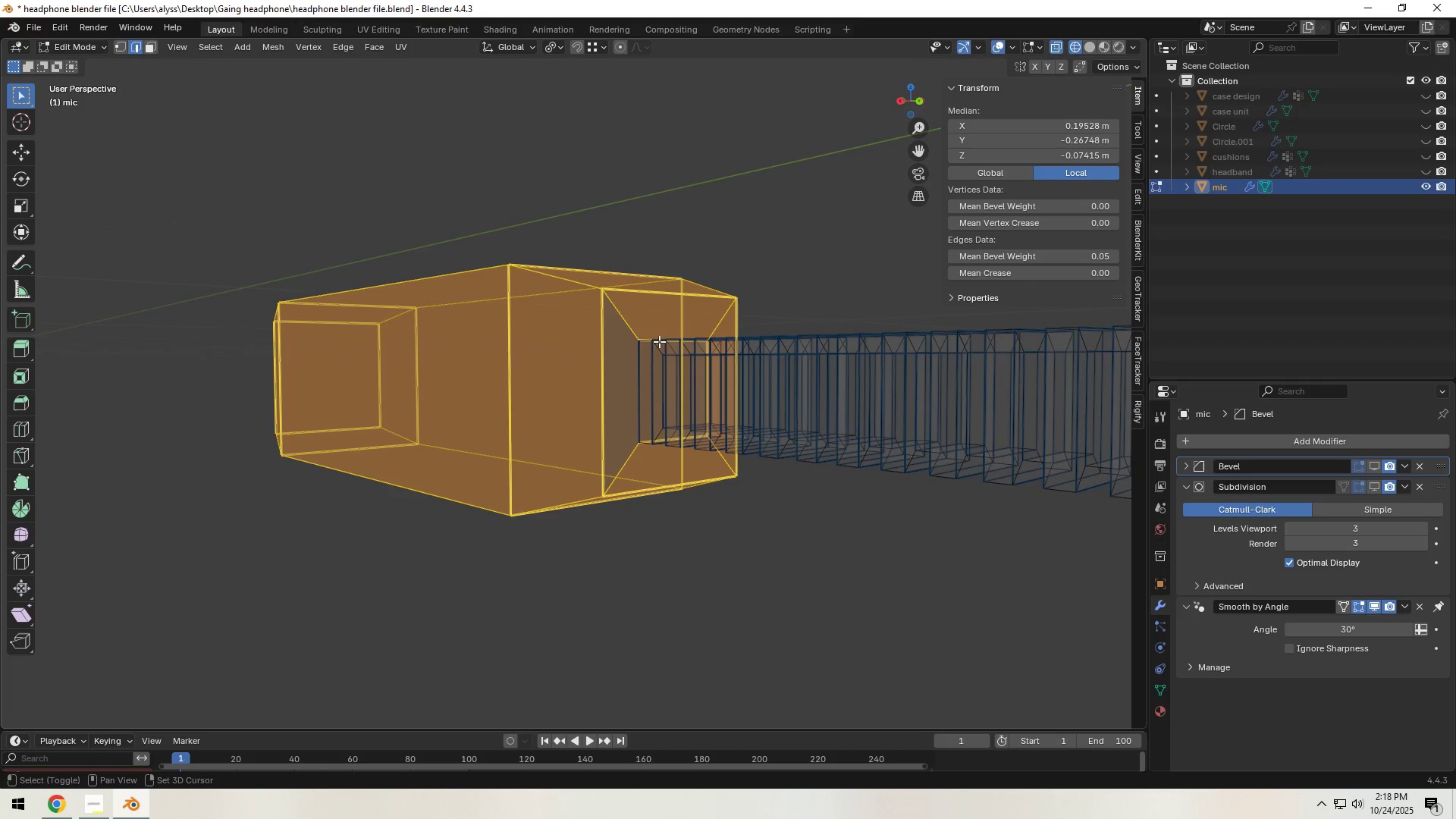 
left_click([661, 340])
 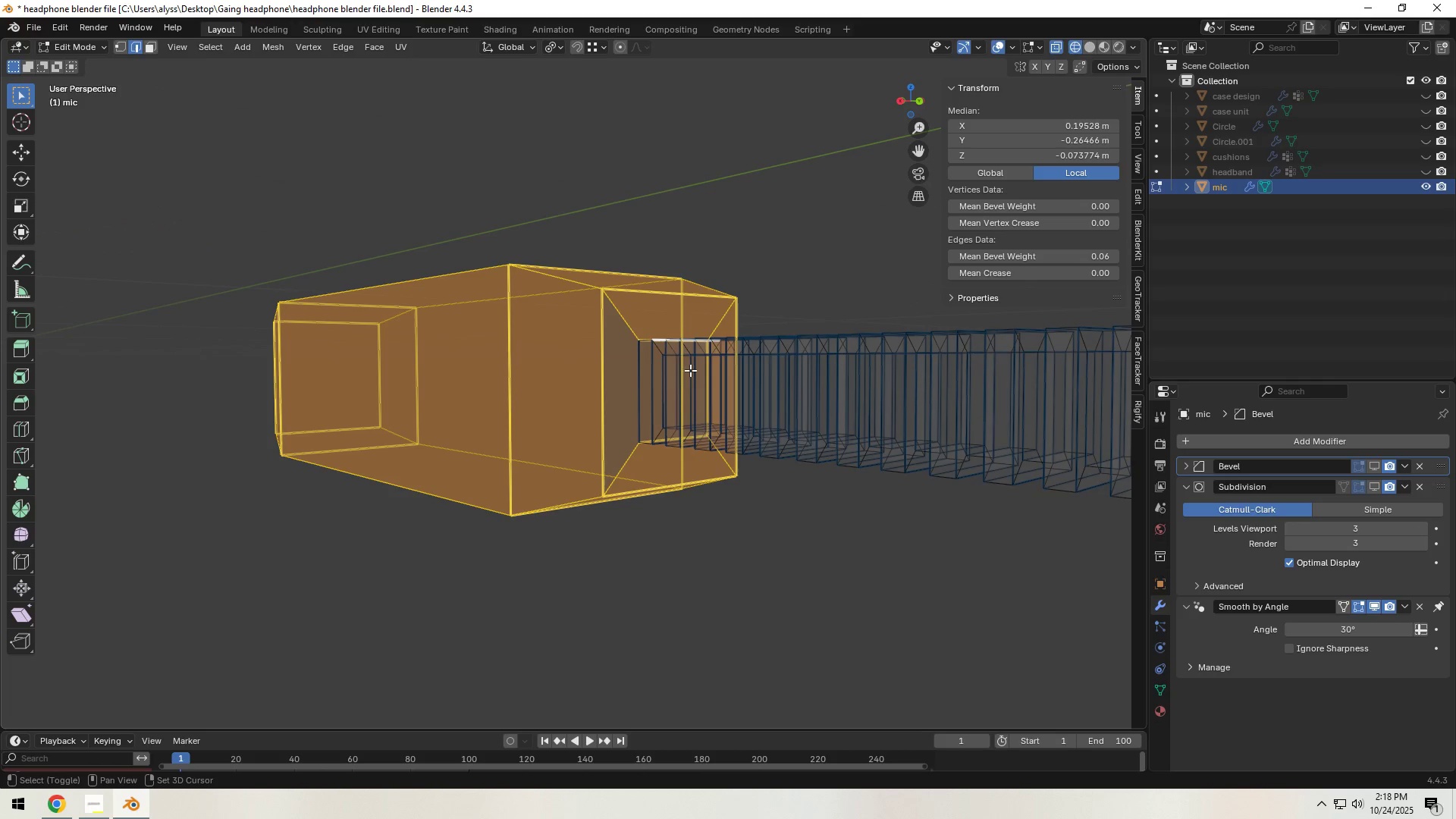 
hold_key(key=ShiftLeft, duration=1.01)
left_click([676, 341])
 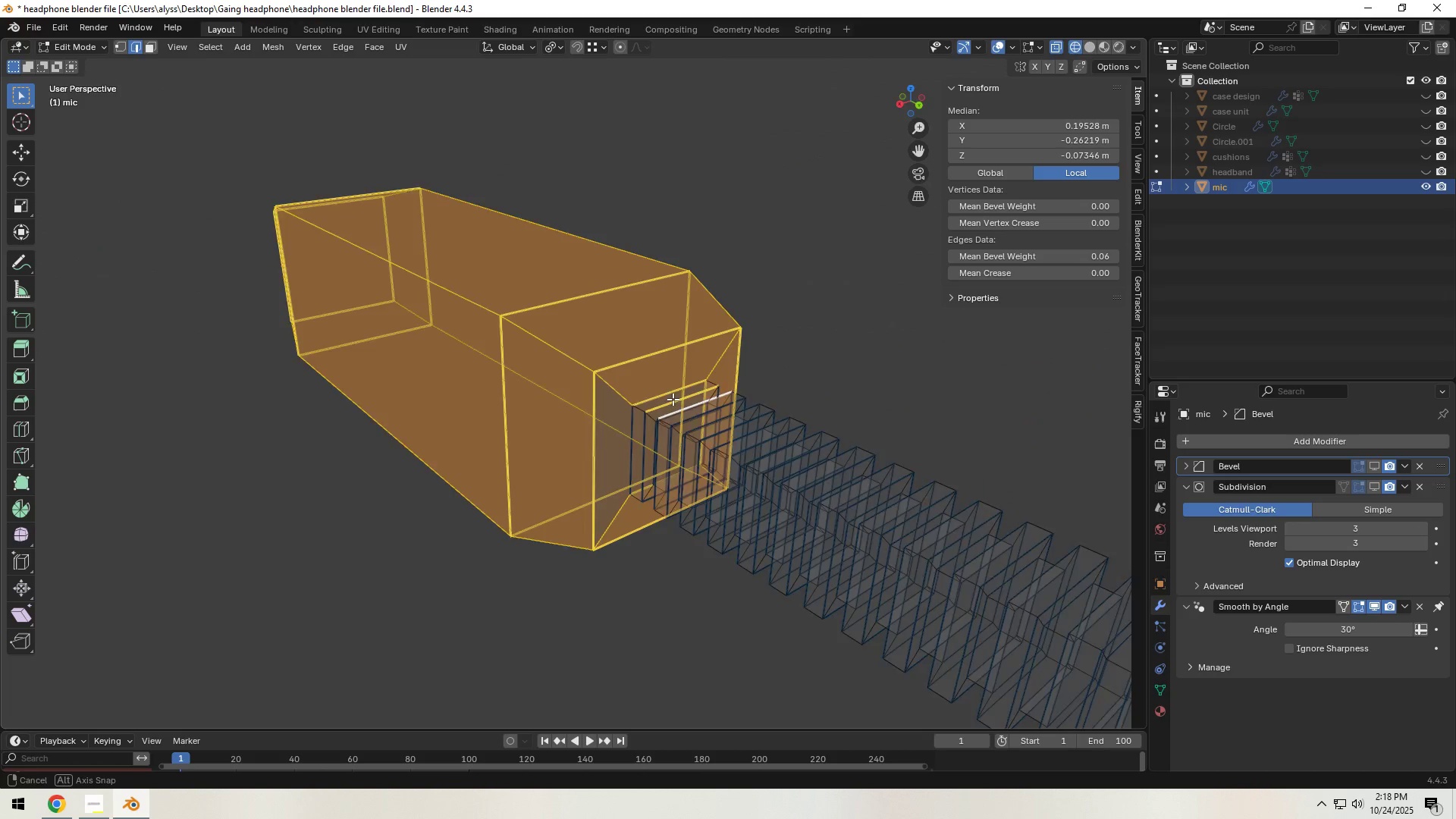 
scroll: coordinate [692, 458], scroll_direction: up, amount: 3.0
 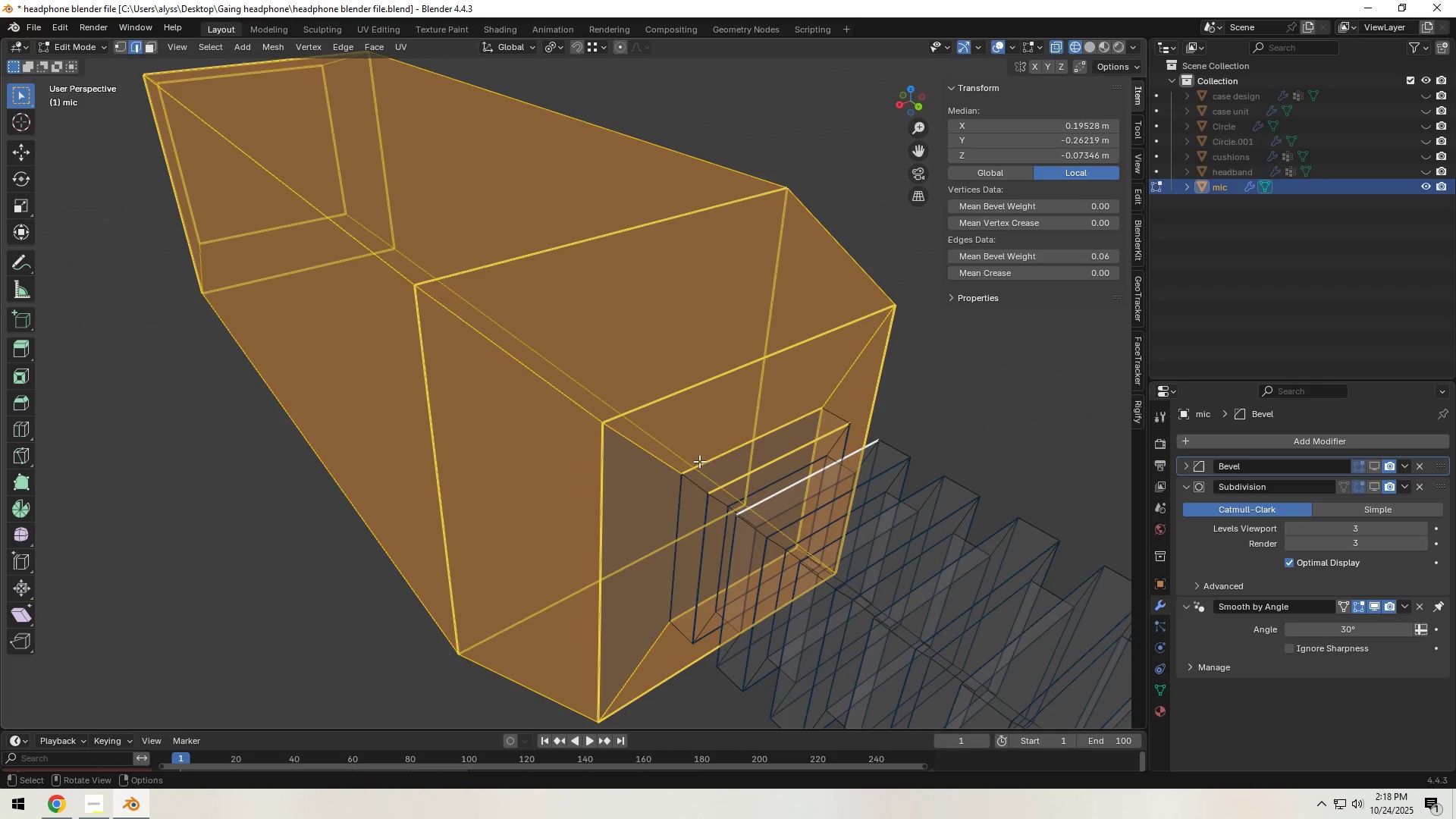 
hold_key(key=ShiftLeft, duration=1.53)
left_click([719, 459])
 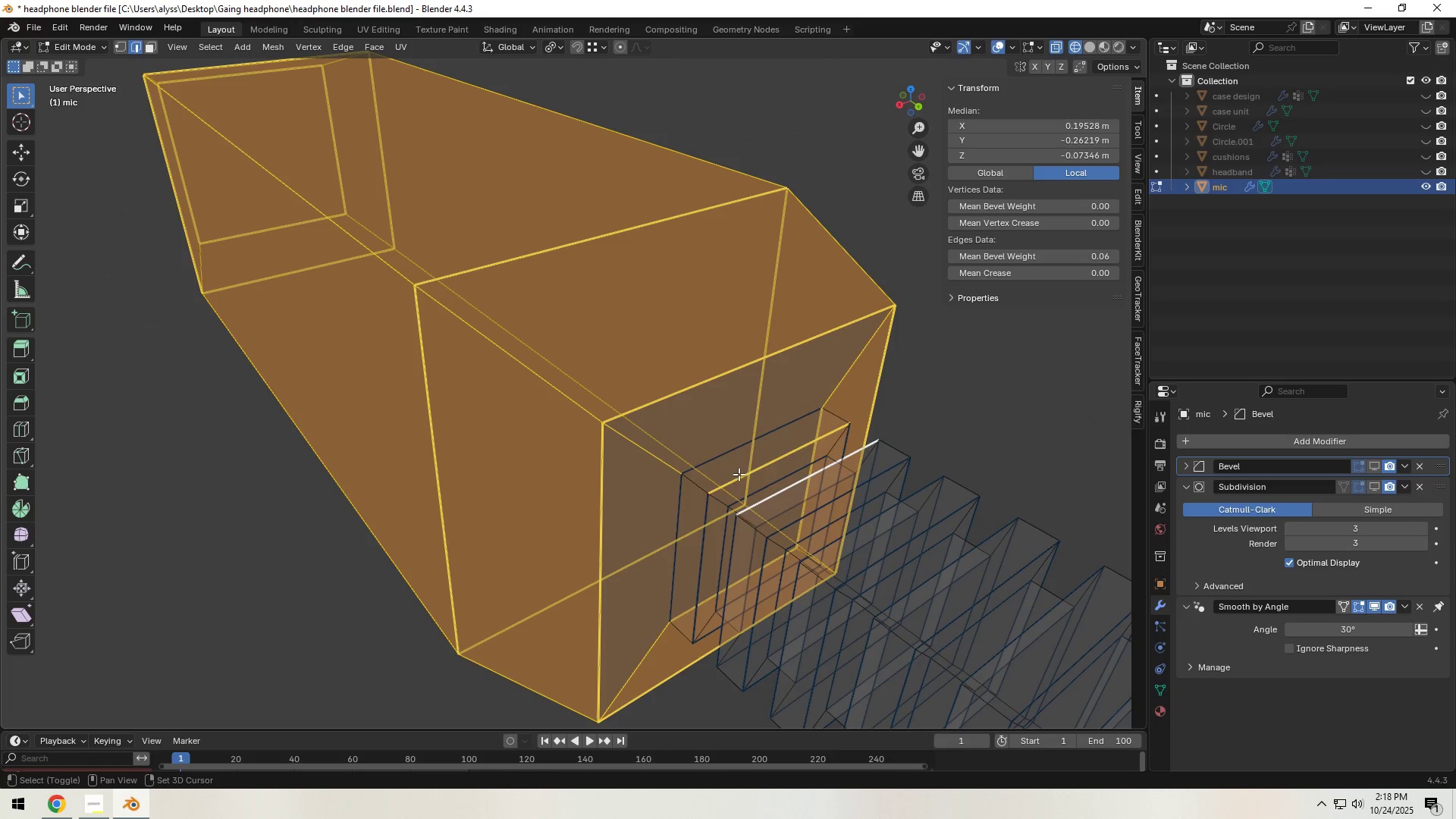 
left_click([739, 474])
 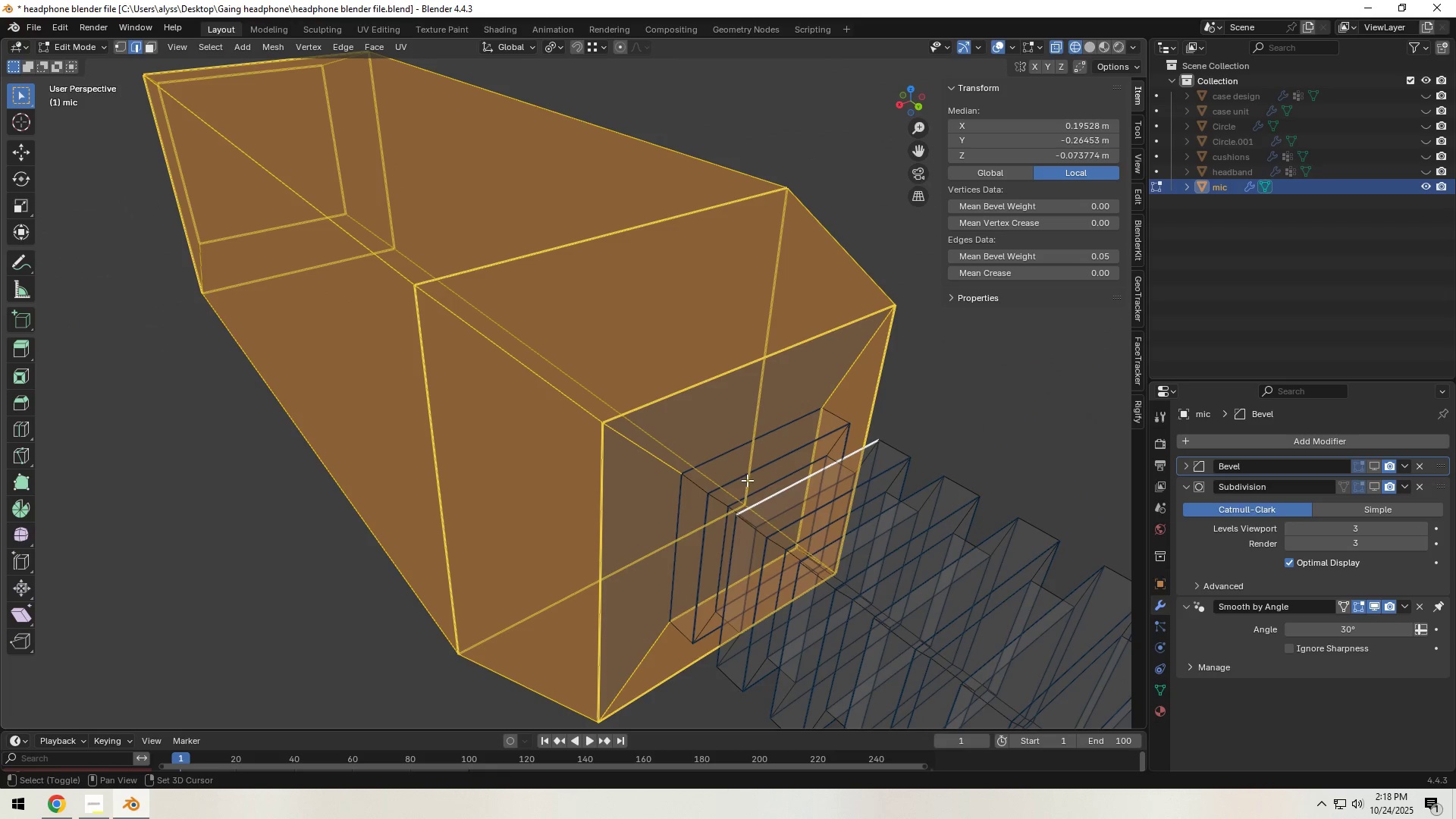 
key(Shift+ShiftLeft)
 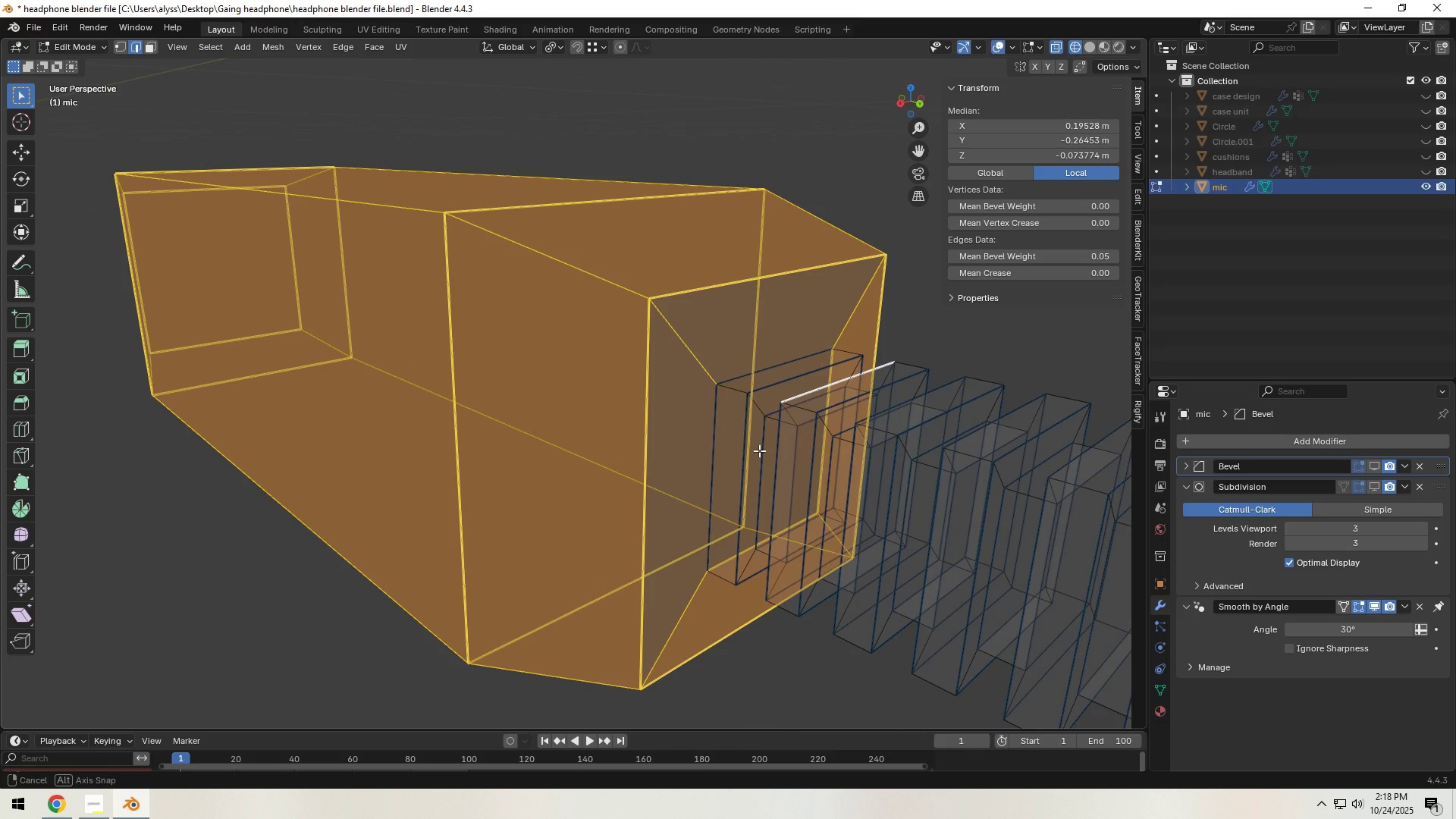 
hold_key(key=ShiftLeft, duration=1.53)
left_click([711, 362])
 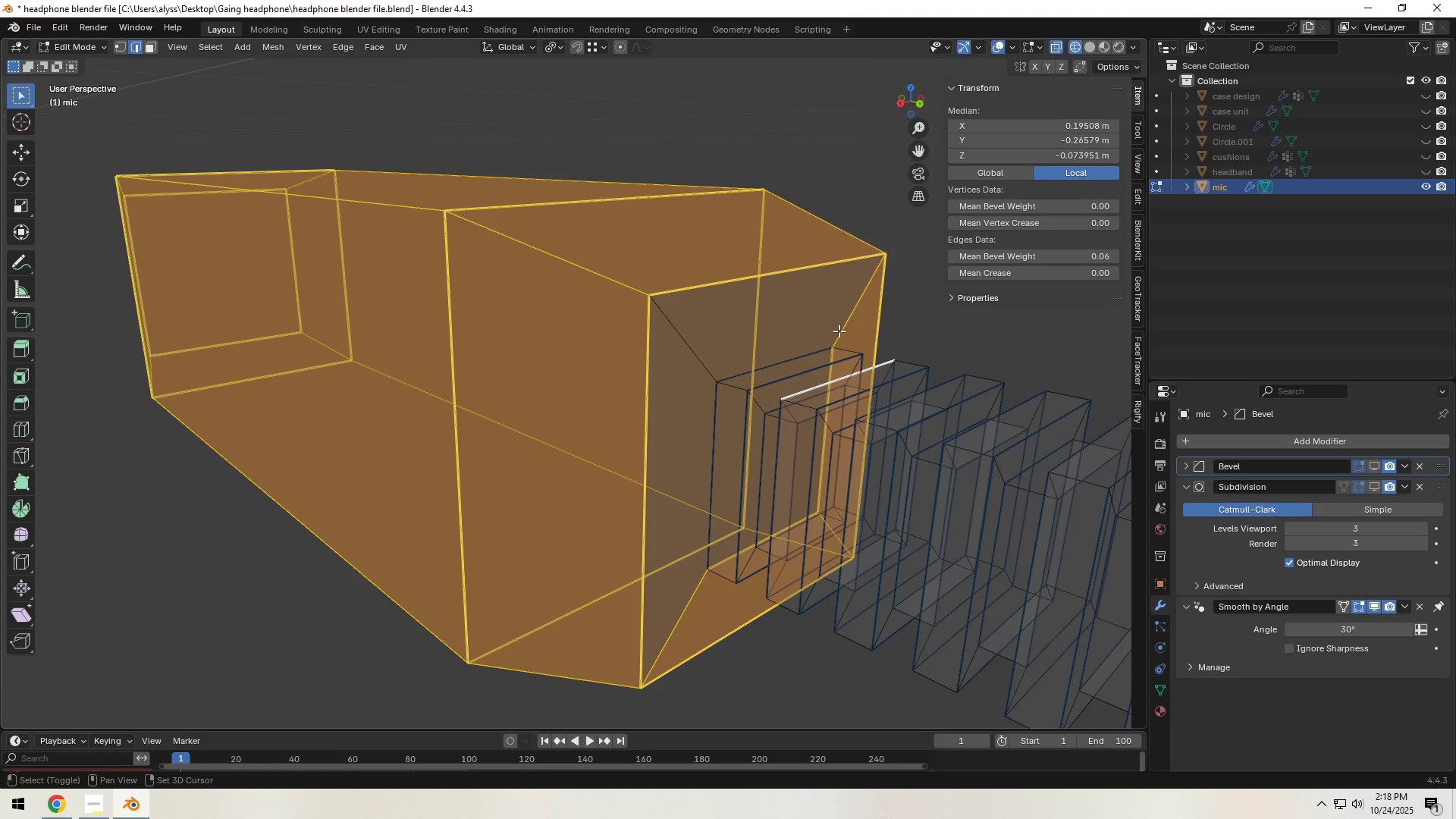 
left_click([847, 318])
 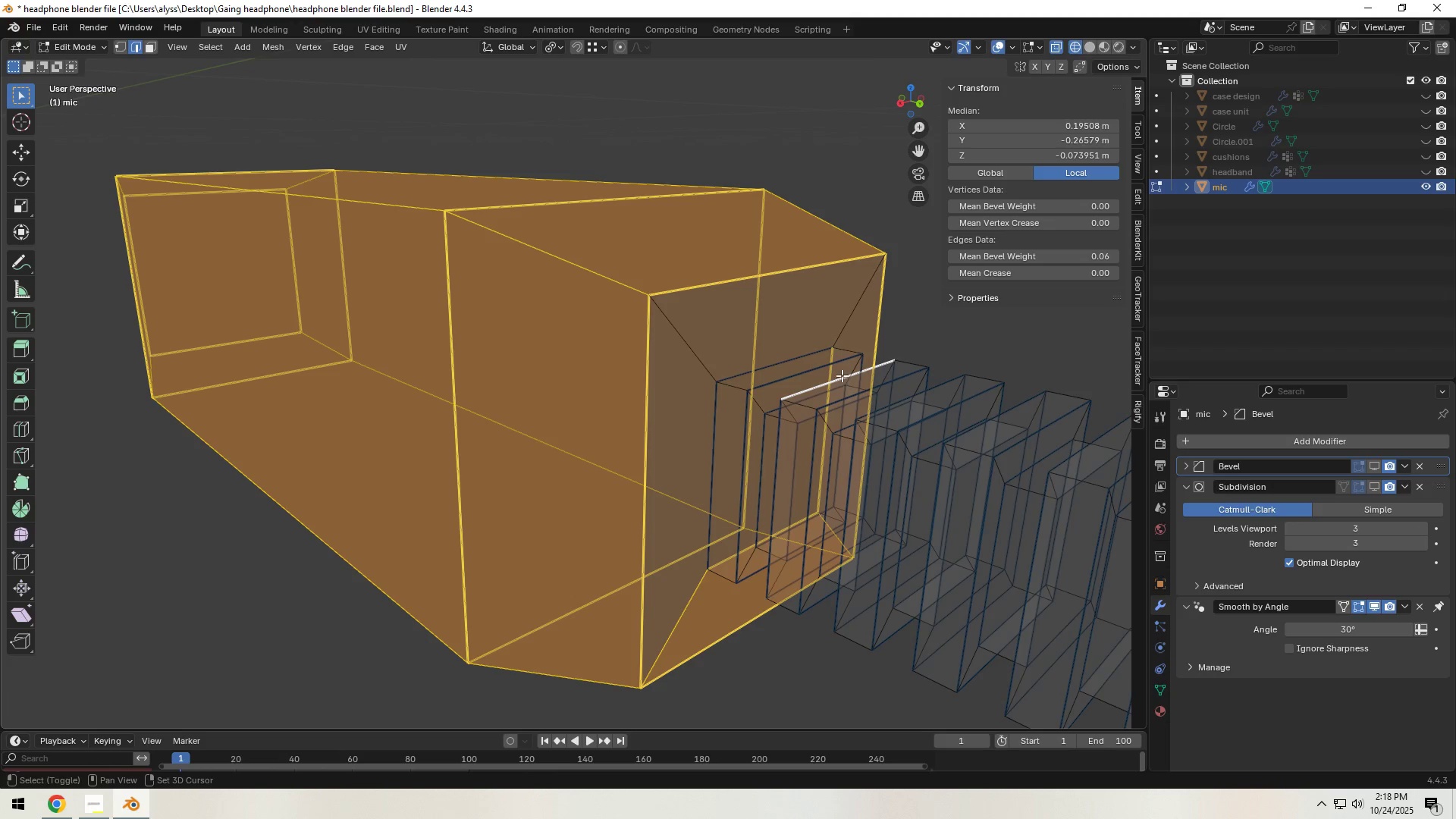 
hold_key(key=ShiftLeft, duration=0.6)
left_click([838, 380])
 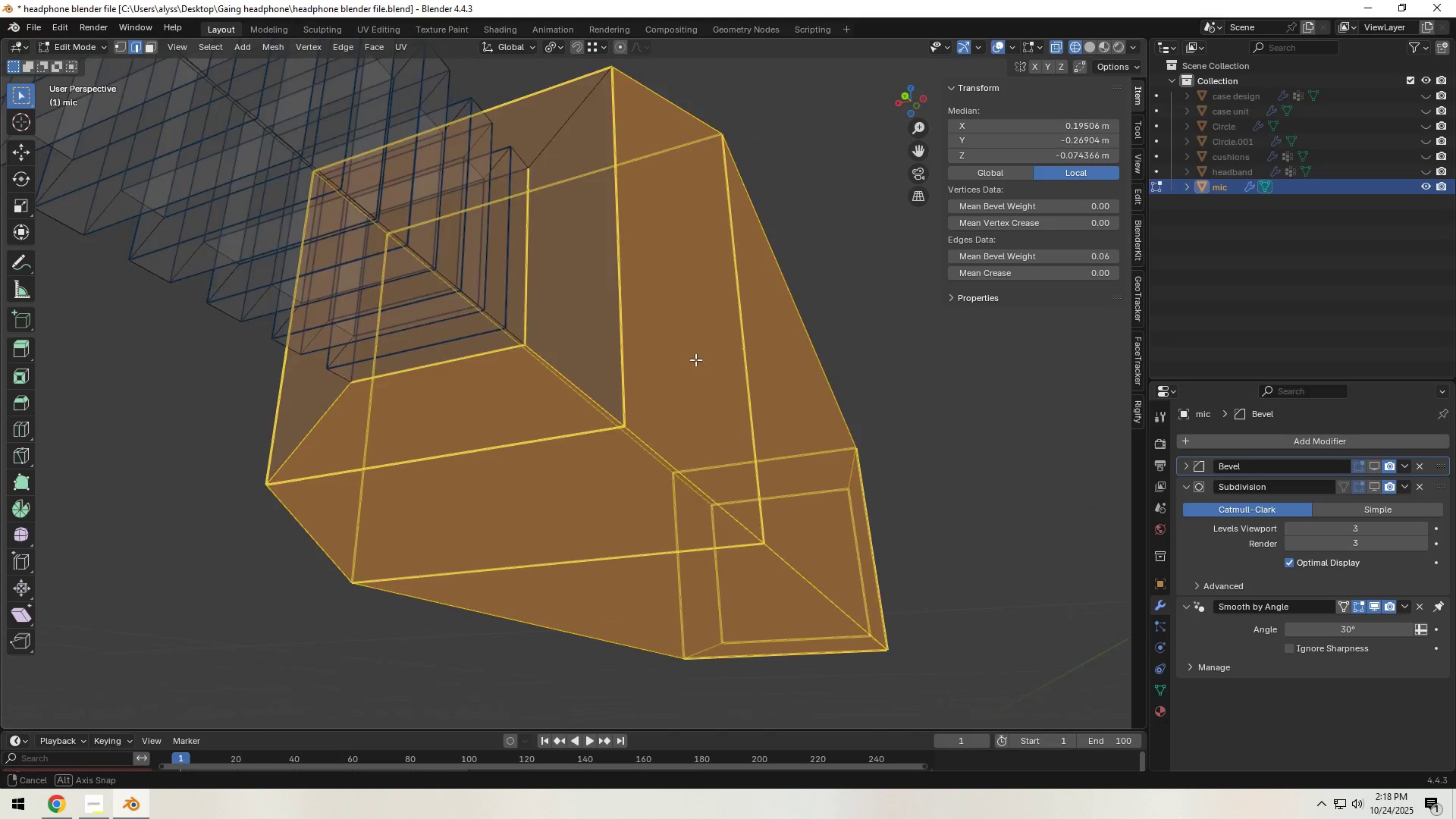 
hold_key(key=ShiftLeft, duration=1.5)
left_click([471, 311])
 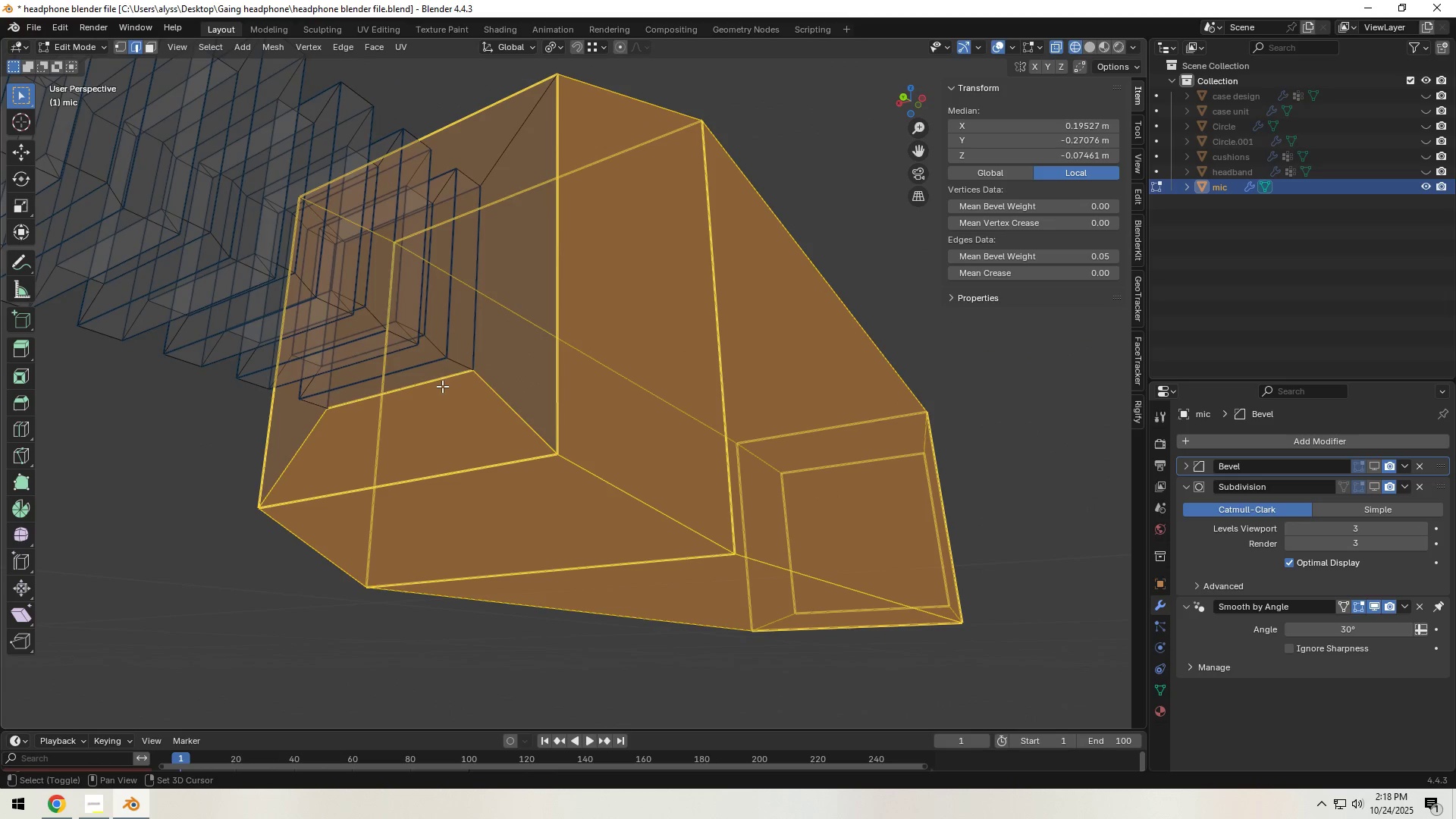 
left_click([437, 384])
 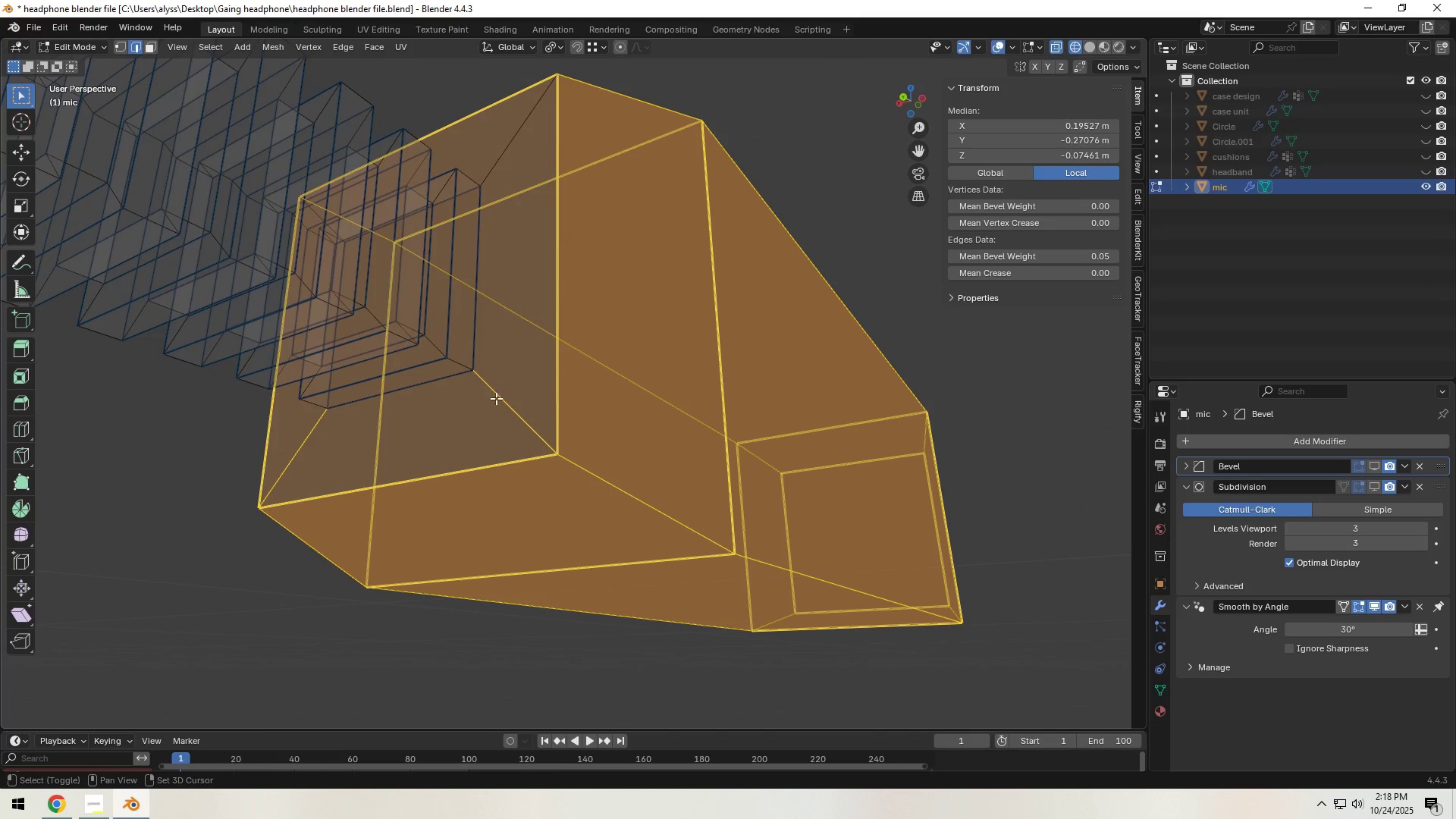 
hold_key(key=ShiftLeft, duration=1.02)
double_click([502, 398])
 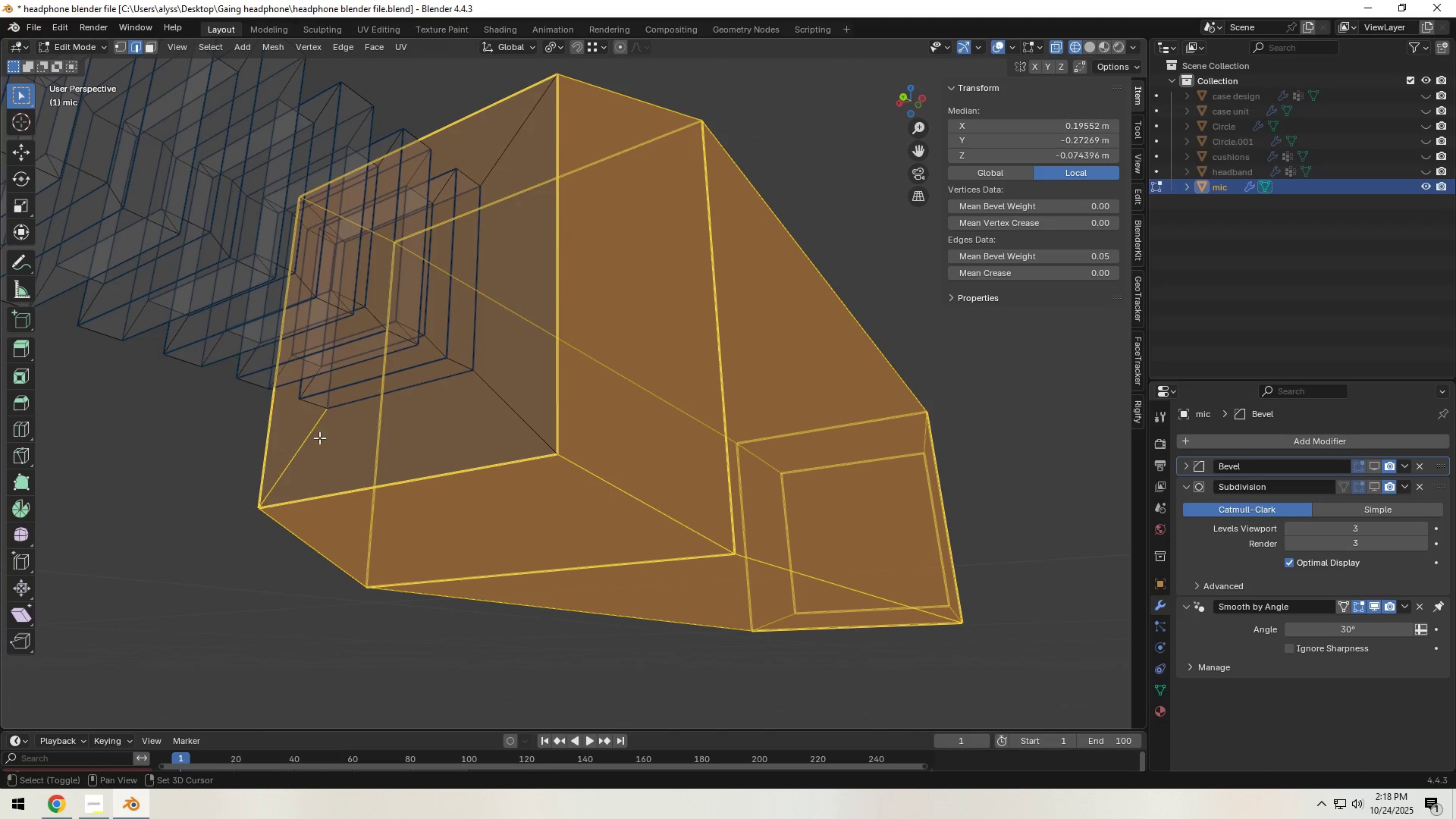 
left_click([312, 438])
 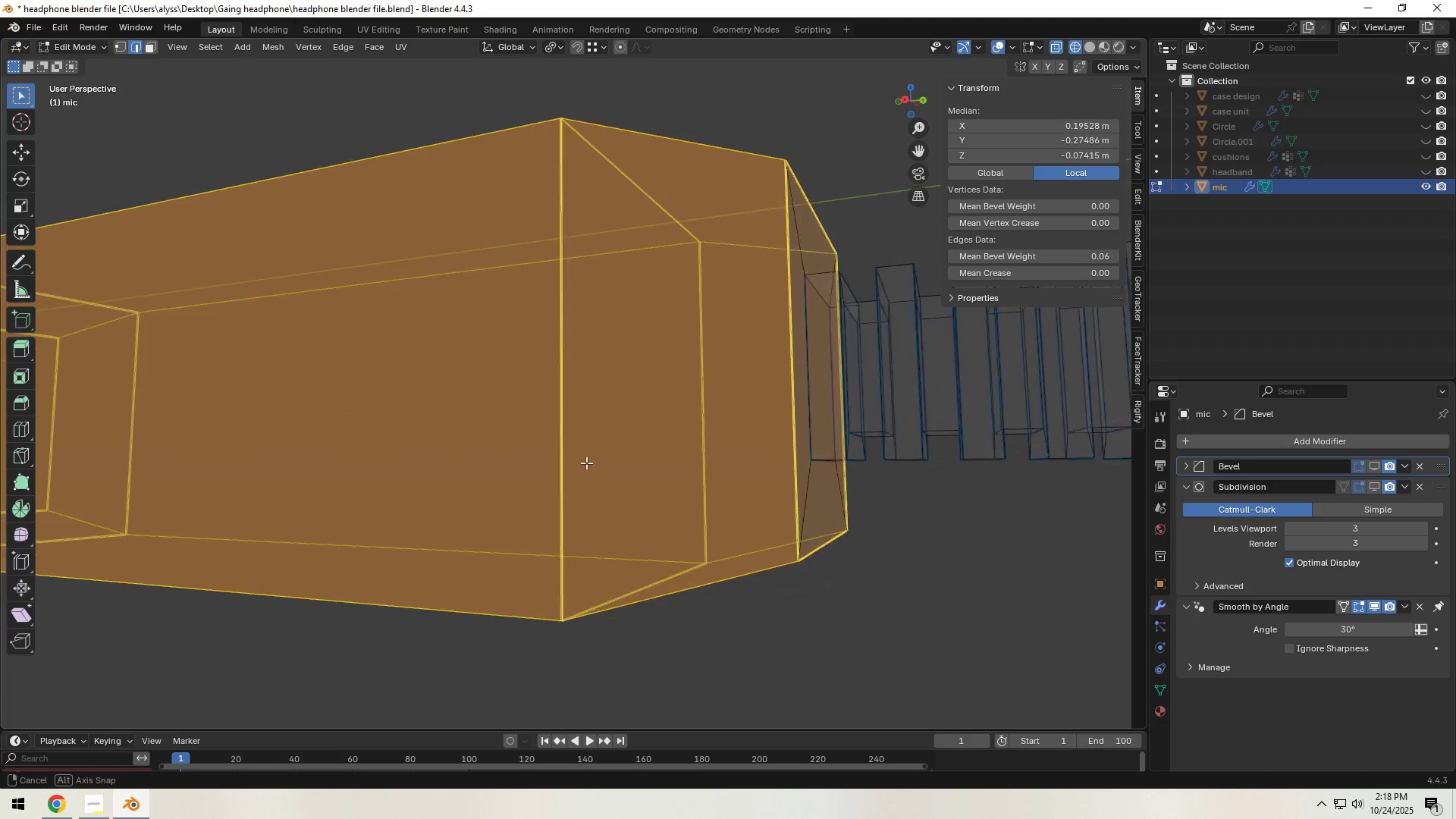 
scroll: coordinate [595, 462], scroll_direction: down, amount: 1.0
 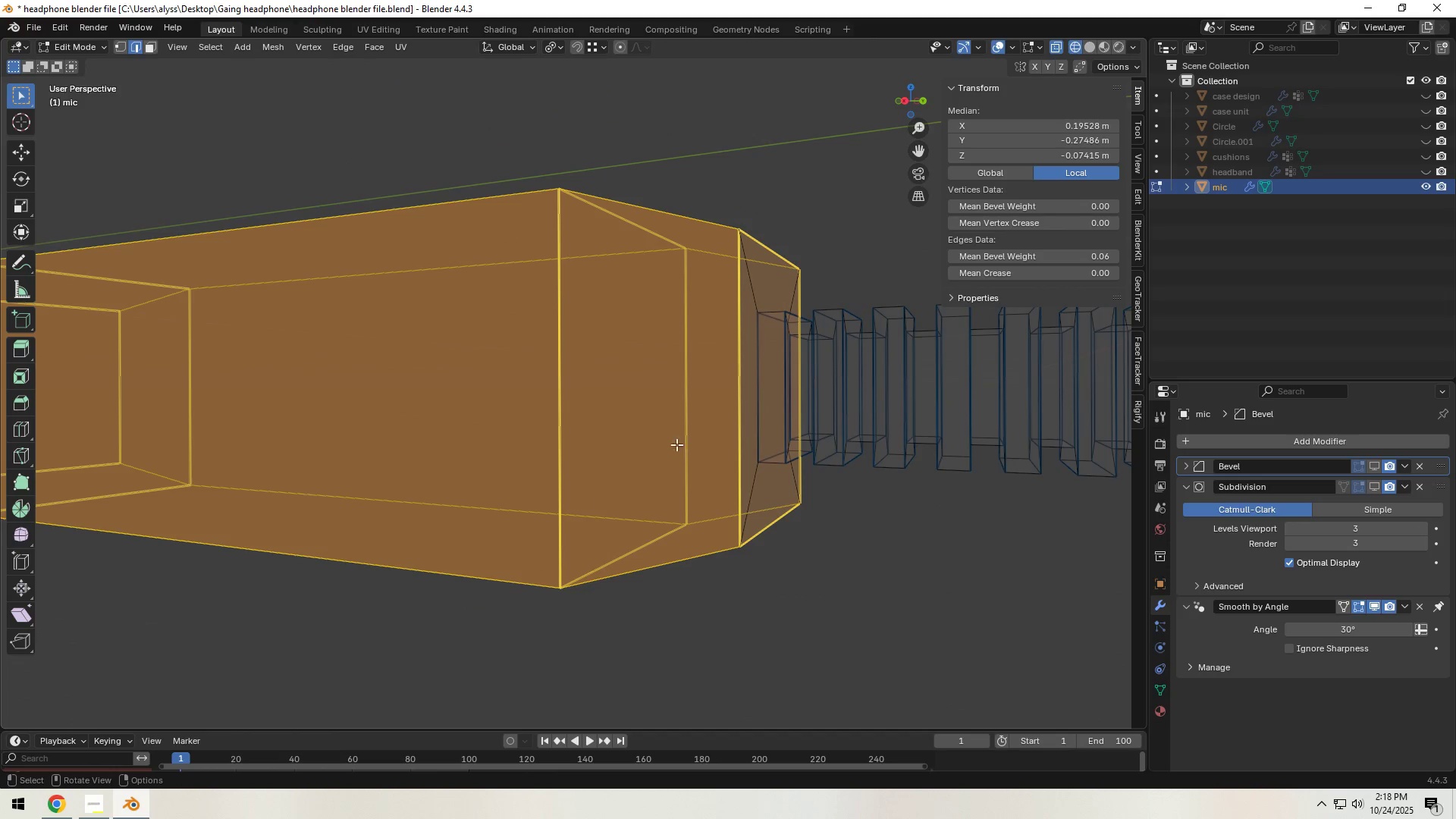 
key(S)
 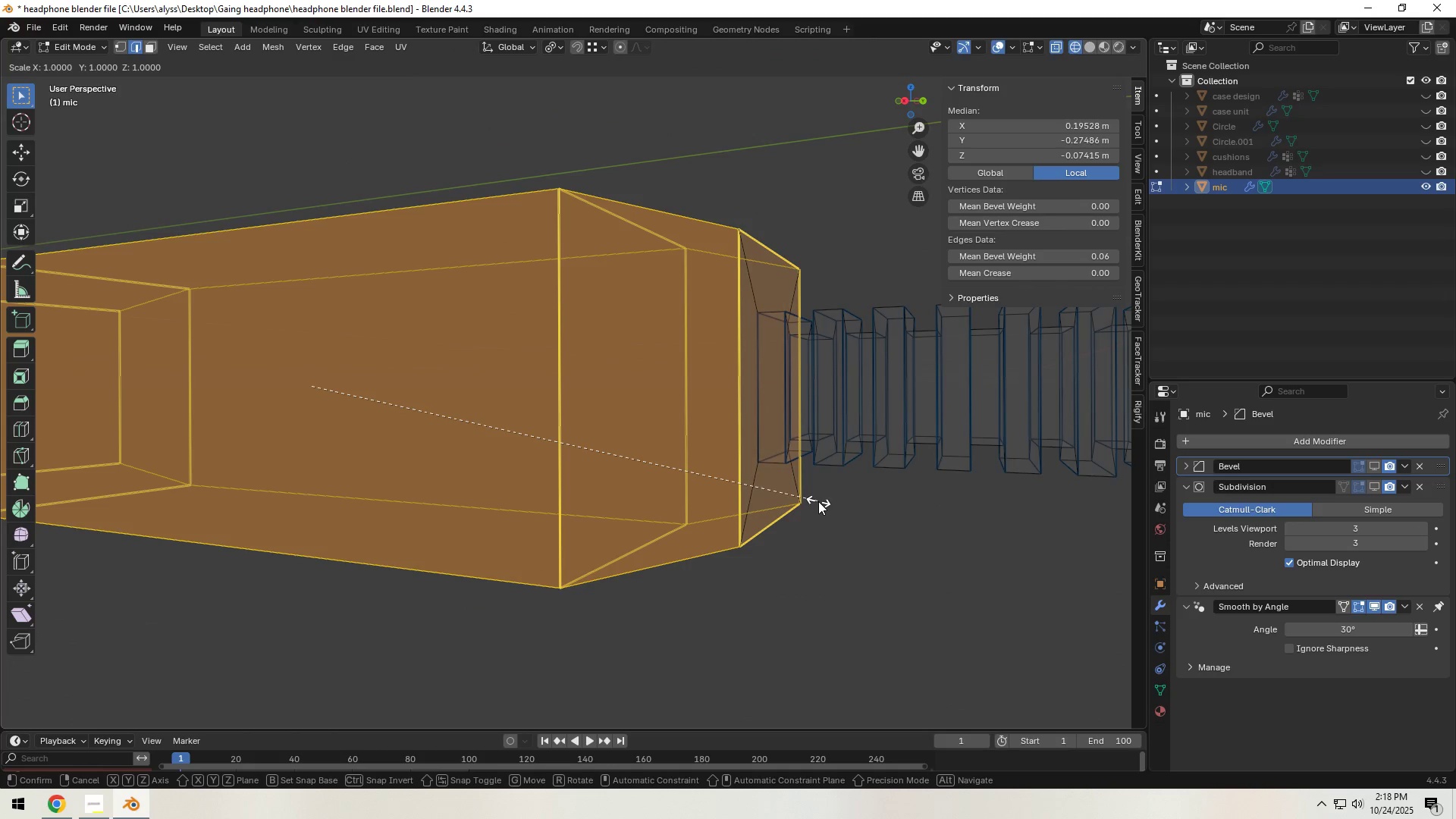 
key(Shift+ShiftLeft)
 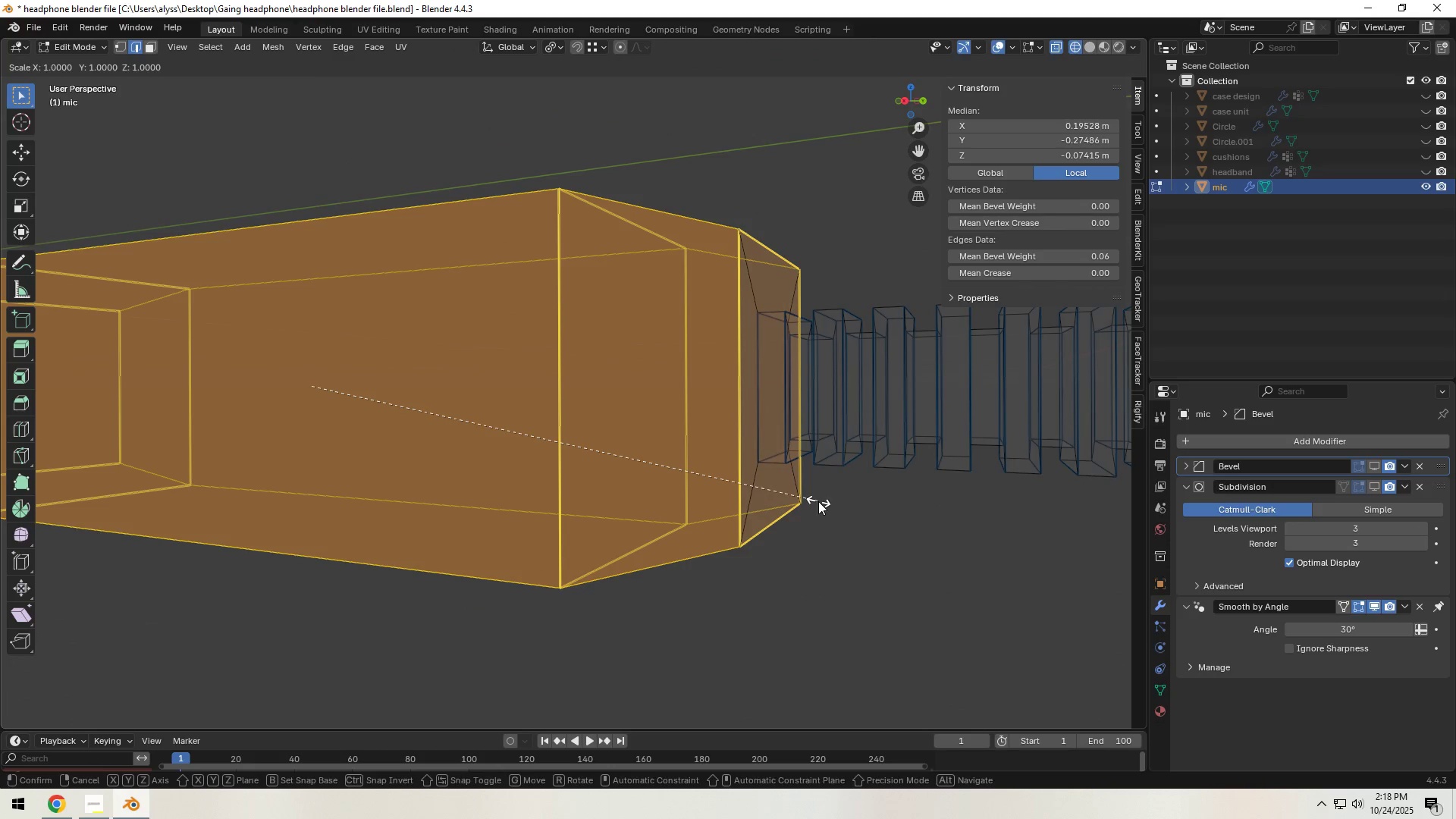 
key(Shift+Y)
 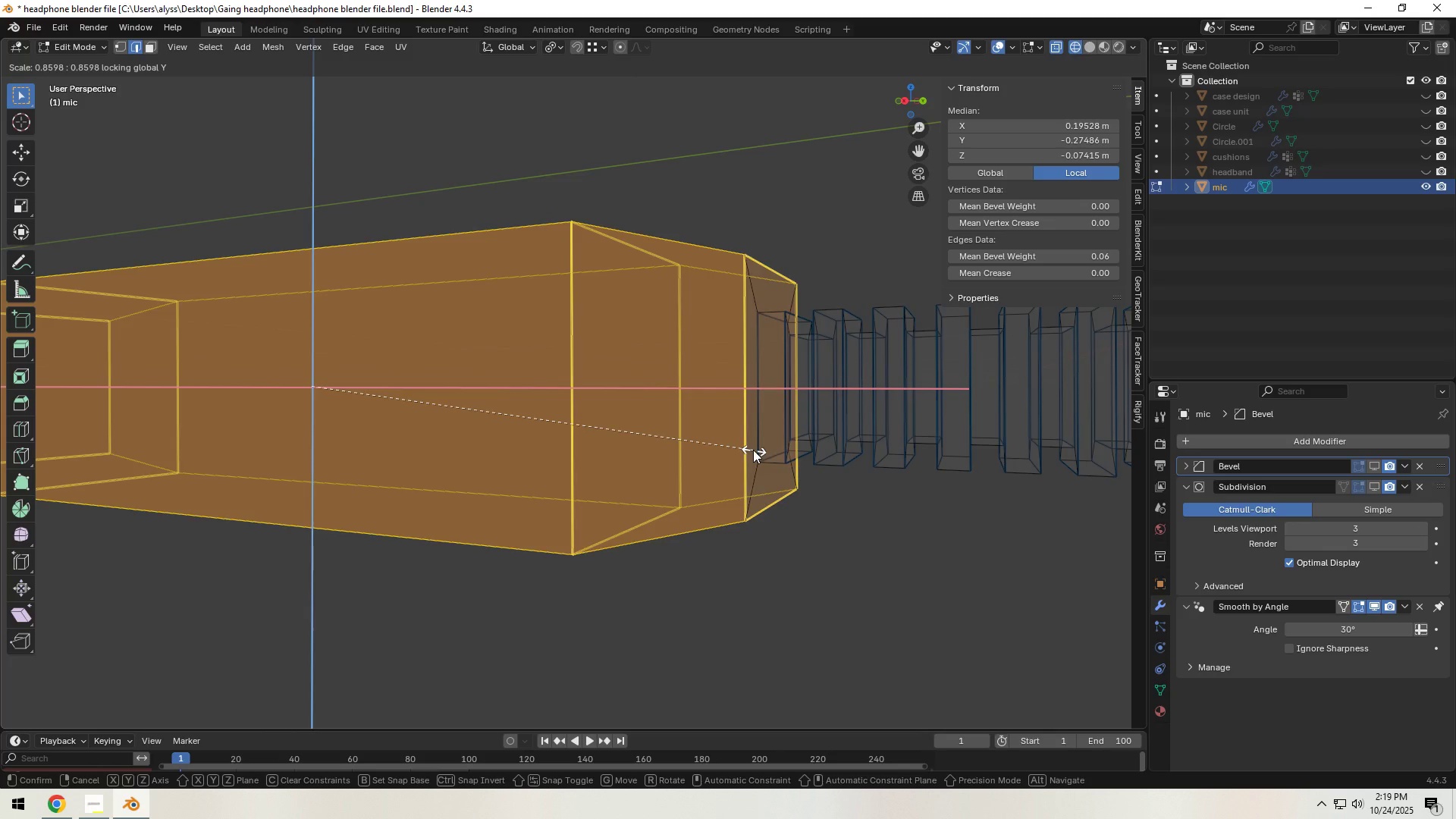 
double_click([839, 576])
 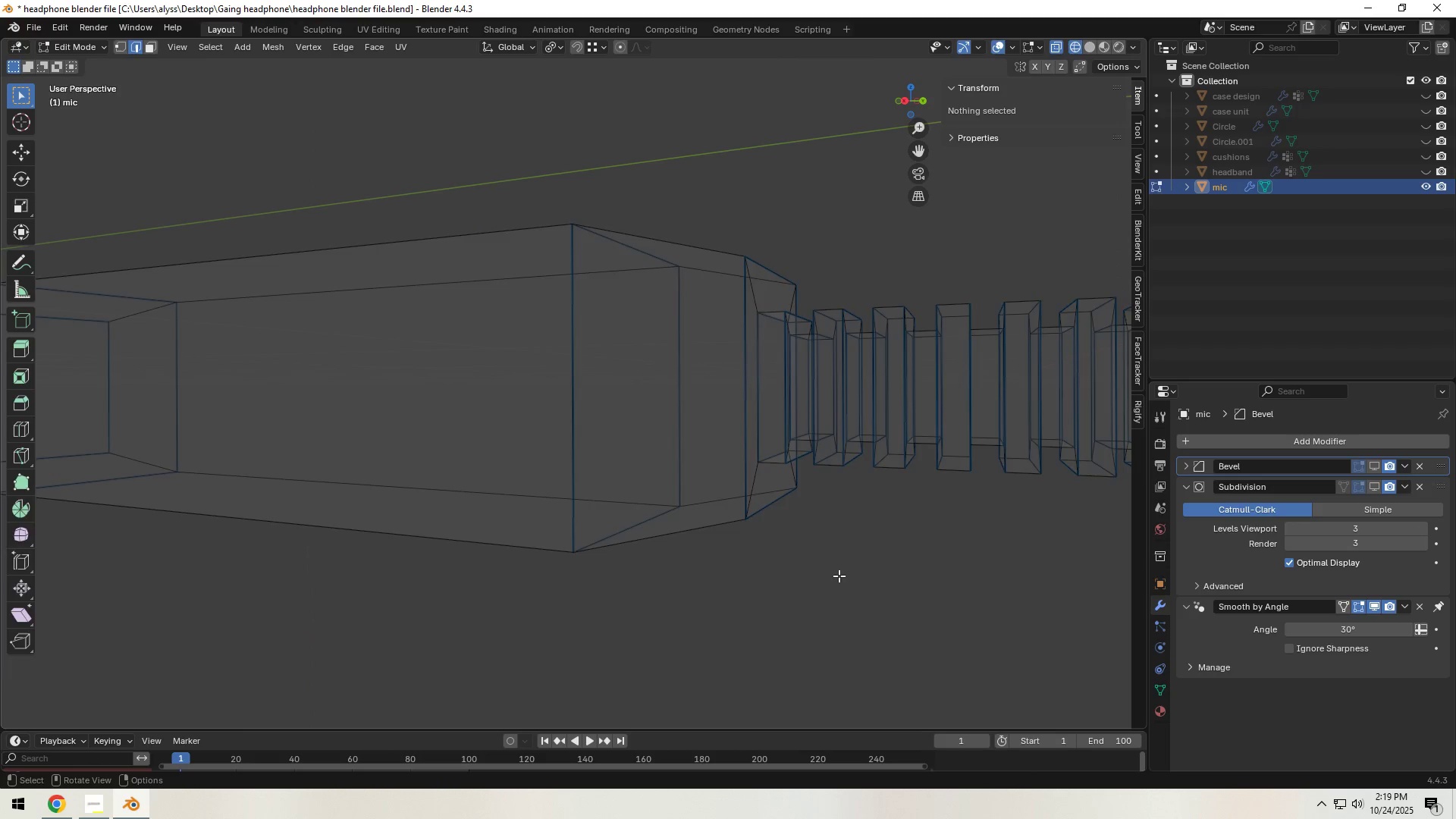 
key(Tab)
 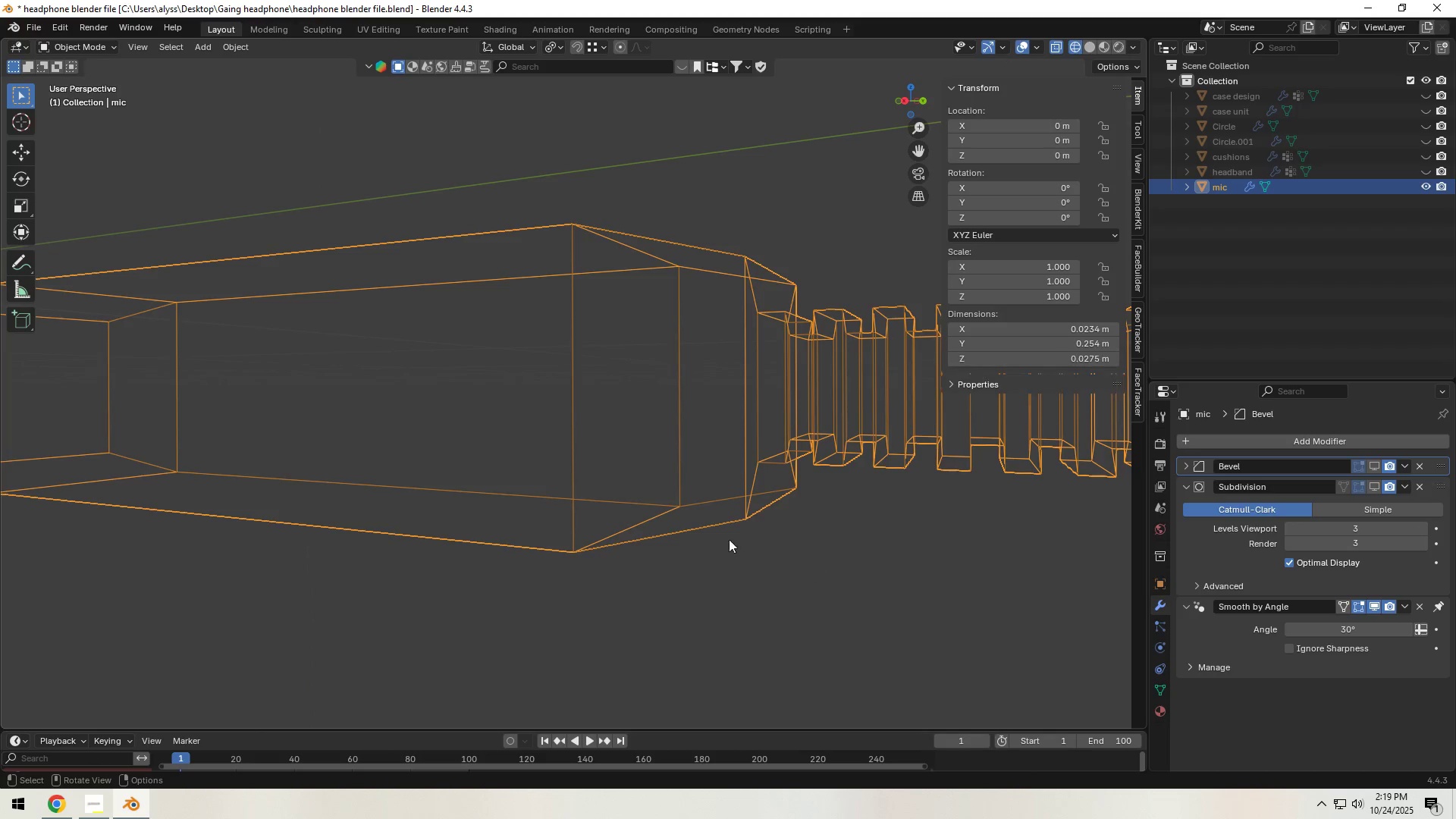 
key(Z)
 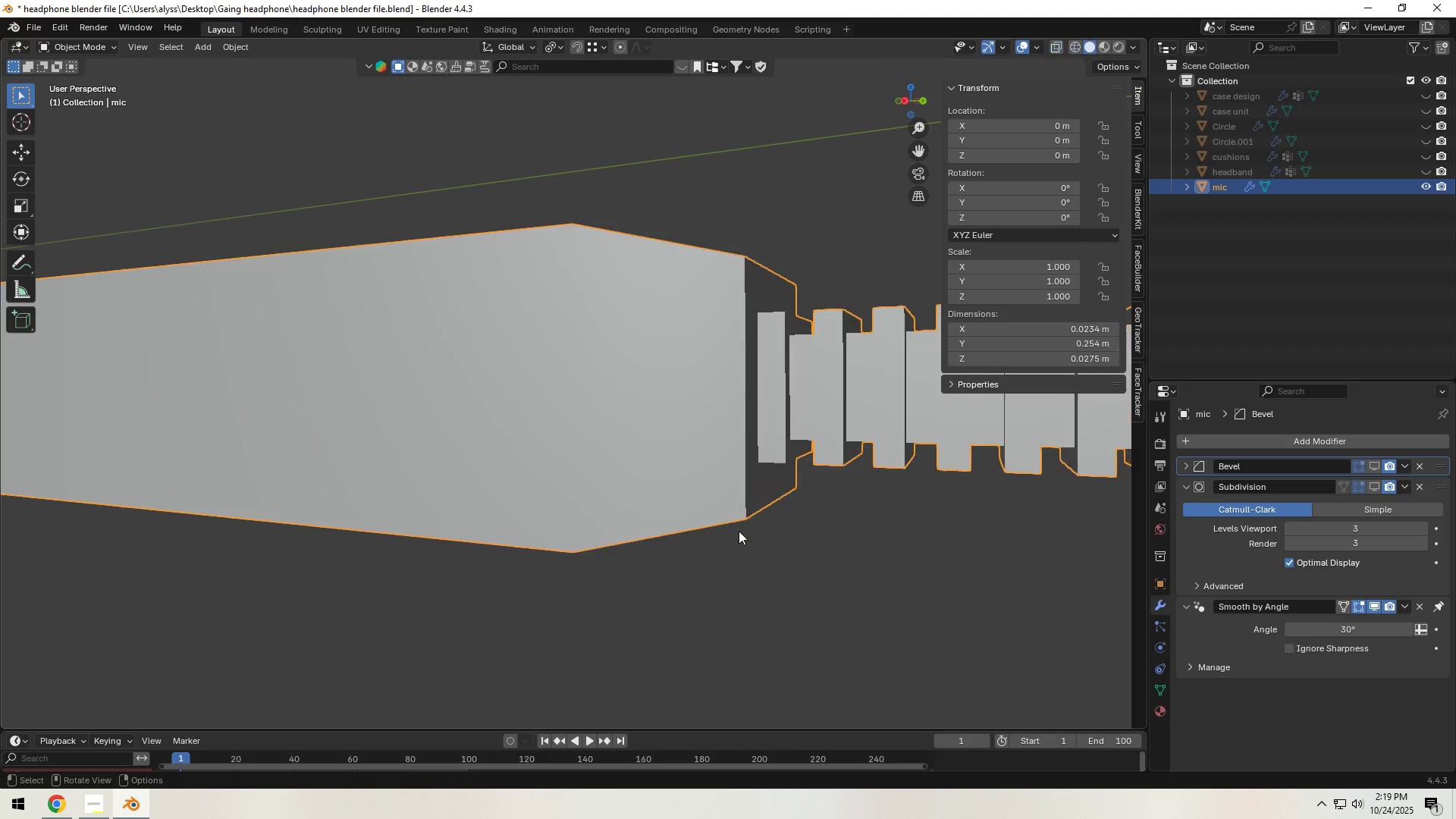 
scroll: coordinate [737, 542], scroll_direction: down, amount: 4.0
 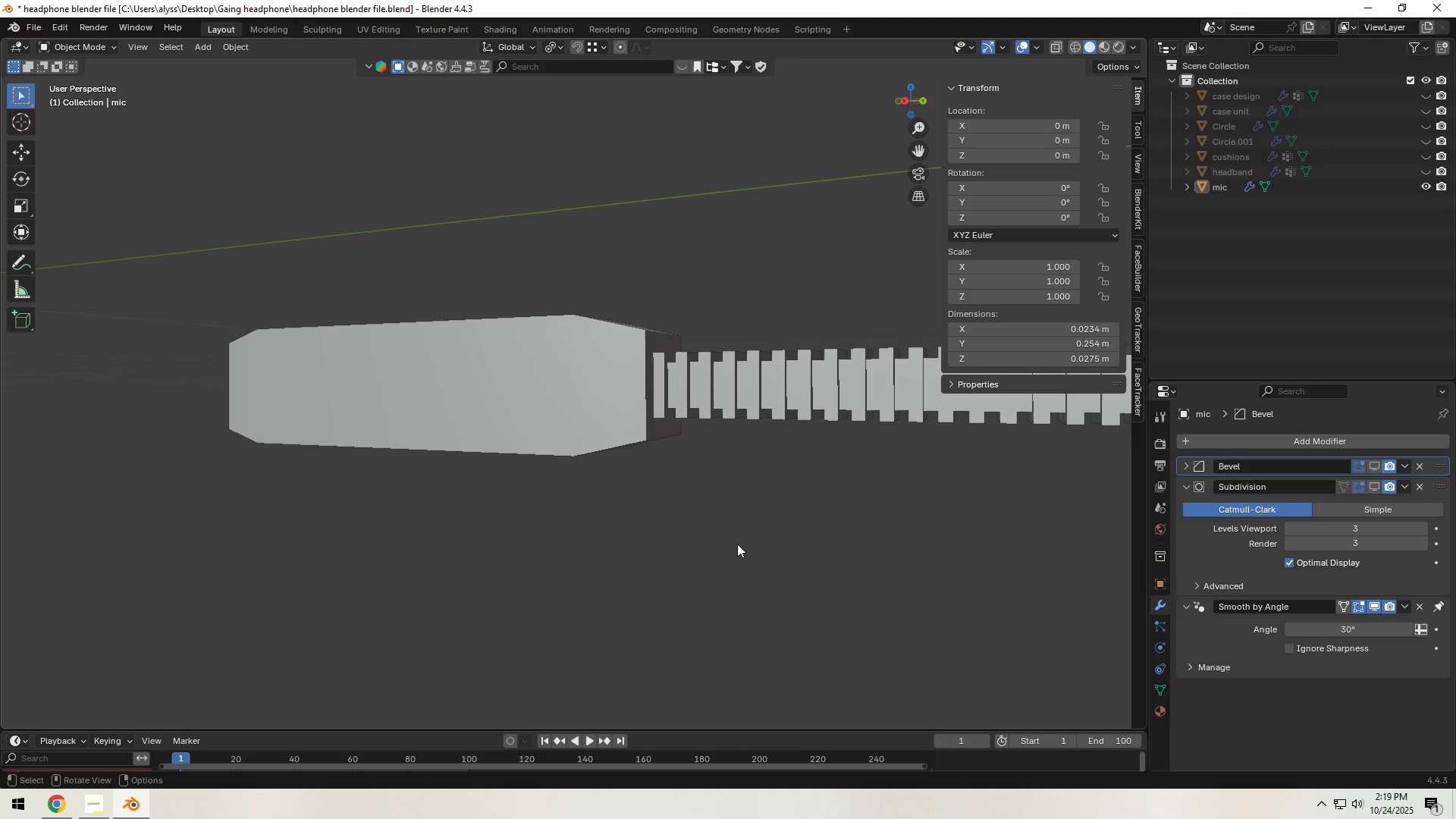 
left_click([737, 544])
 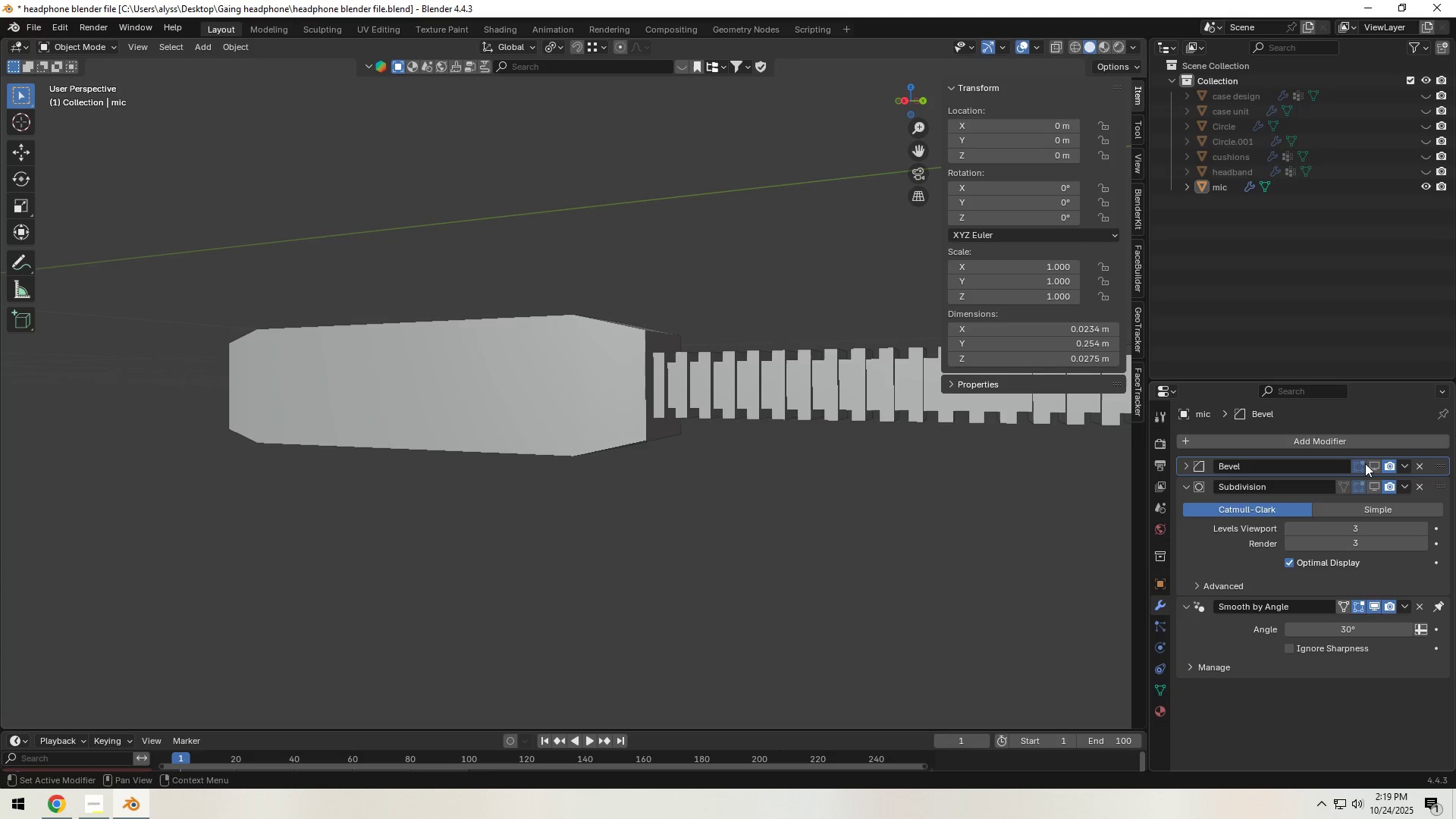 
left_click([1373, 463])
 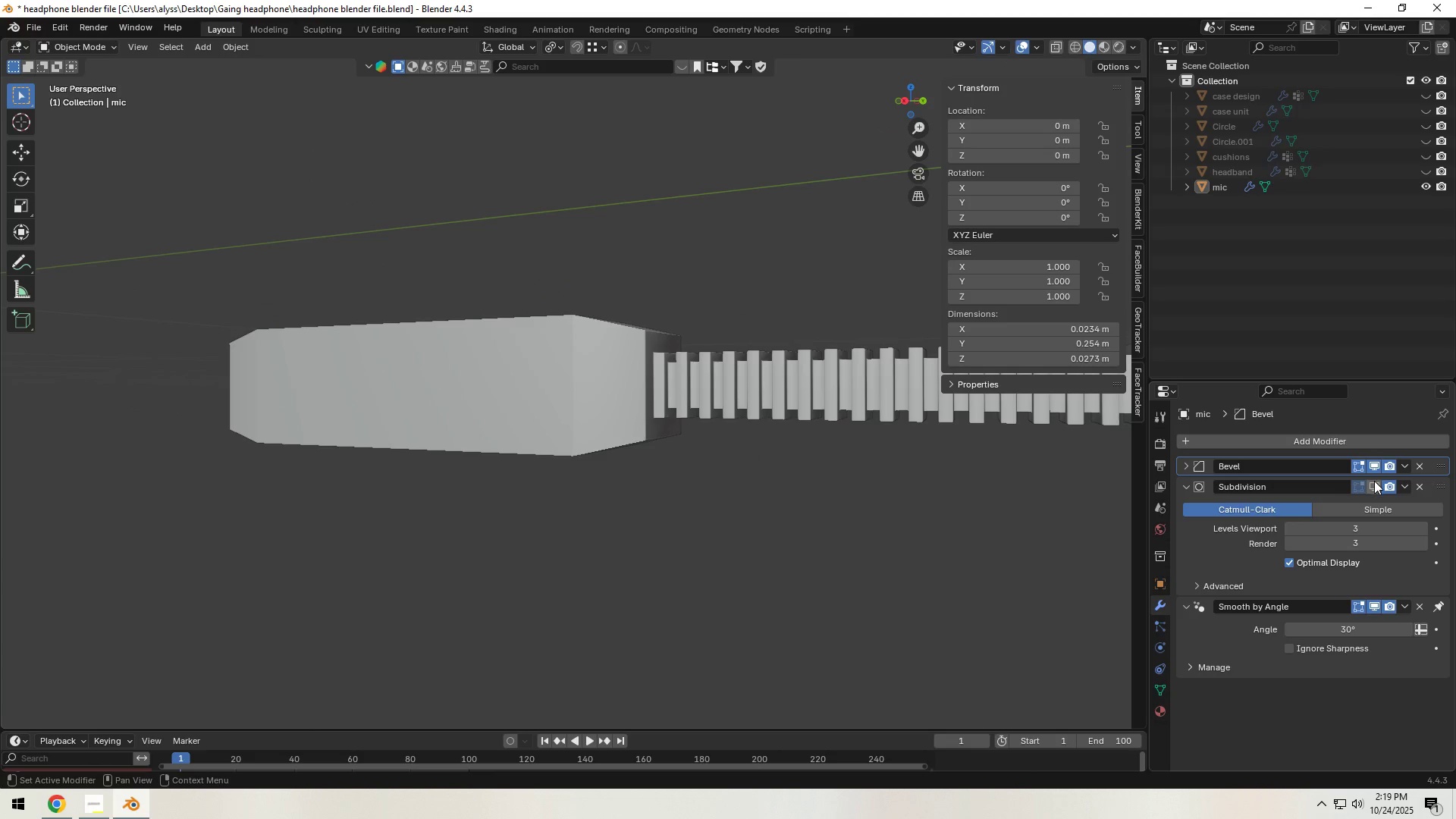 
double_click([1374, 481])
 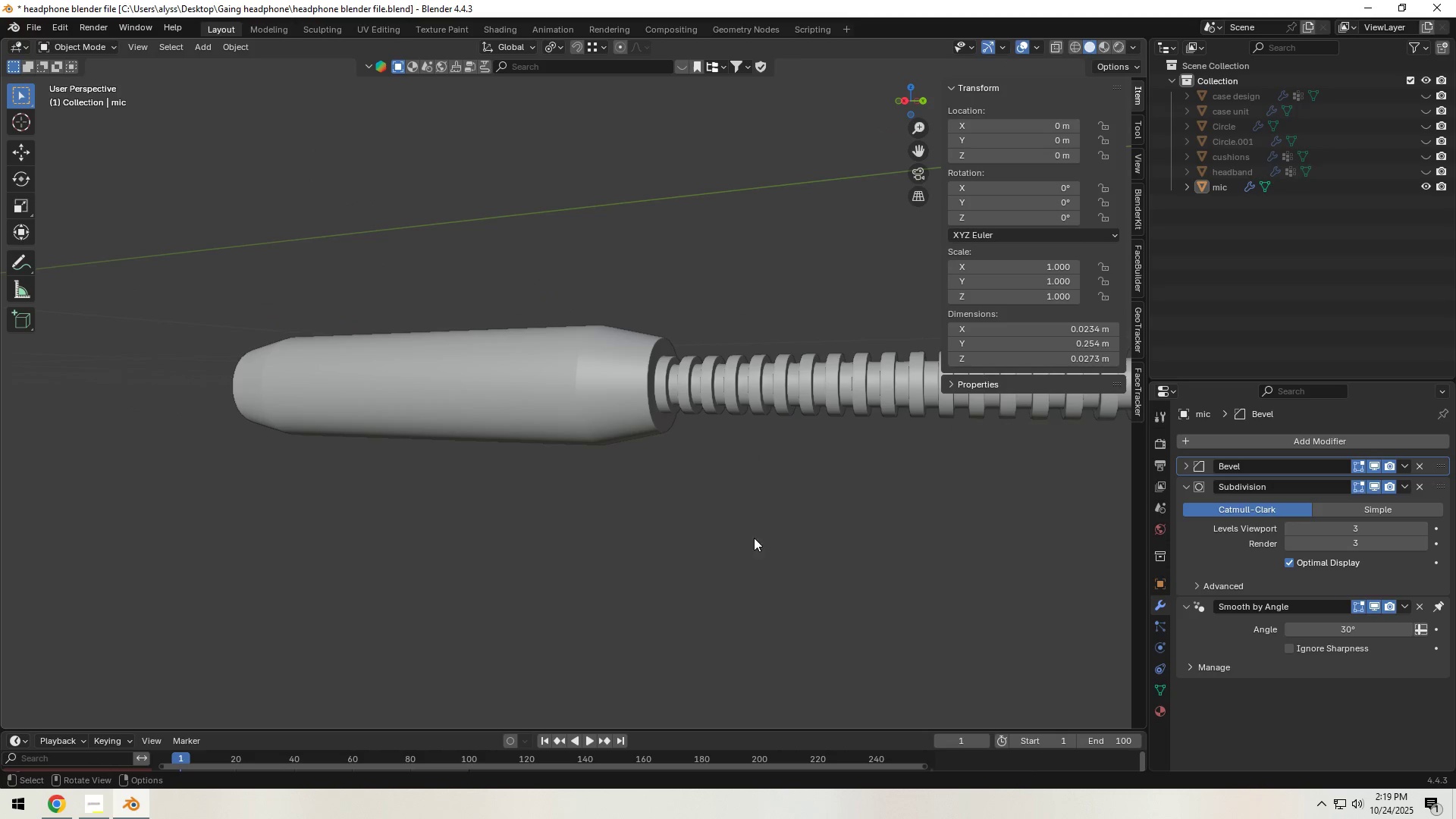 
left_click([719, 535])
 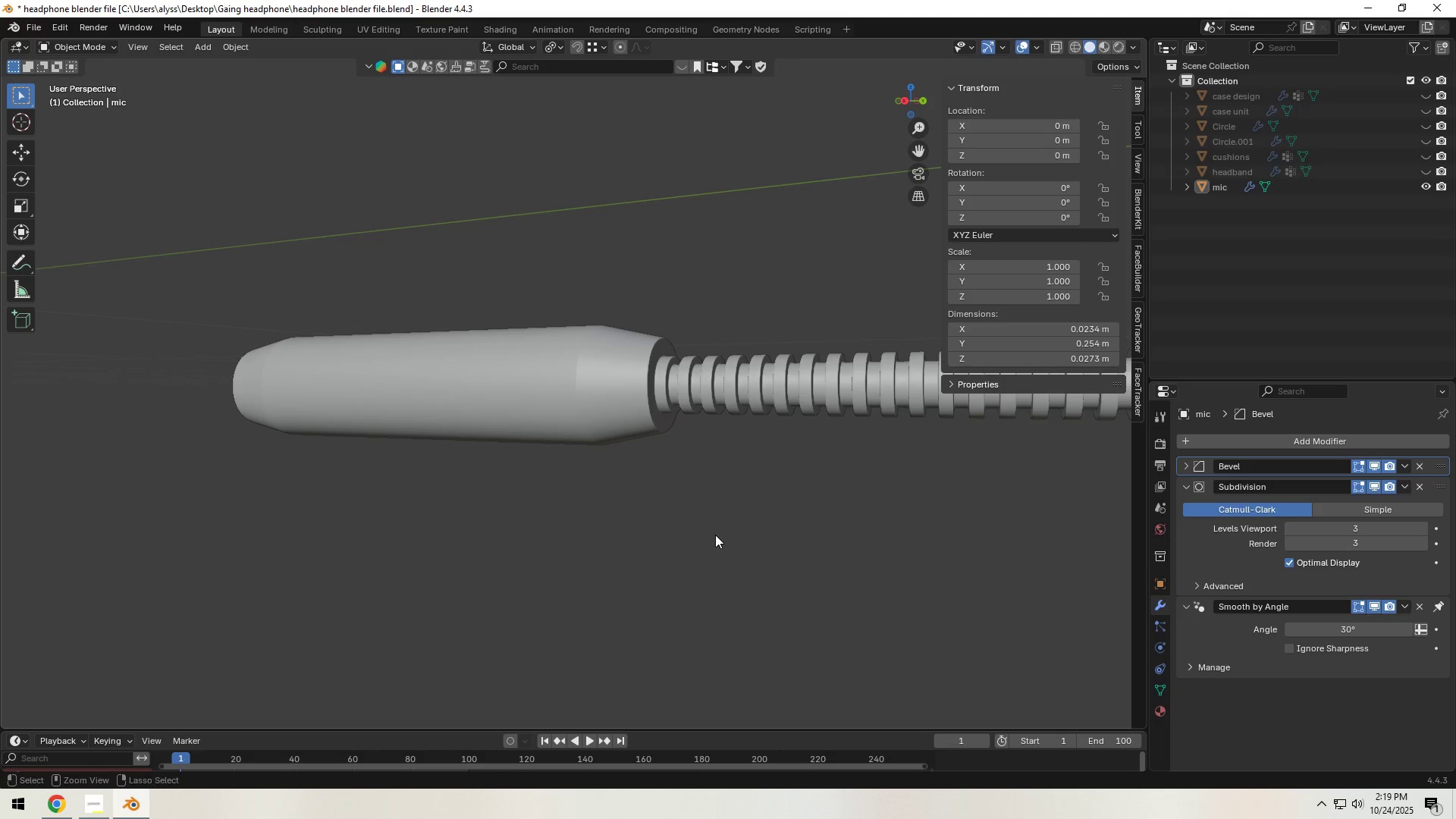 
key(Control+S)
 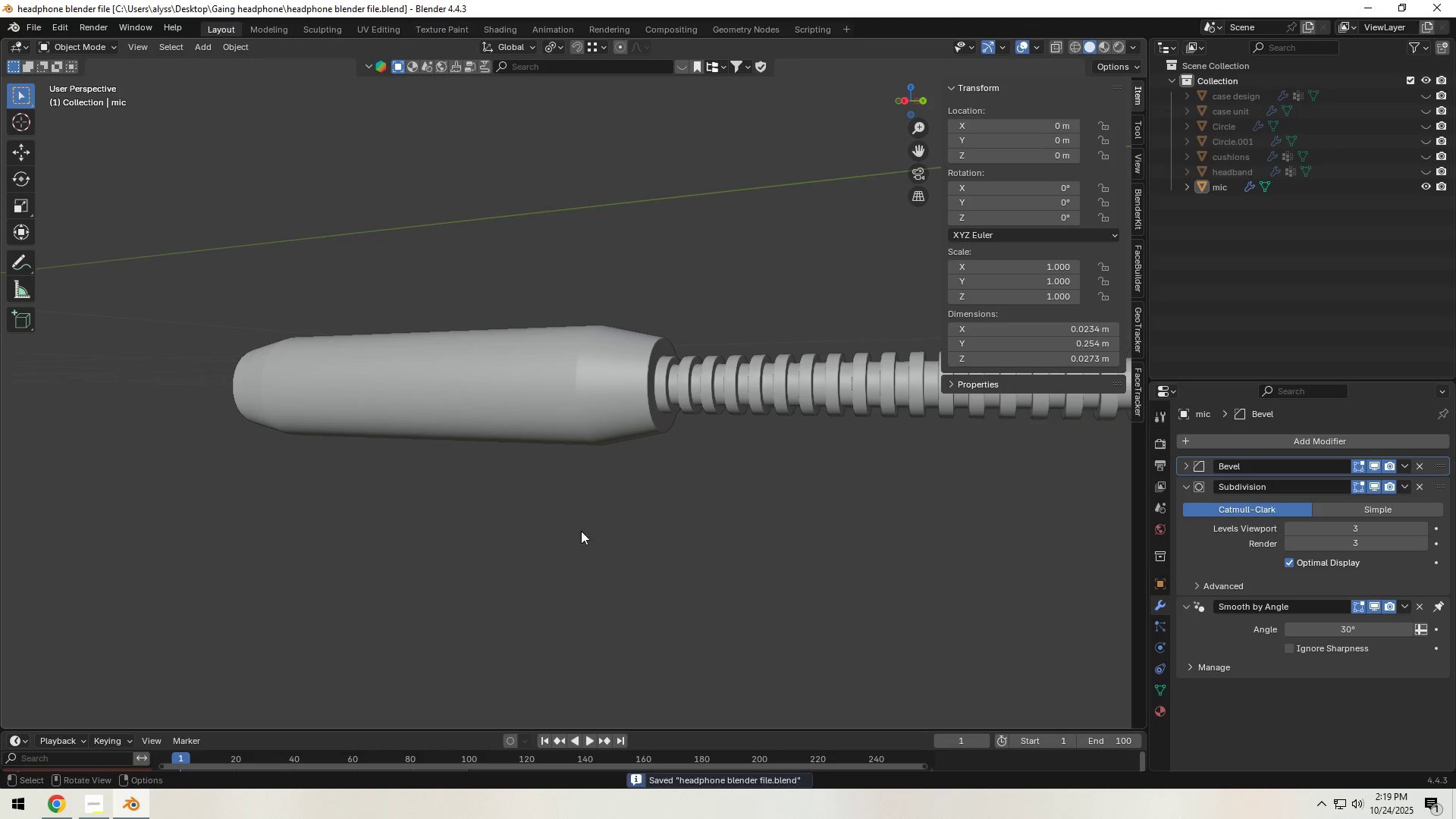 
scroll: coordinate [563, 529], scroll_direction: down, amount: 4.0
 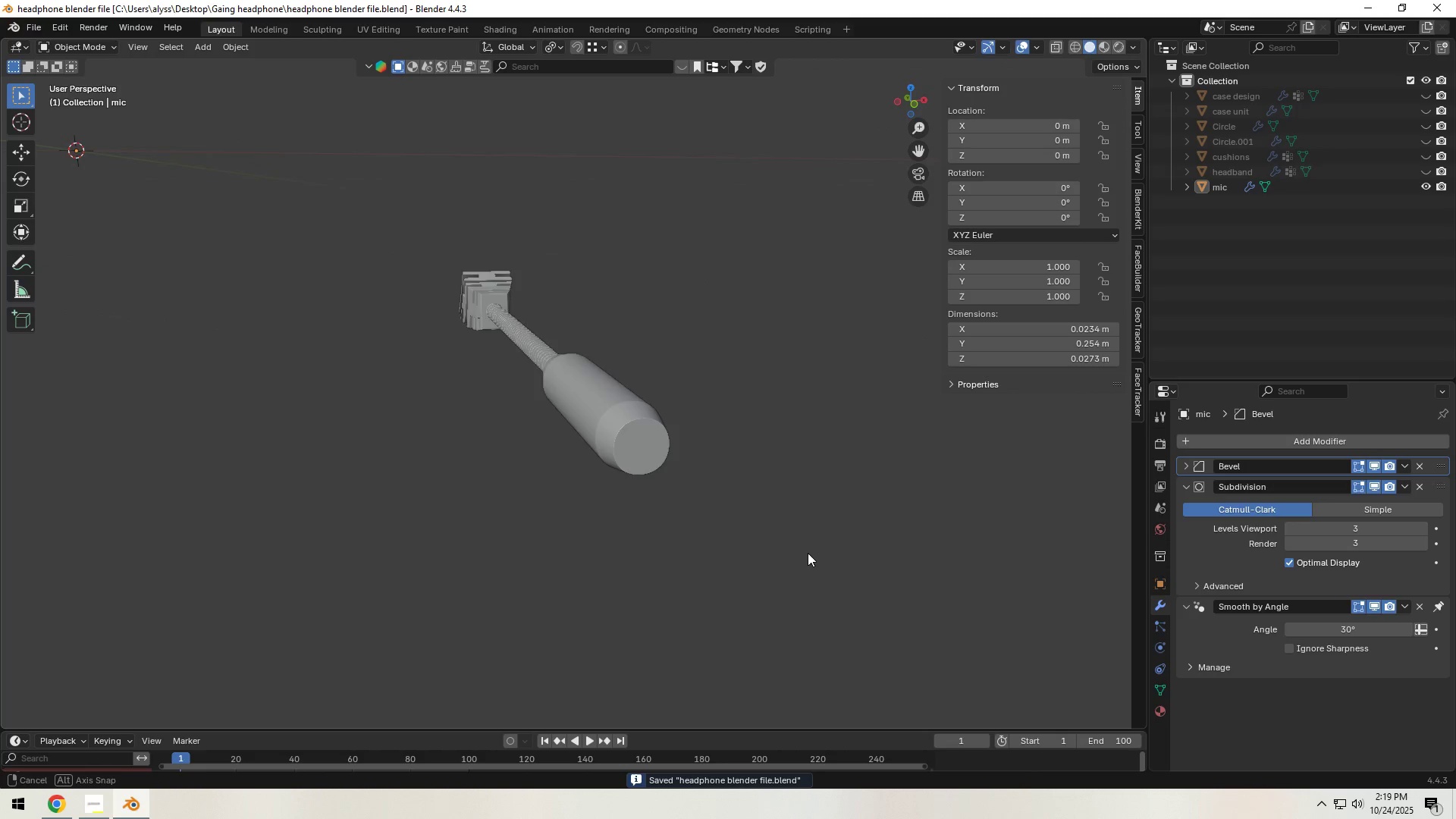 
scroll: coordinate [711, 544], scroll_direction: up, amount: 3.0
 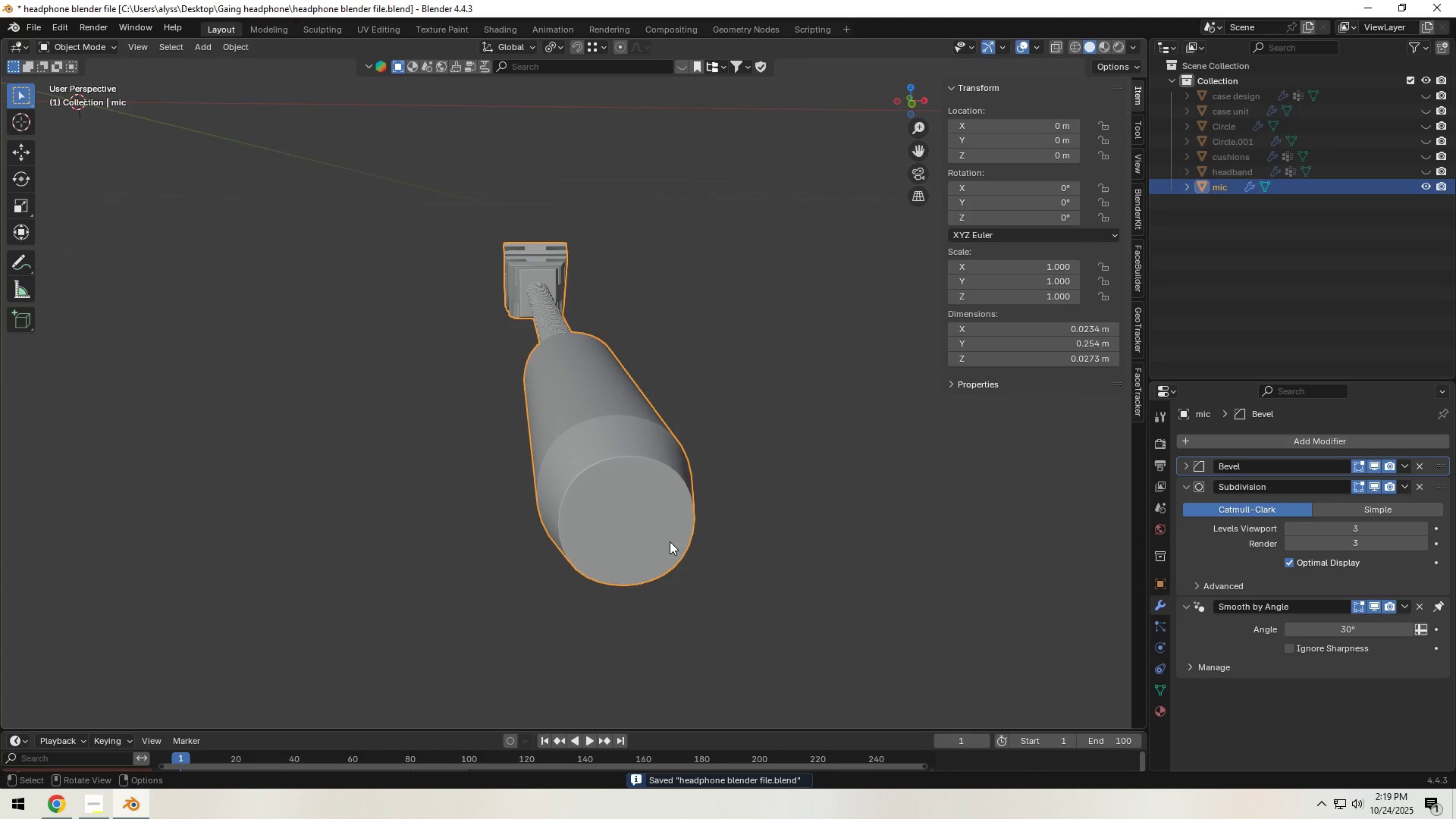 
key(Tab)
 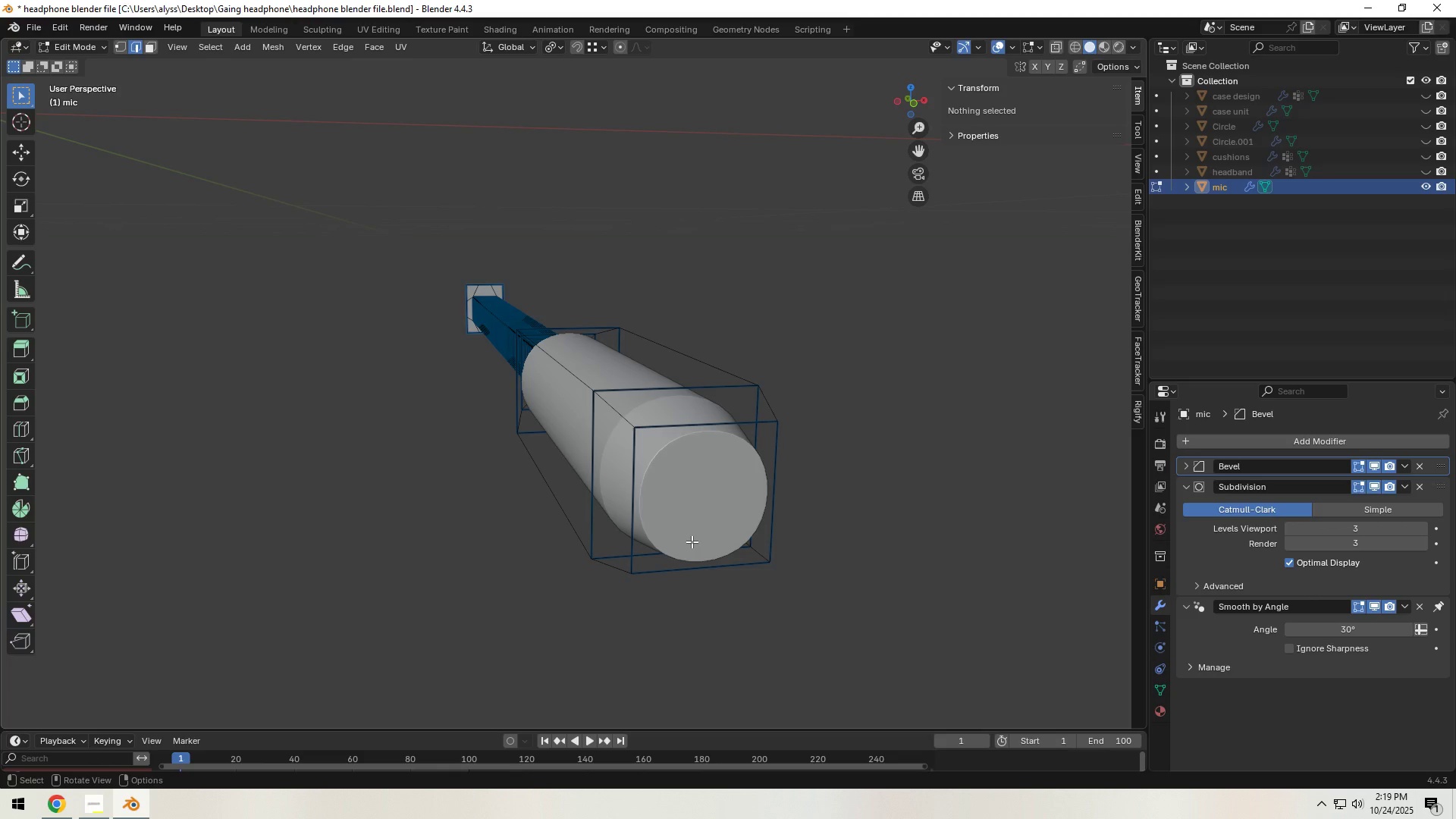 
key(Tab)
 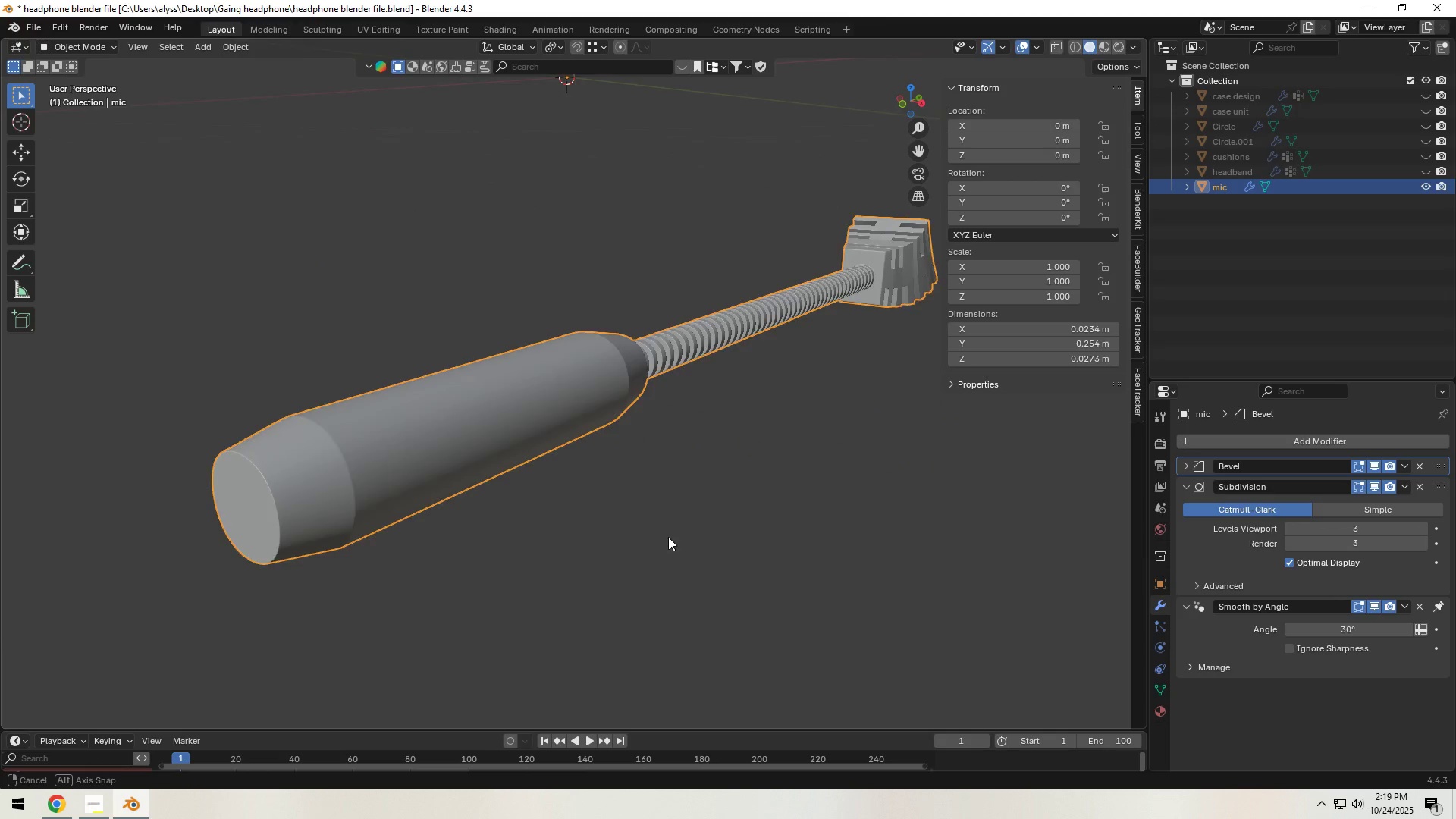 
key(Control+S)
 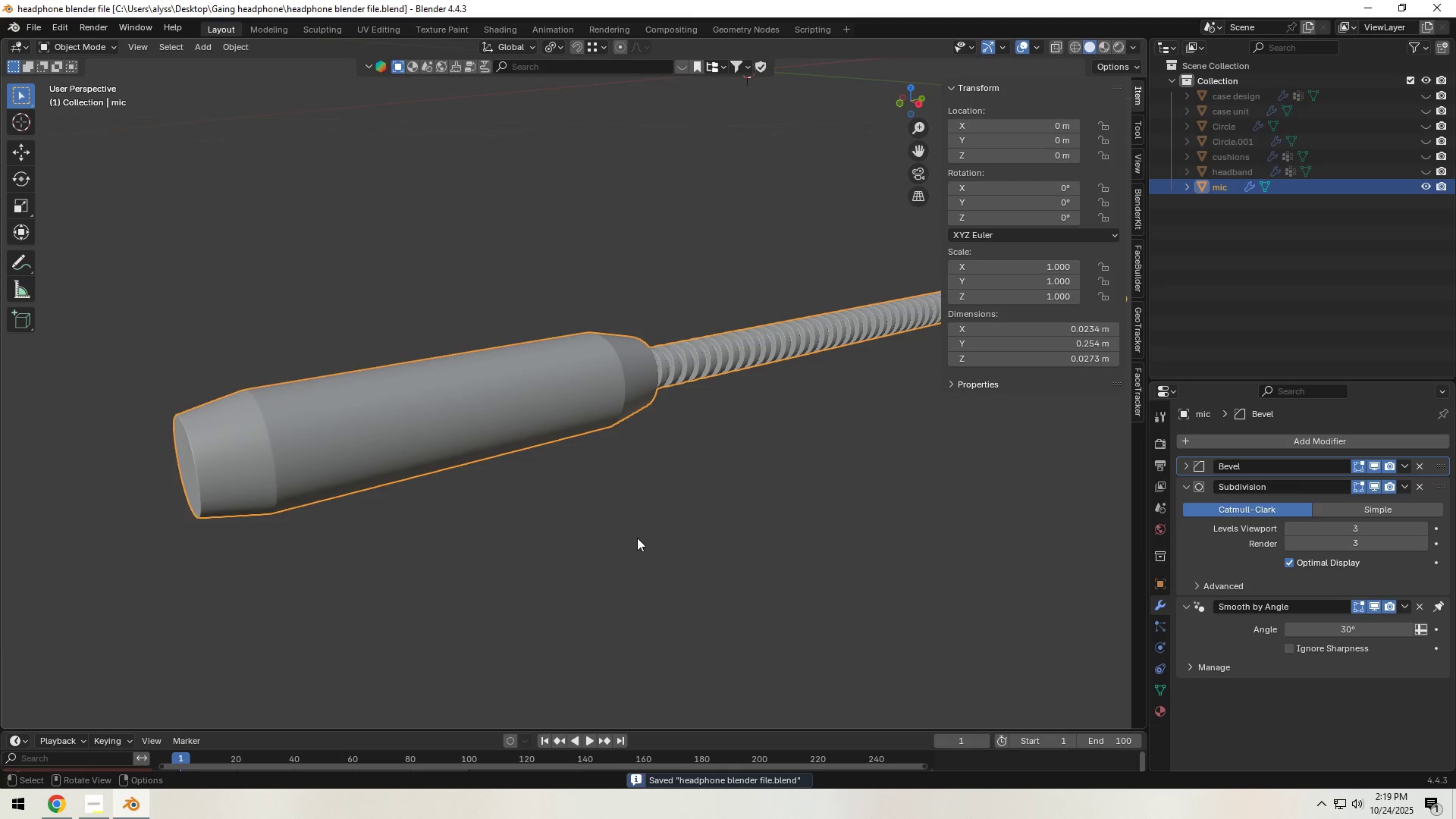 
scroll: coordinate [639, 535], scroll_direction: down, amount: 6.0
 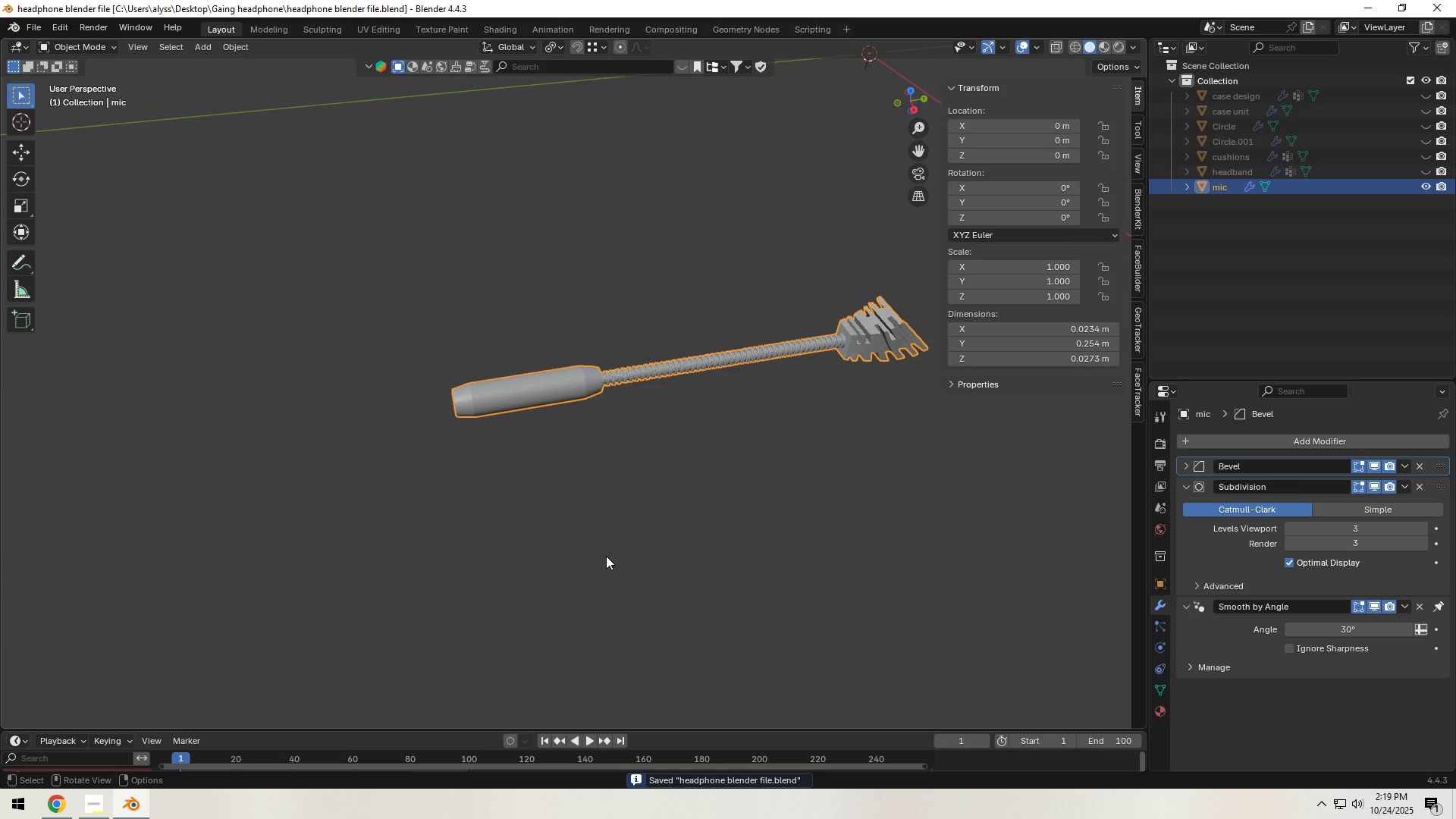 
wait(8.92)
 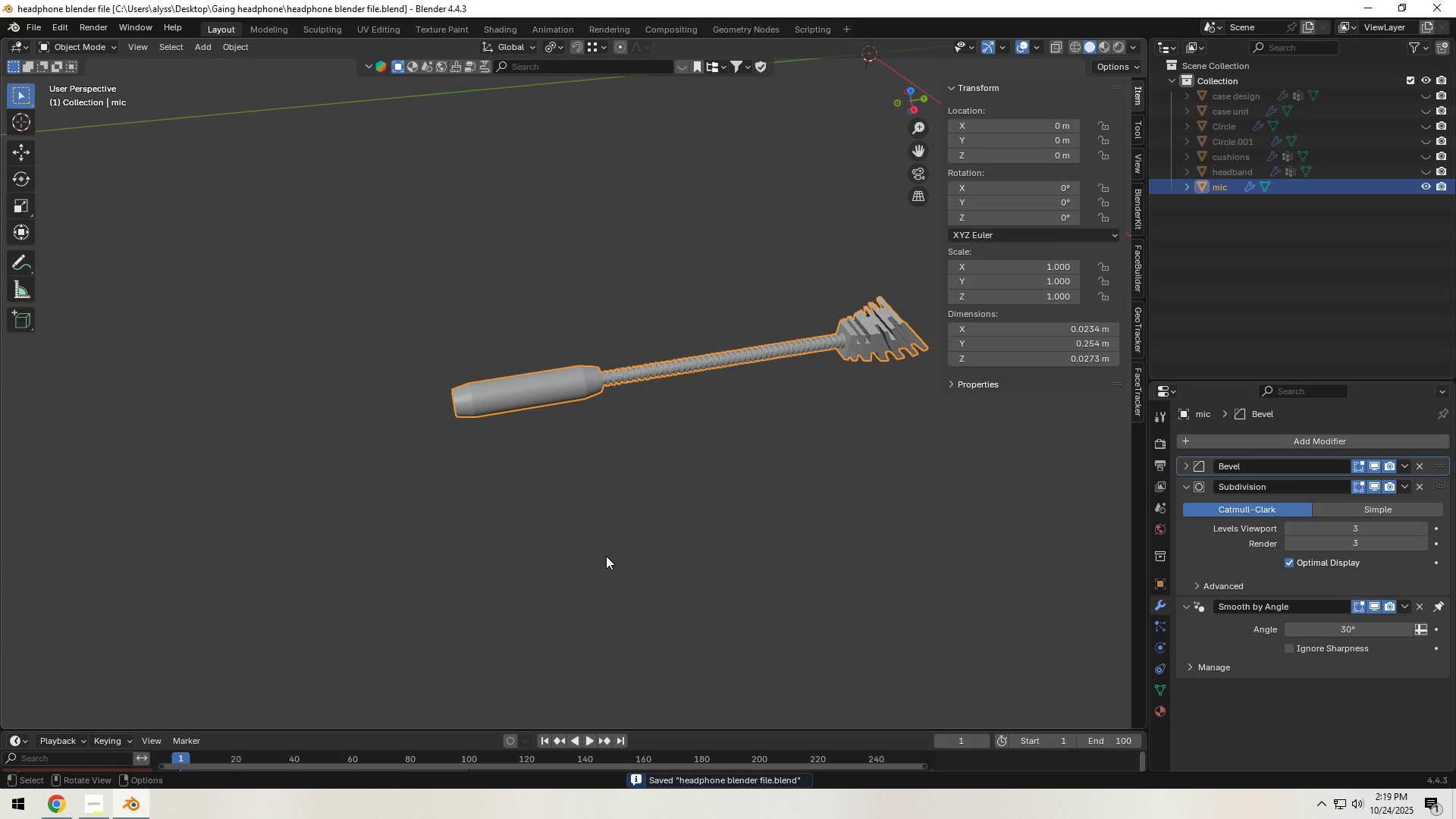 
hold_key(key=ShiftLeft, duration=1.5)
 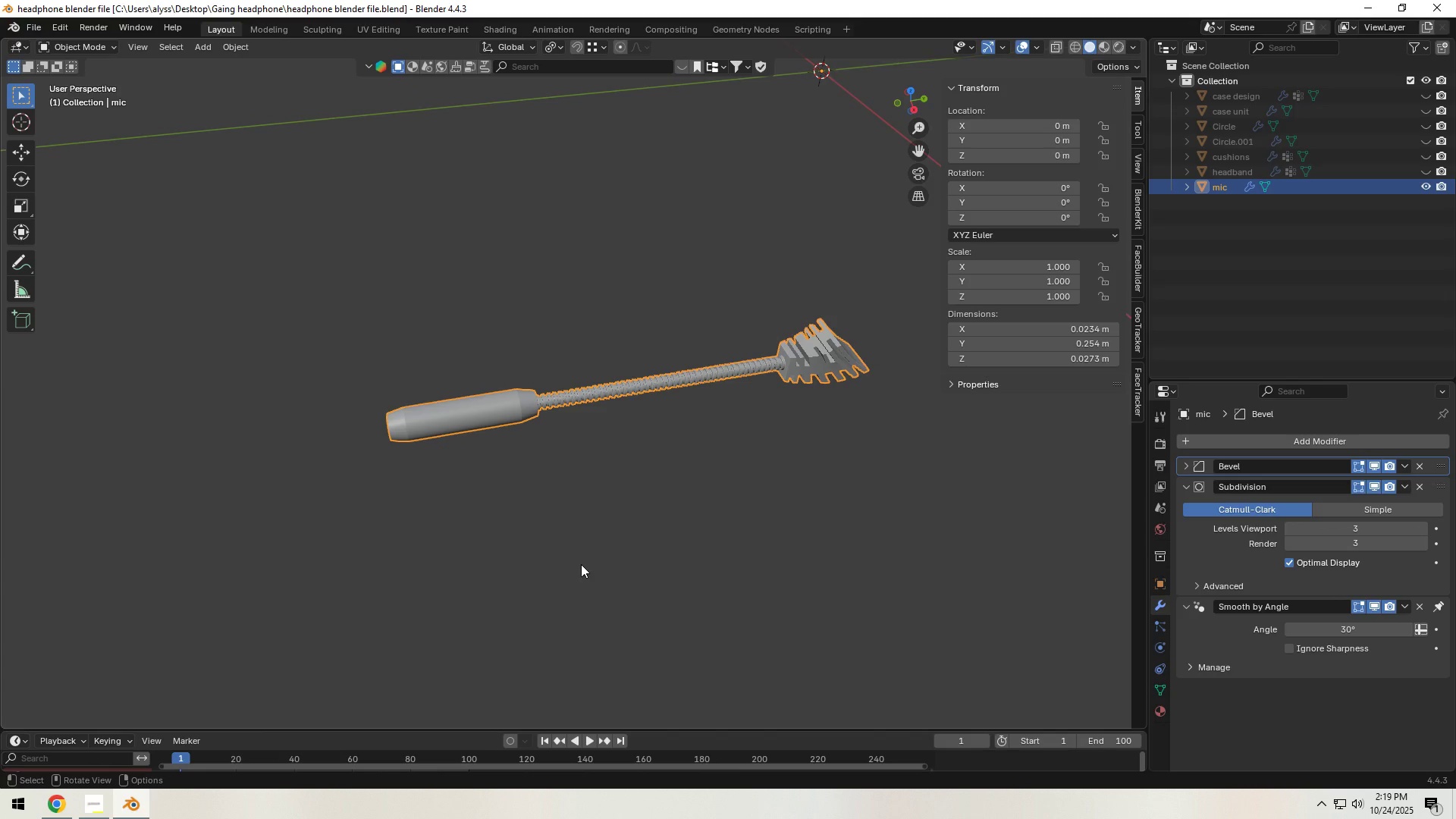 
key(Backquote)
 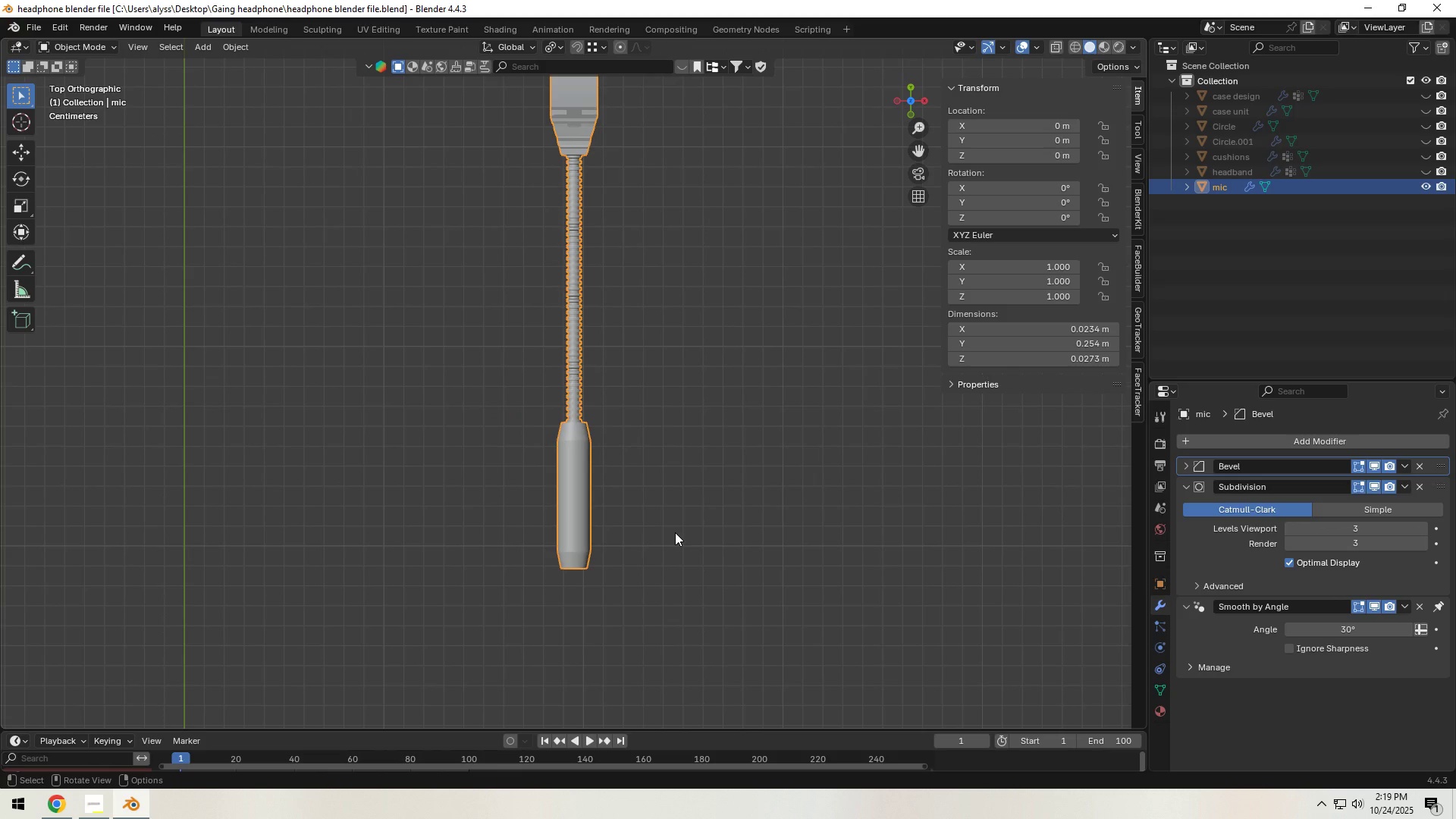 
left_click([675, 532])
 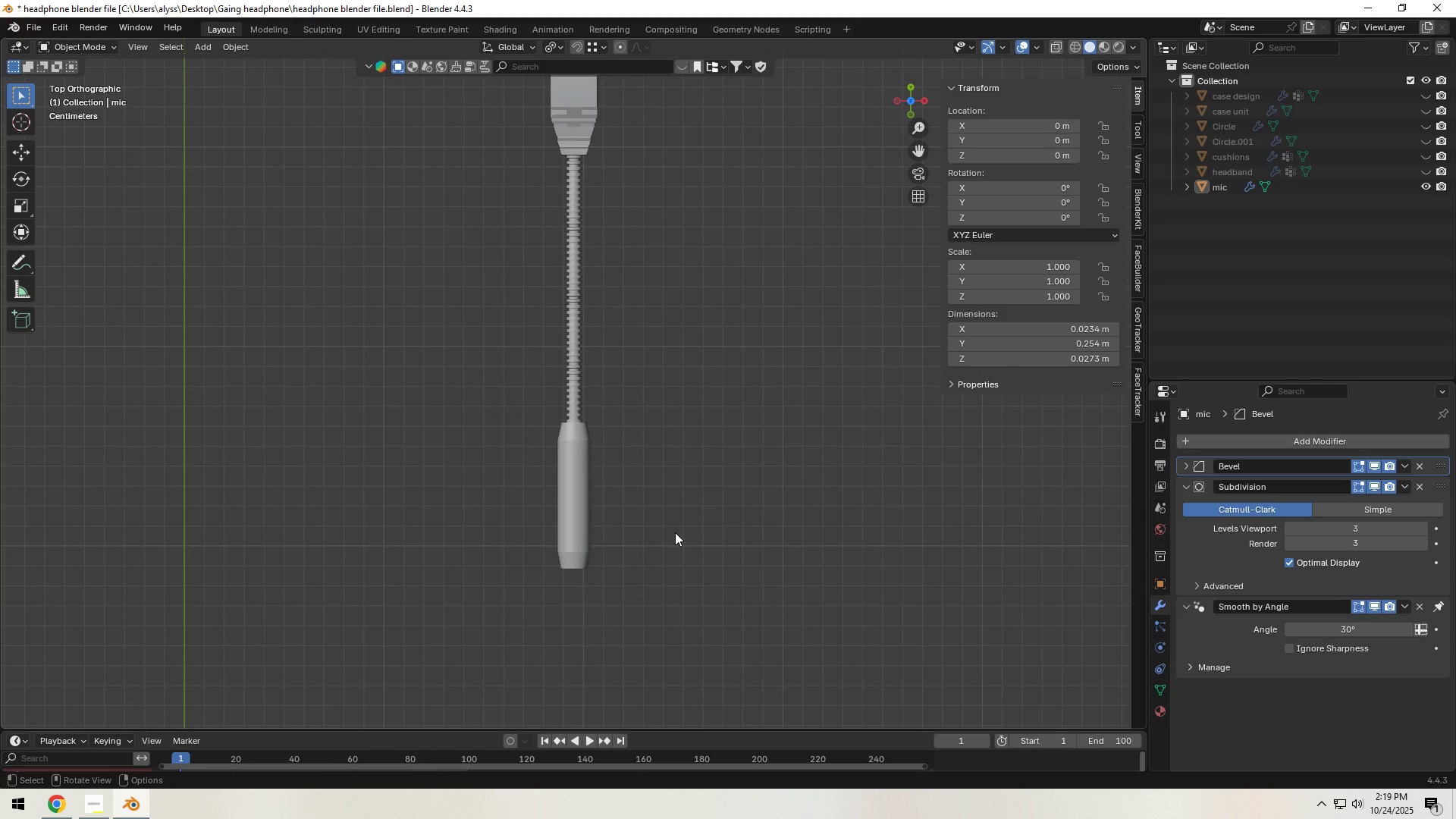 
scroll: coordinate [675, 532], scroll_direction: up, amount: 1.0
 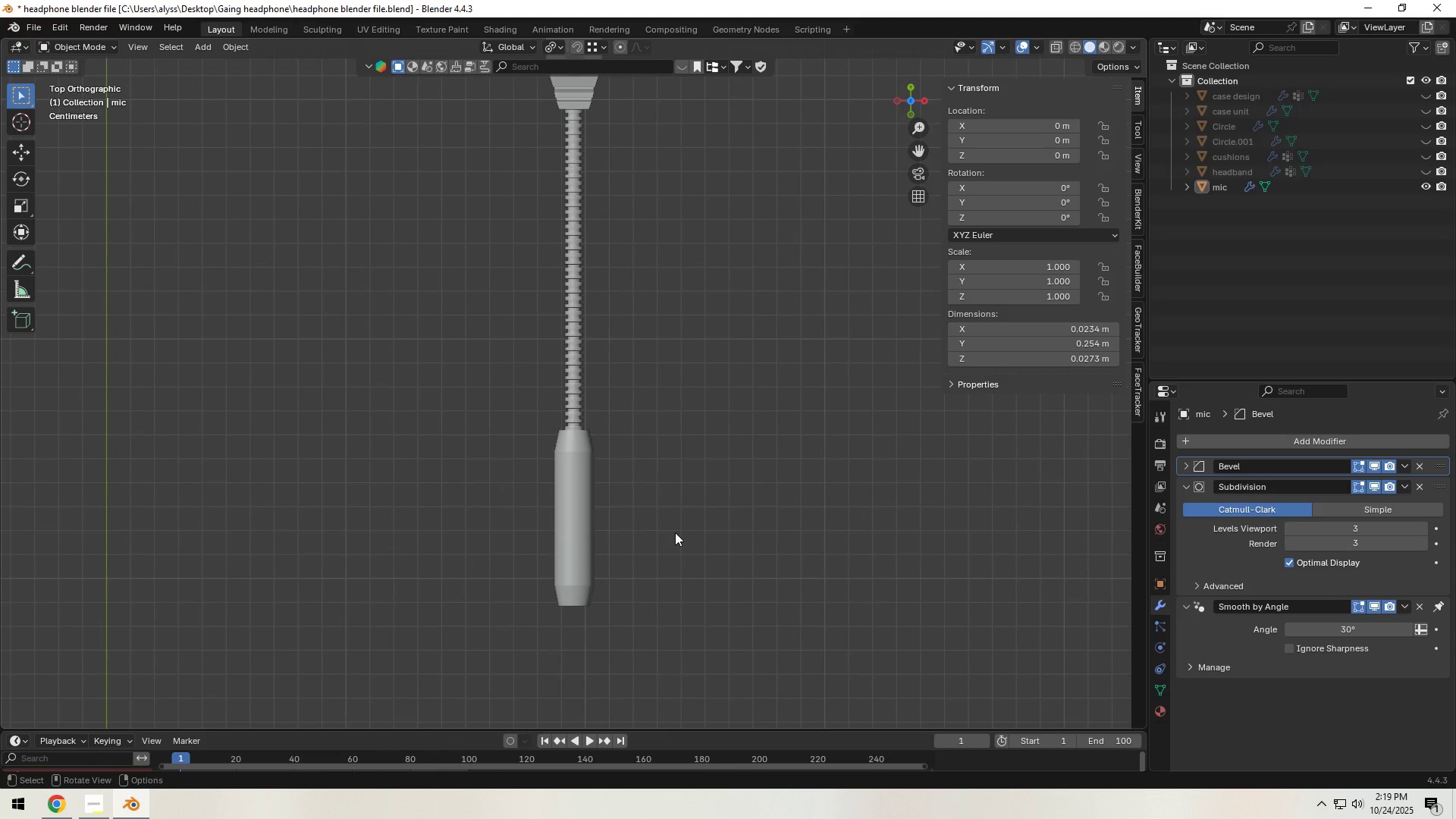 
scroll: coordinate [675, 532], scroll_direction: down, amount: 3.0
 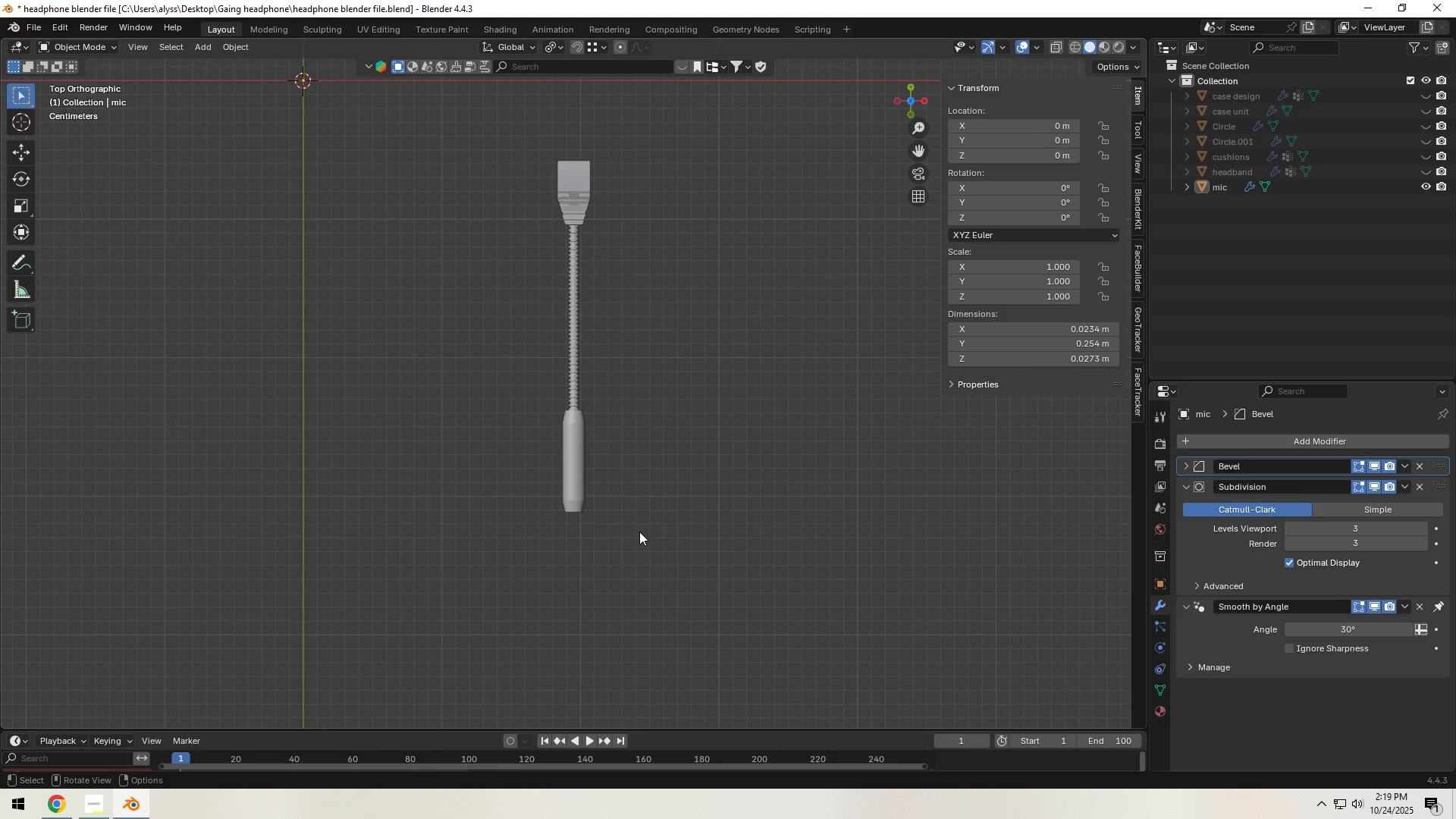 
left_click([583, 494])
 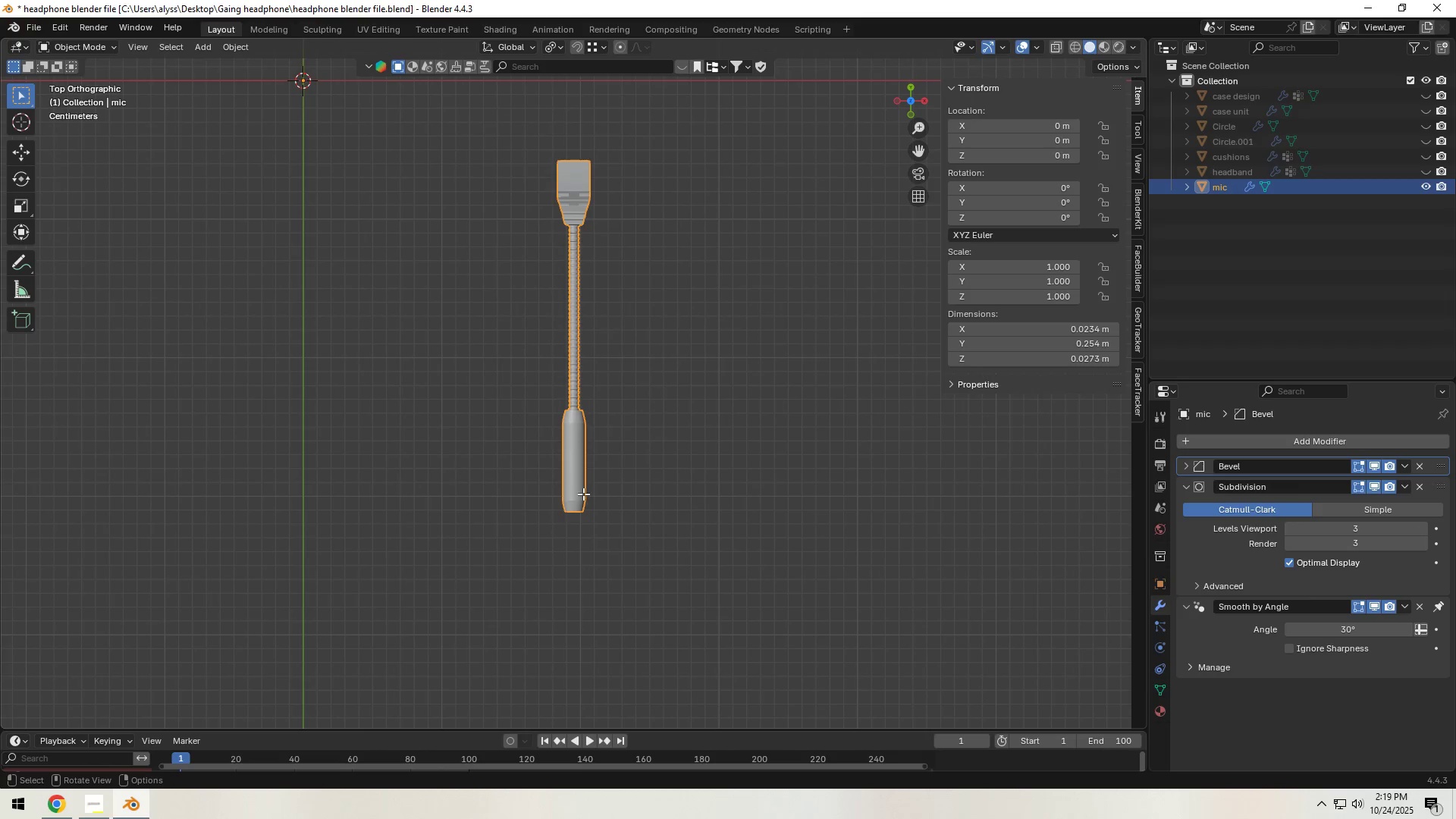 
key(Tab)
 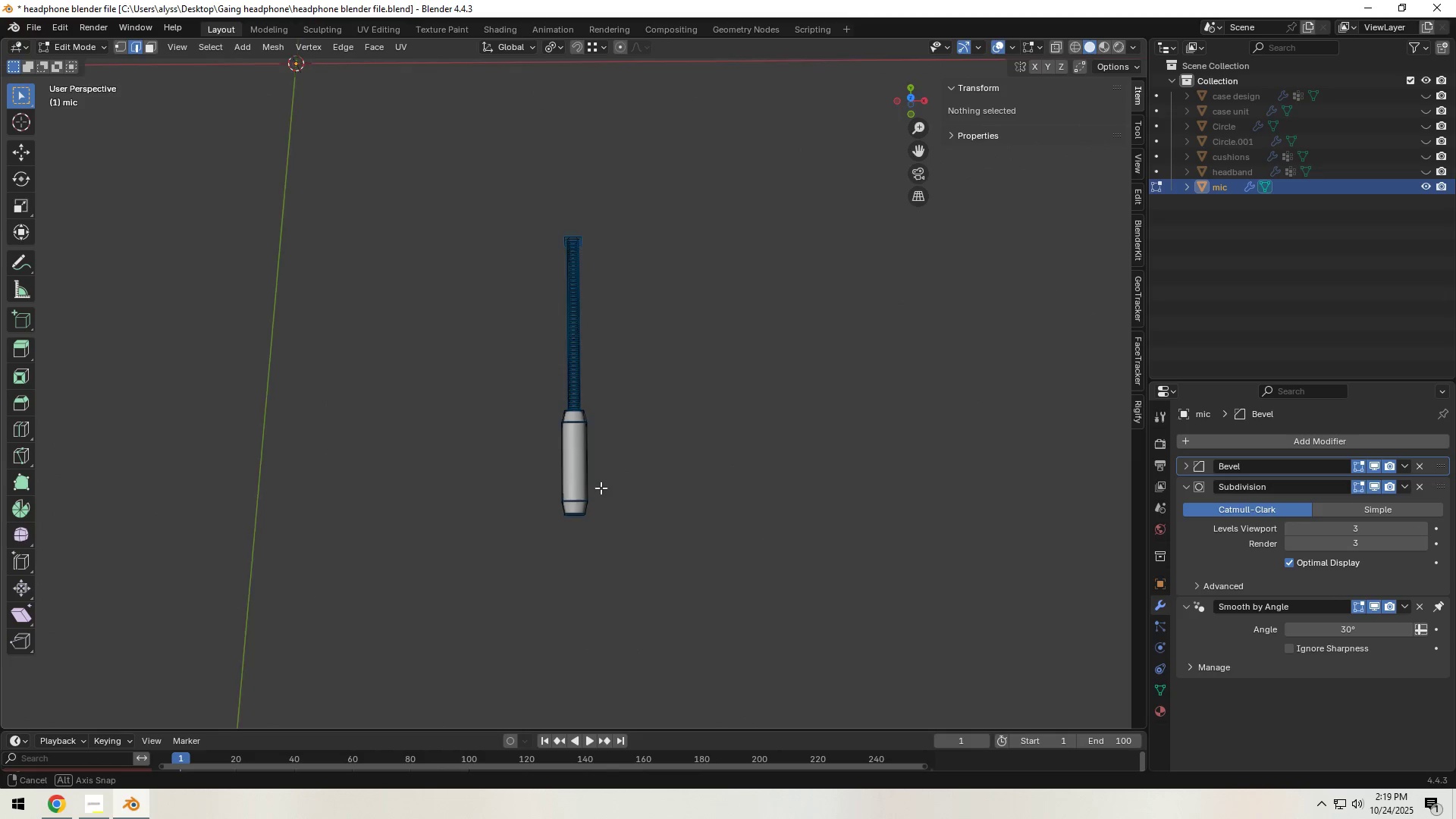 
left_click([570, 482])
 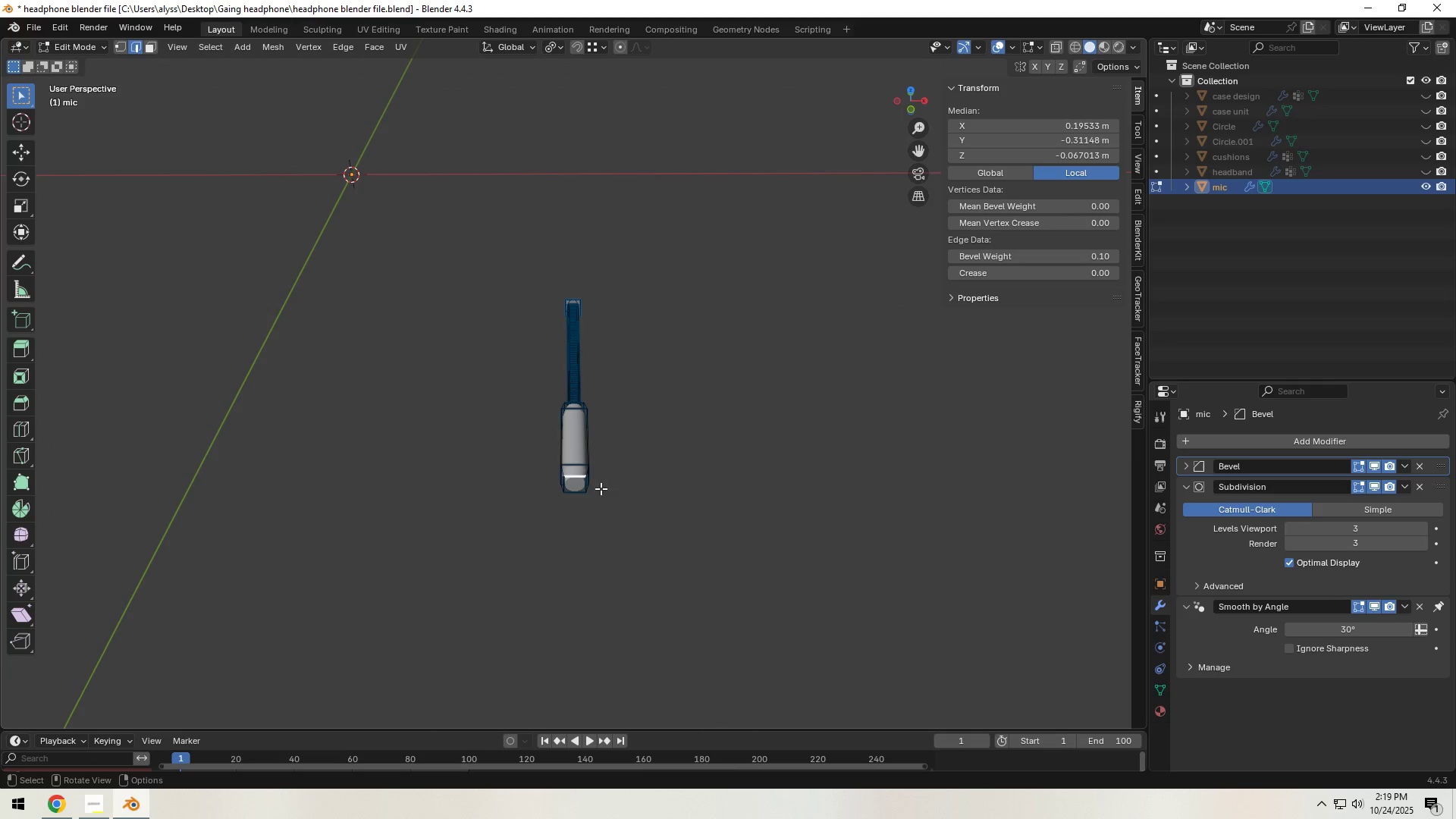 
key(3)
 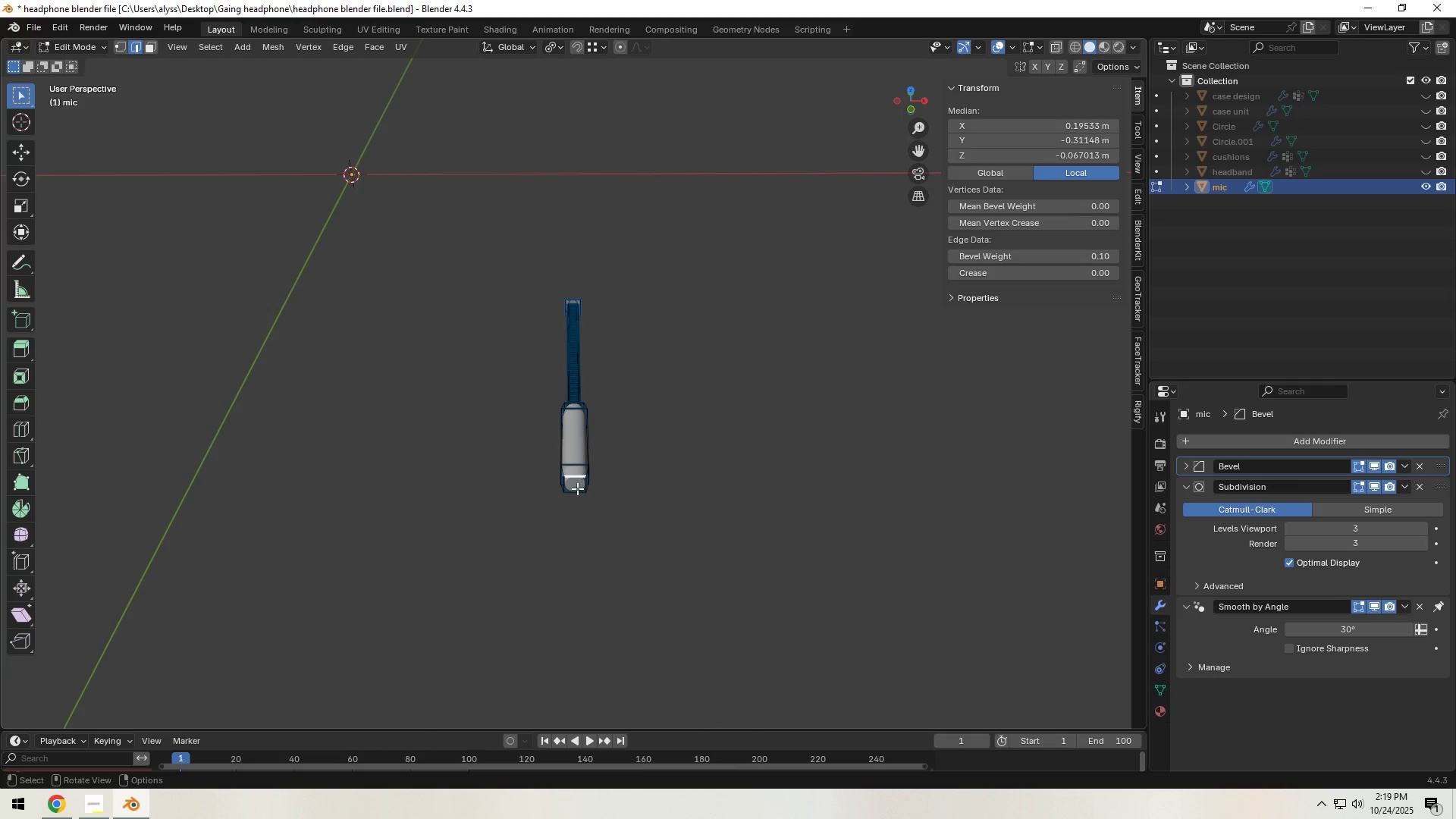 
left_click([577, 488])
 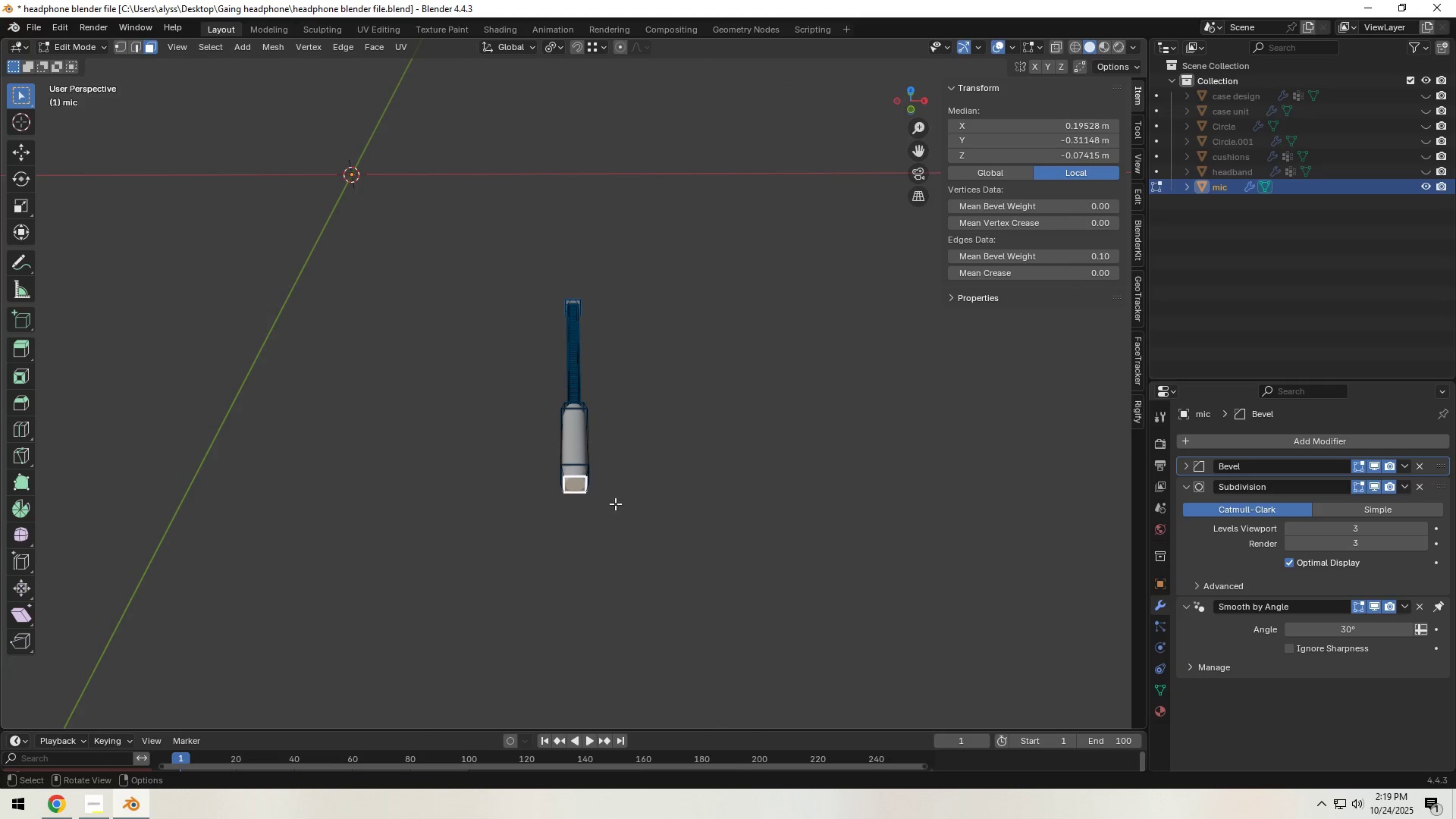 
key(Backquote)
 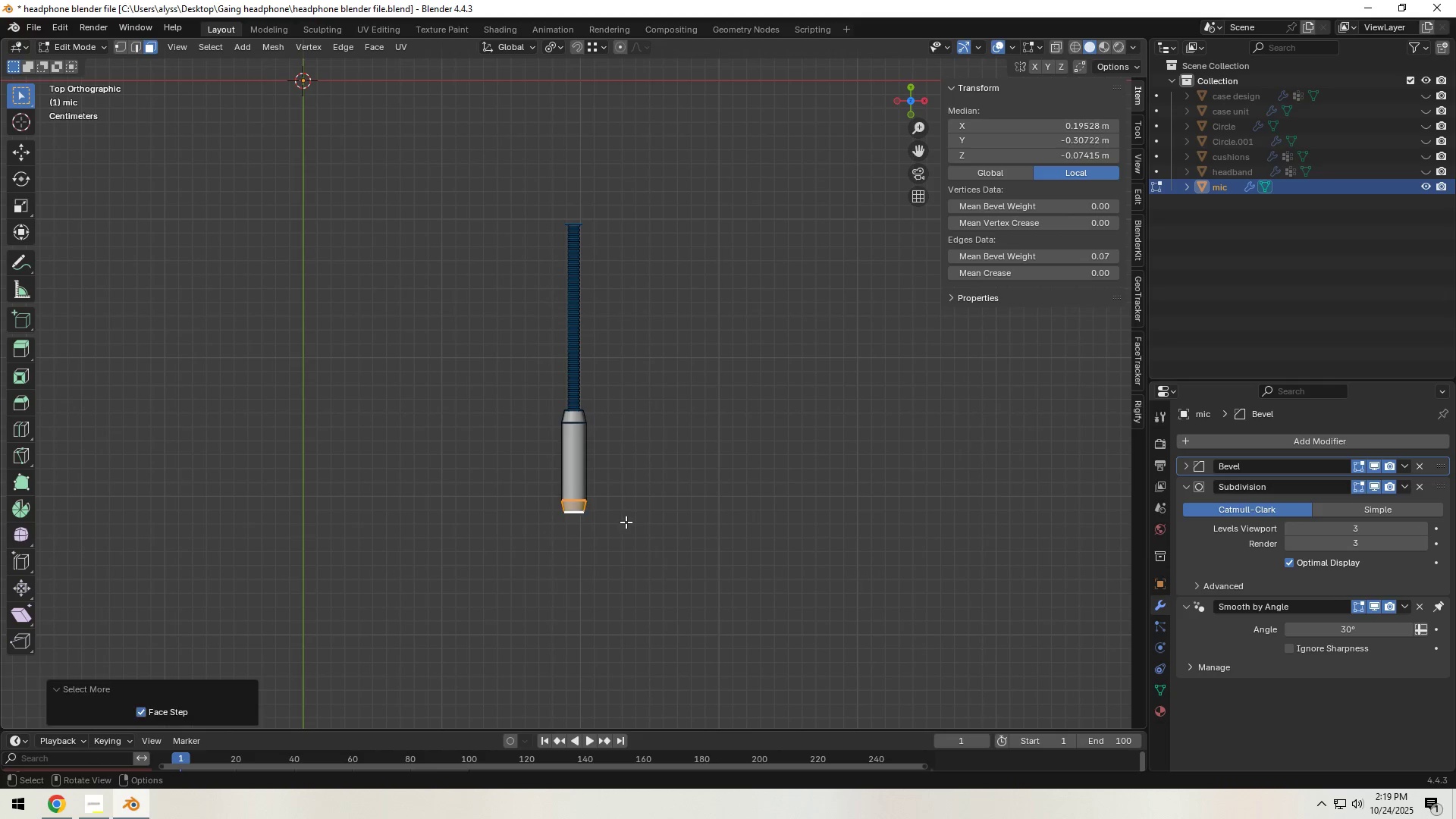 
double_click([626, 522])
 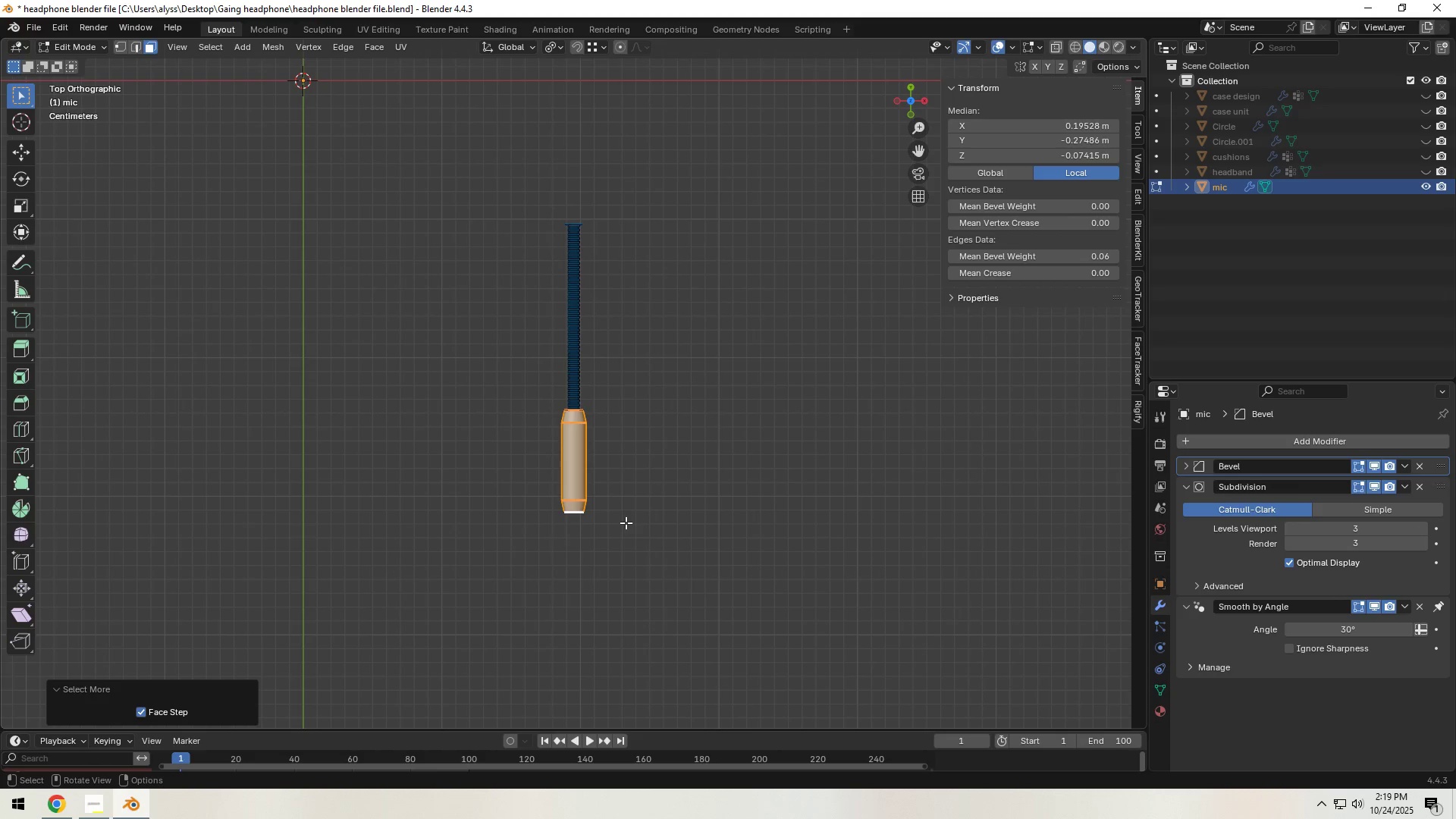 
triple_click([626, 522])
 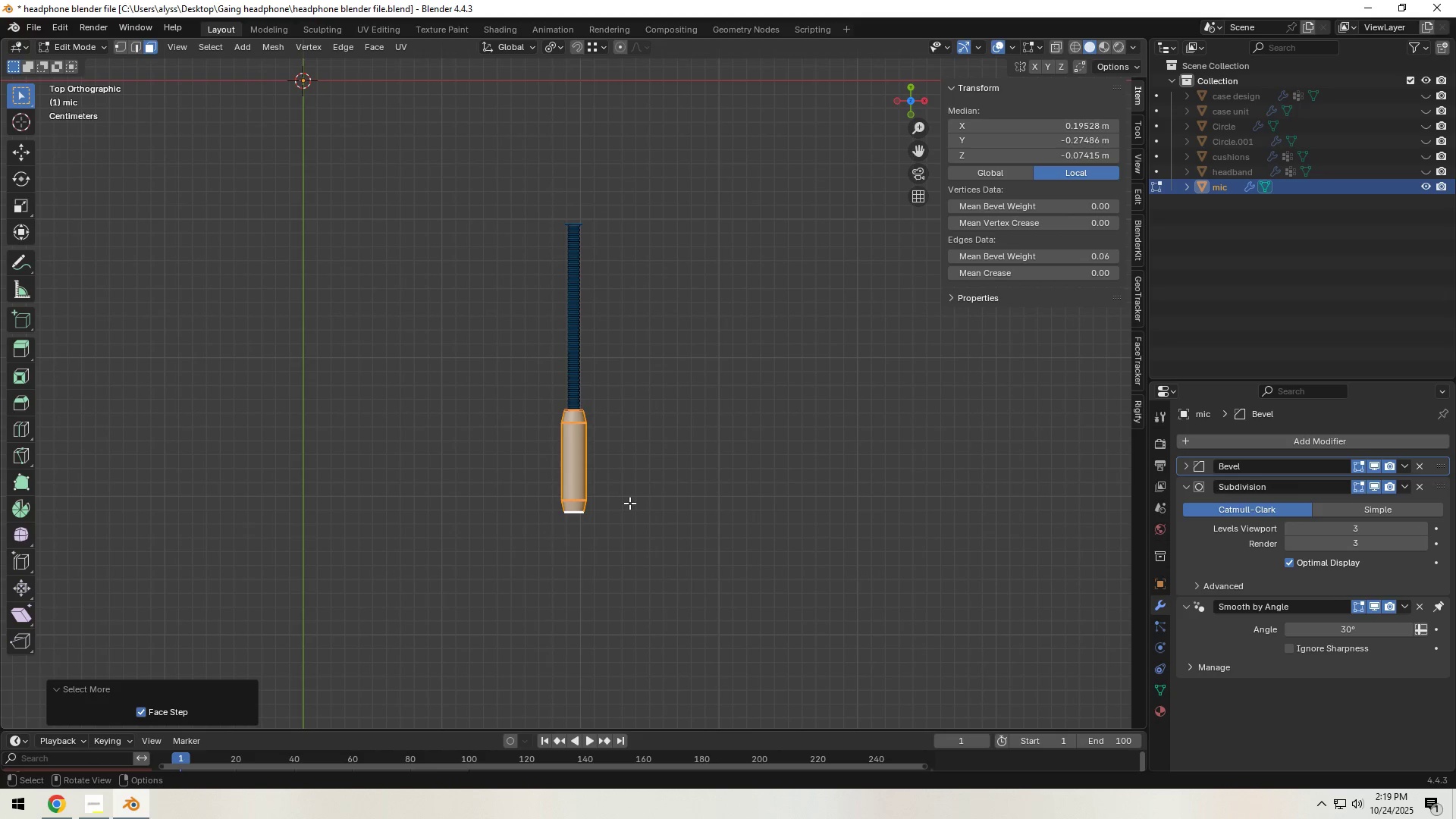 
 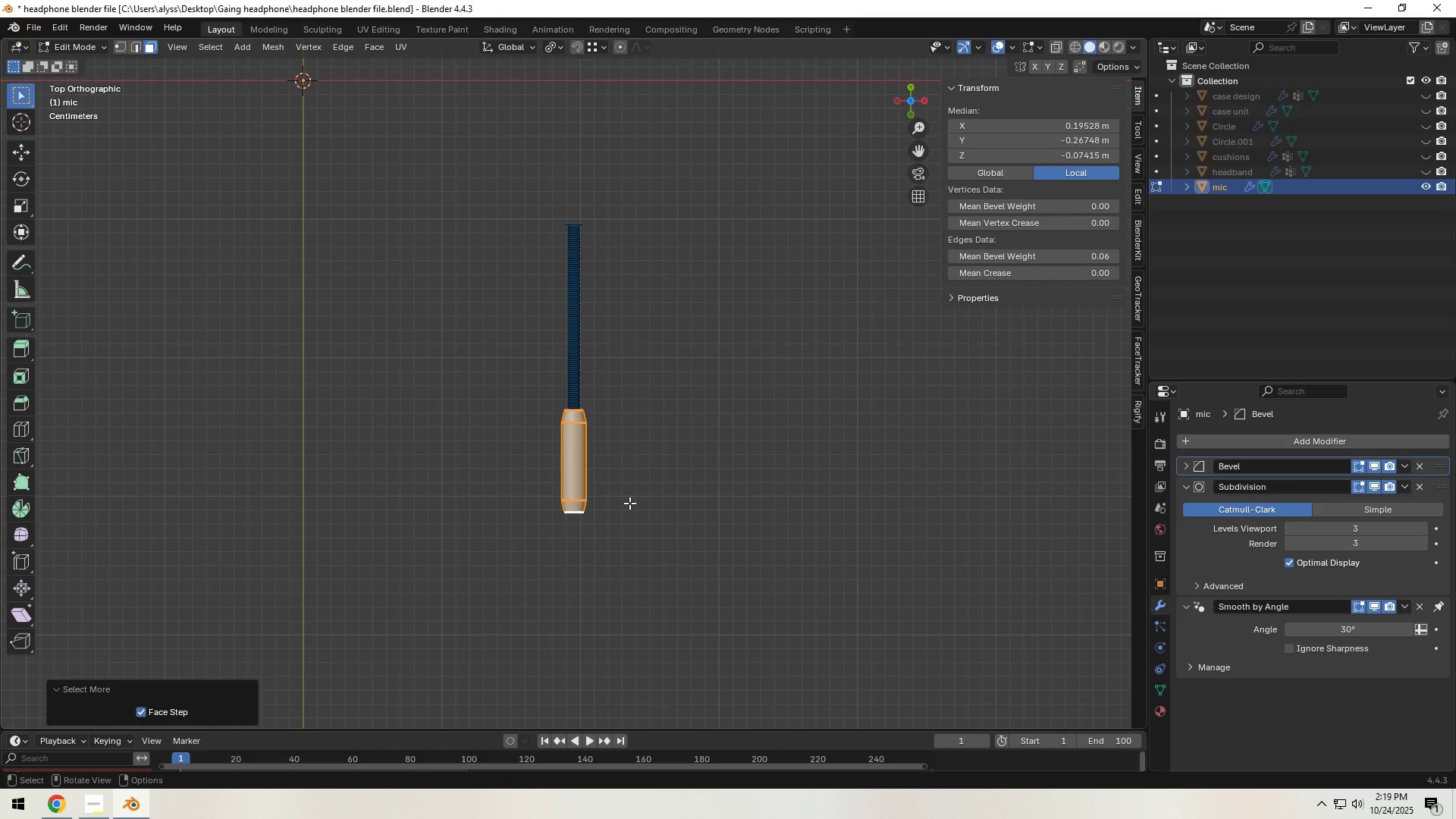 
 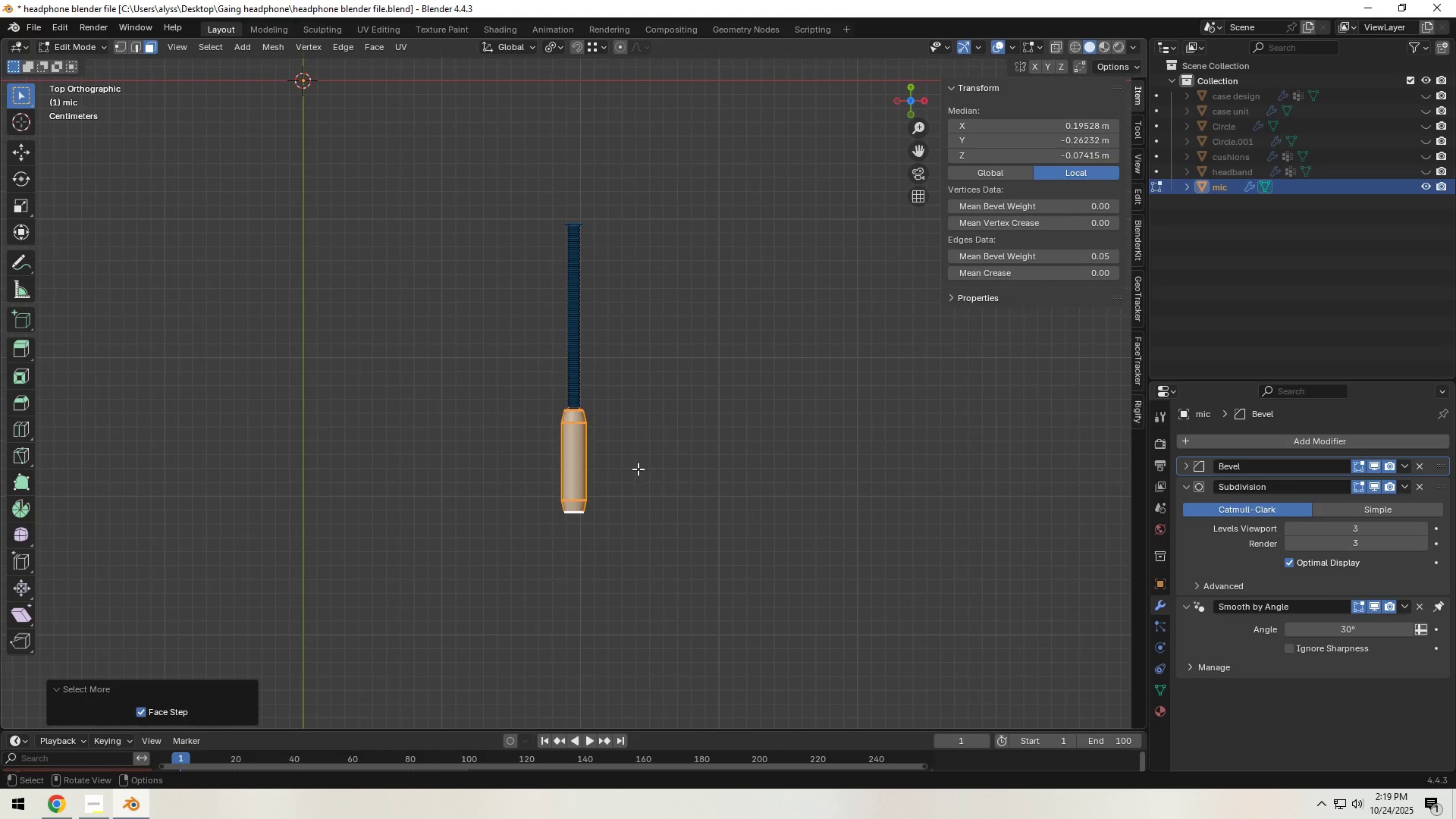 
scroll: coordinate [616, 463], scroll_direction: up, amount: 1.0
 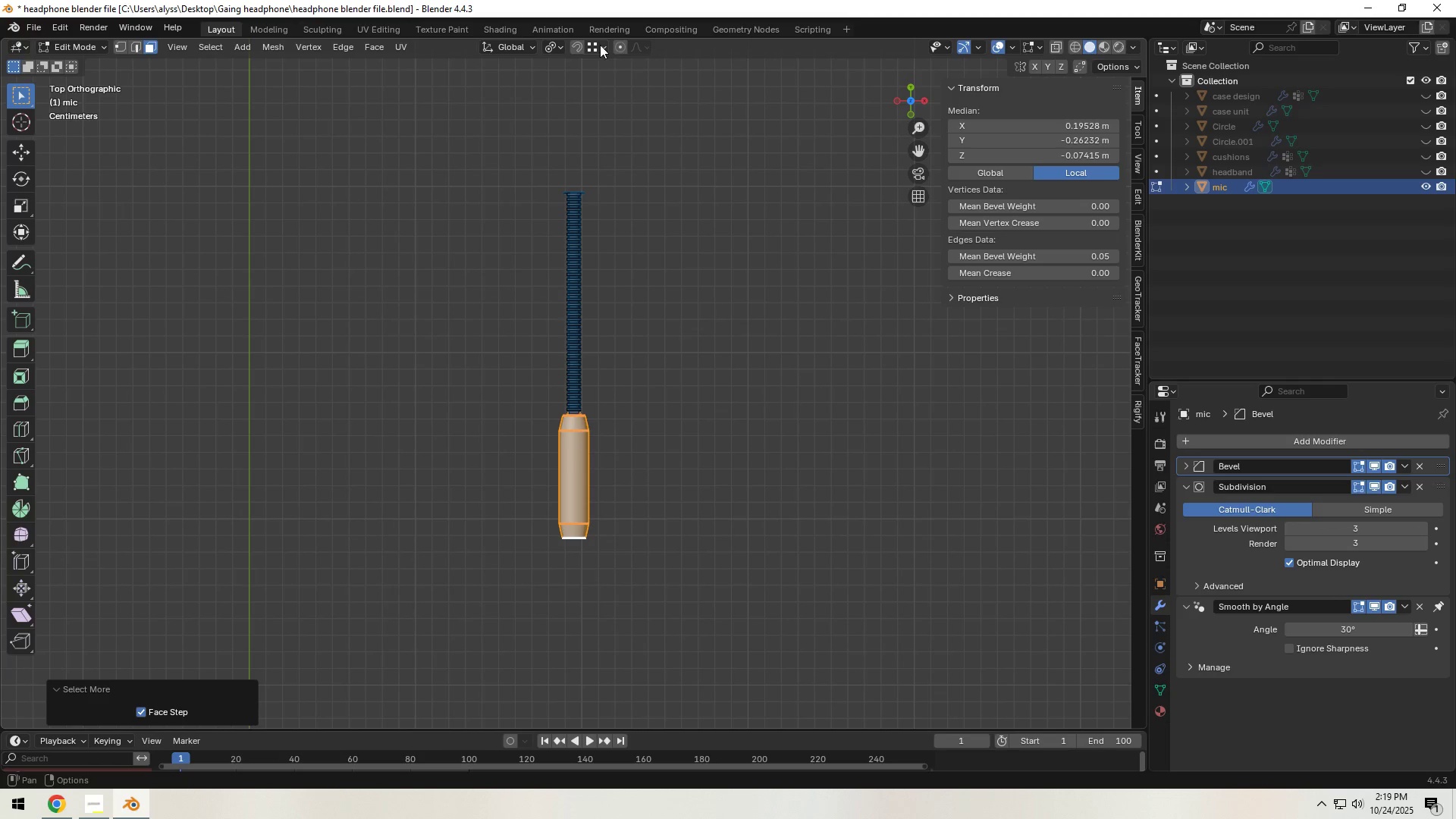 
left_click([613, 49])
 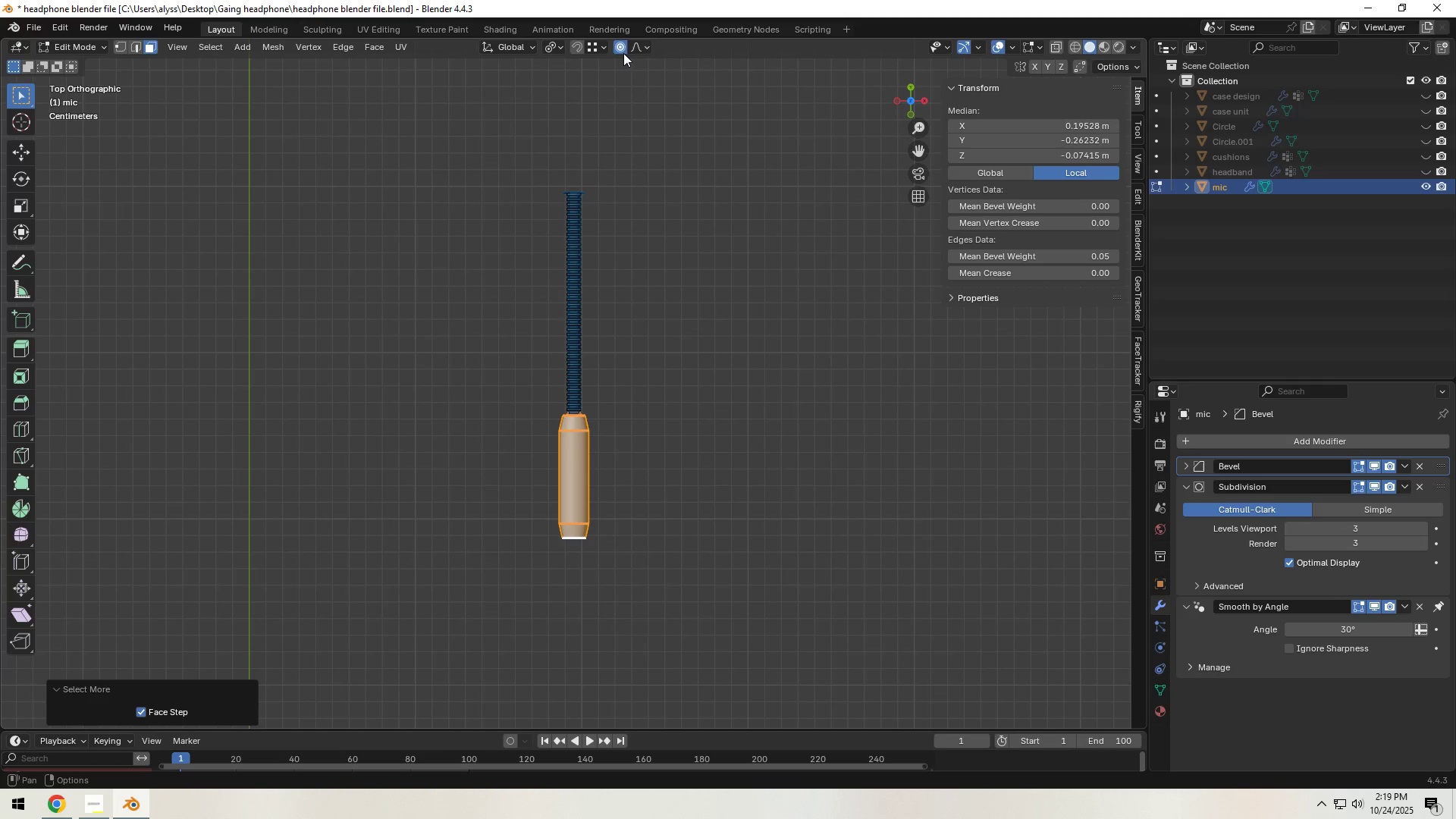 
double_click([642, 47])
 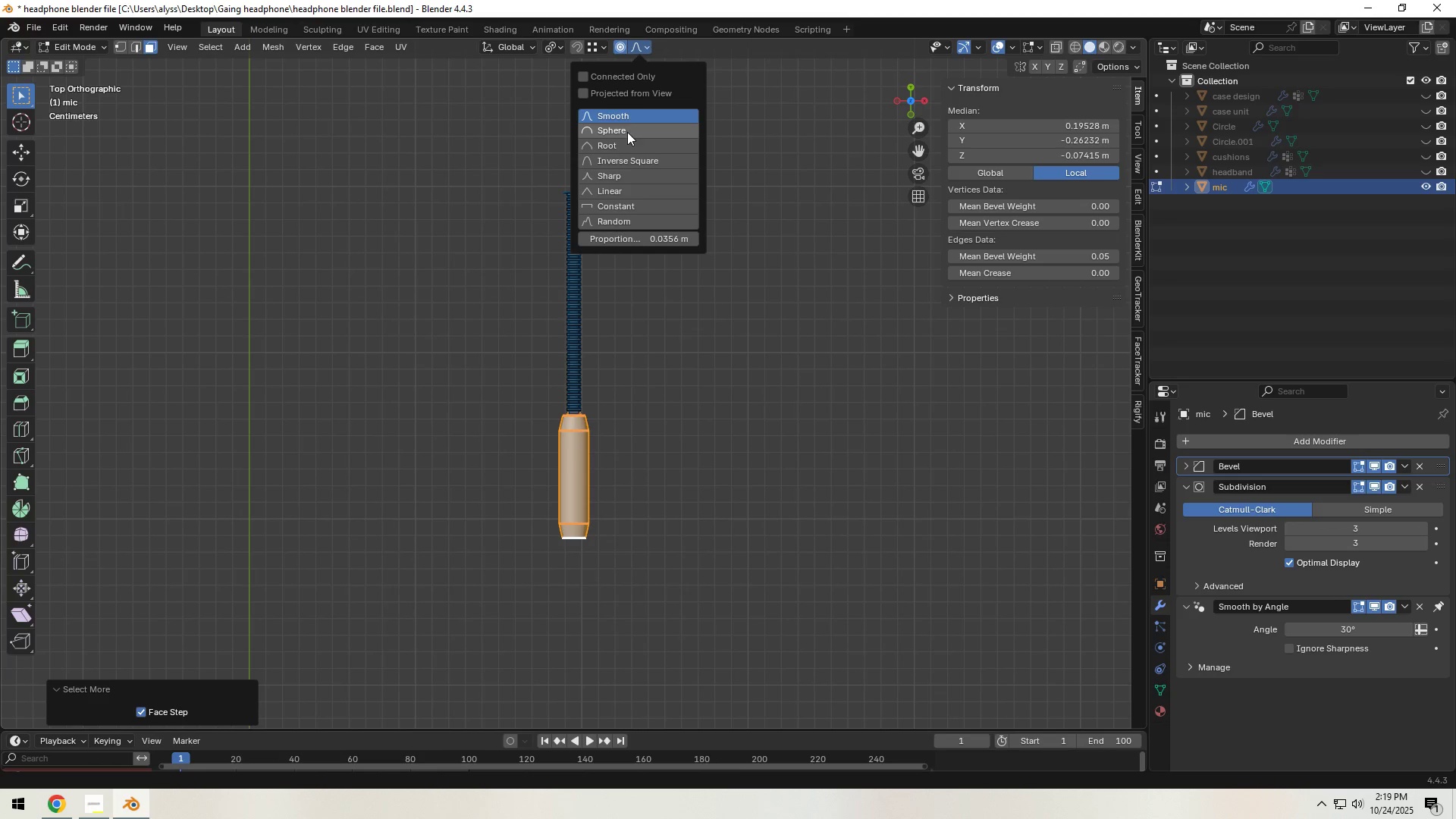 
left_click([628, 132])
 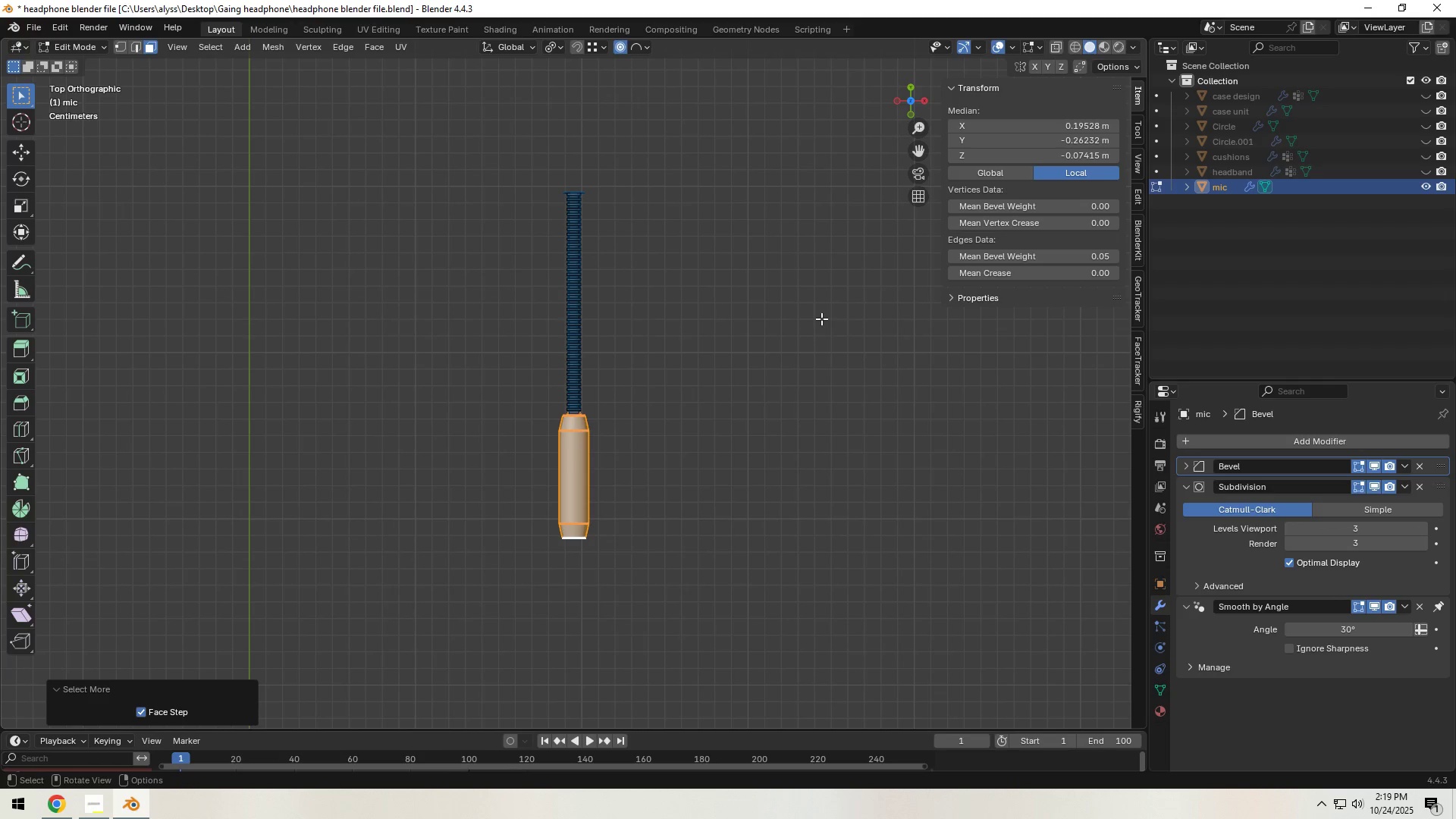 
key(R)
 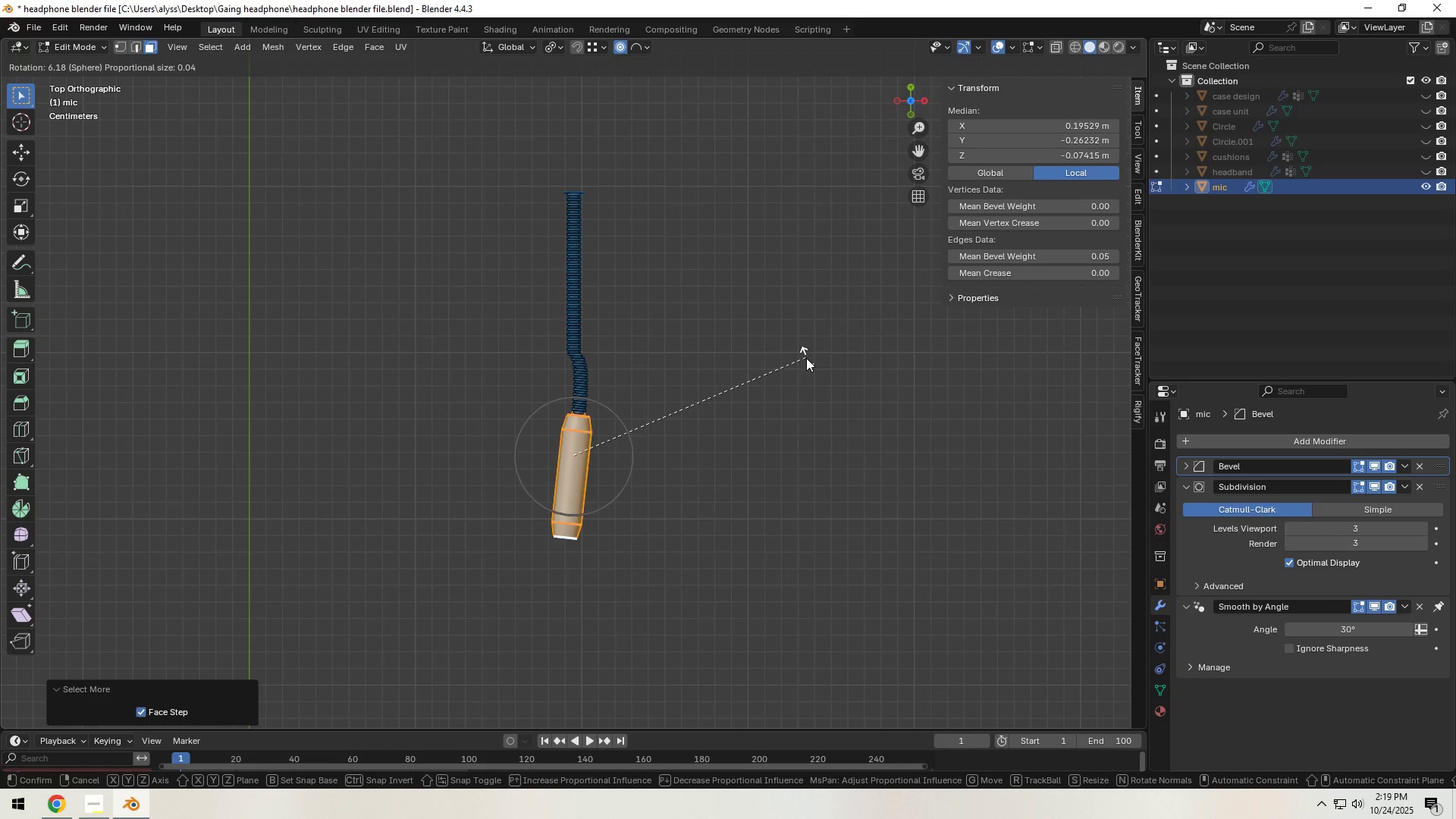 
scroll: coordinate [806, 359], scroll_direction: down, amount: 11.0
 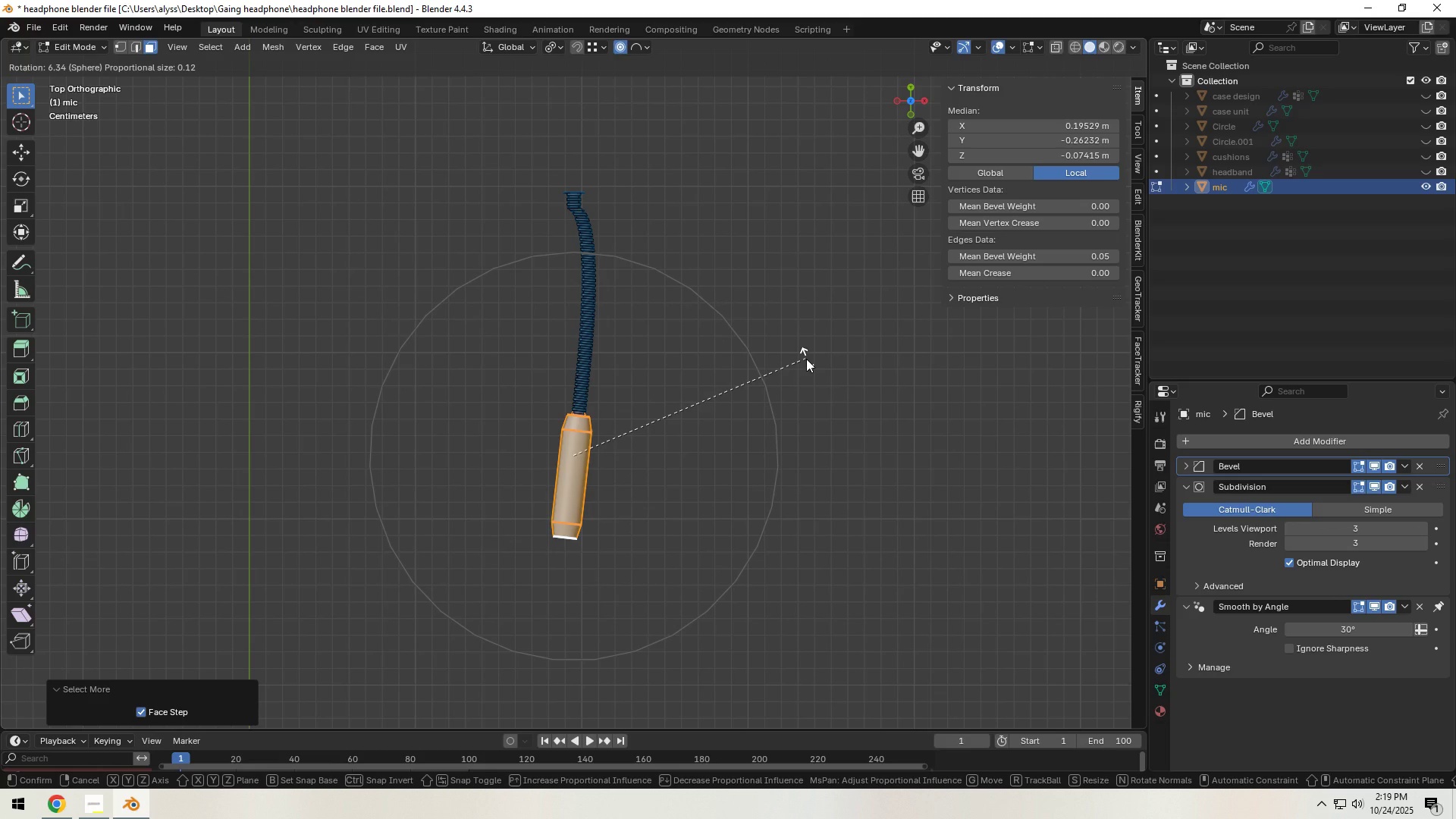 
right_click([806, 359])
 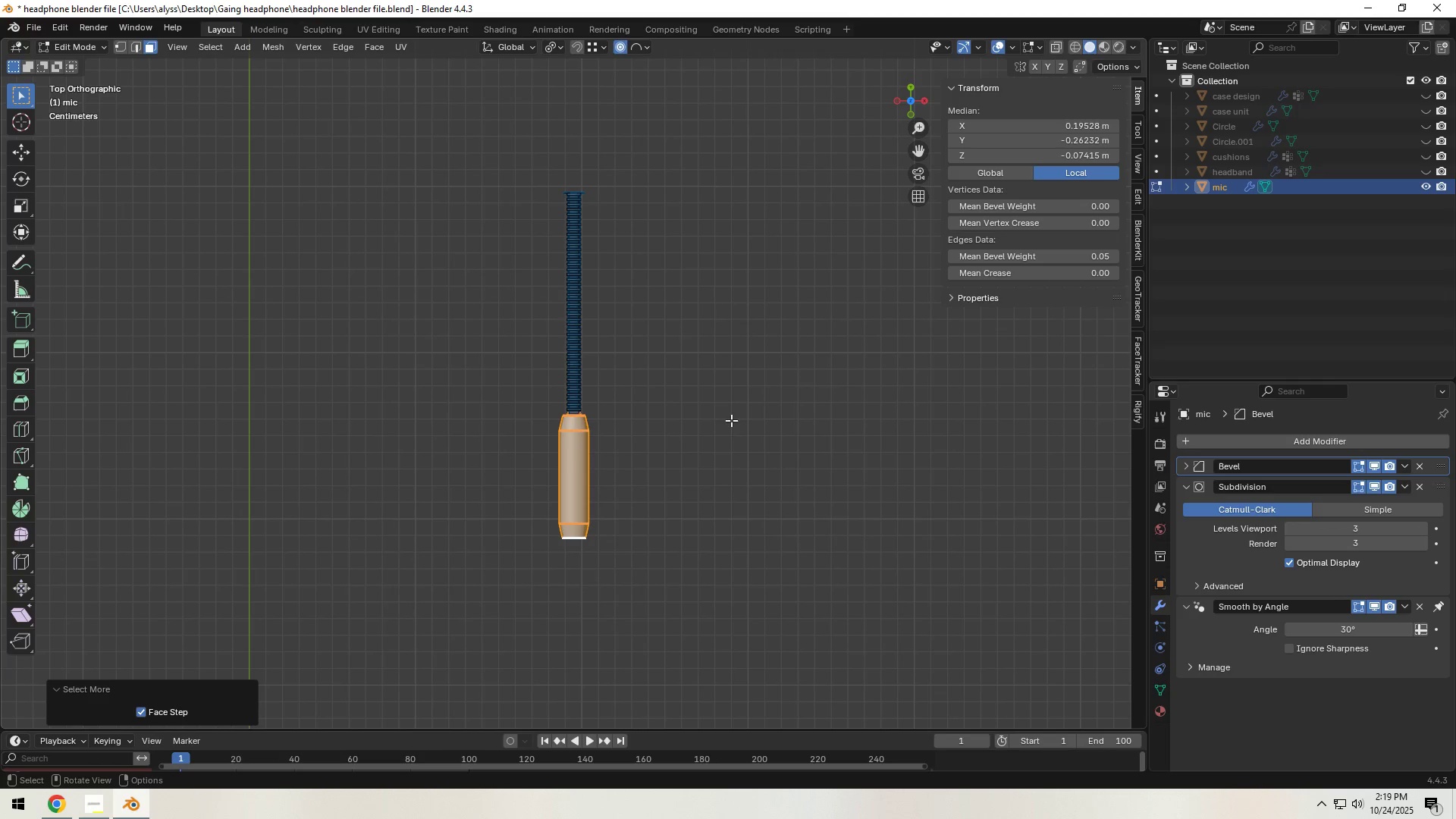 
key(G)
 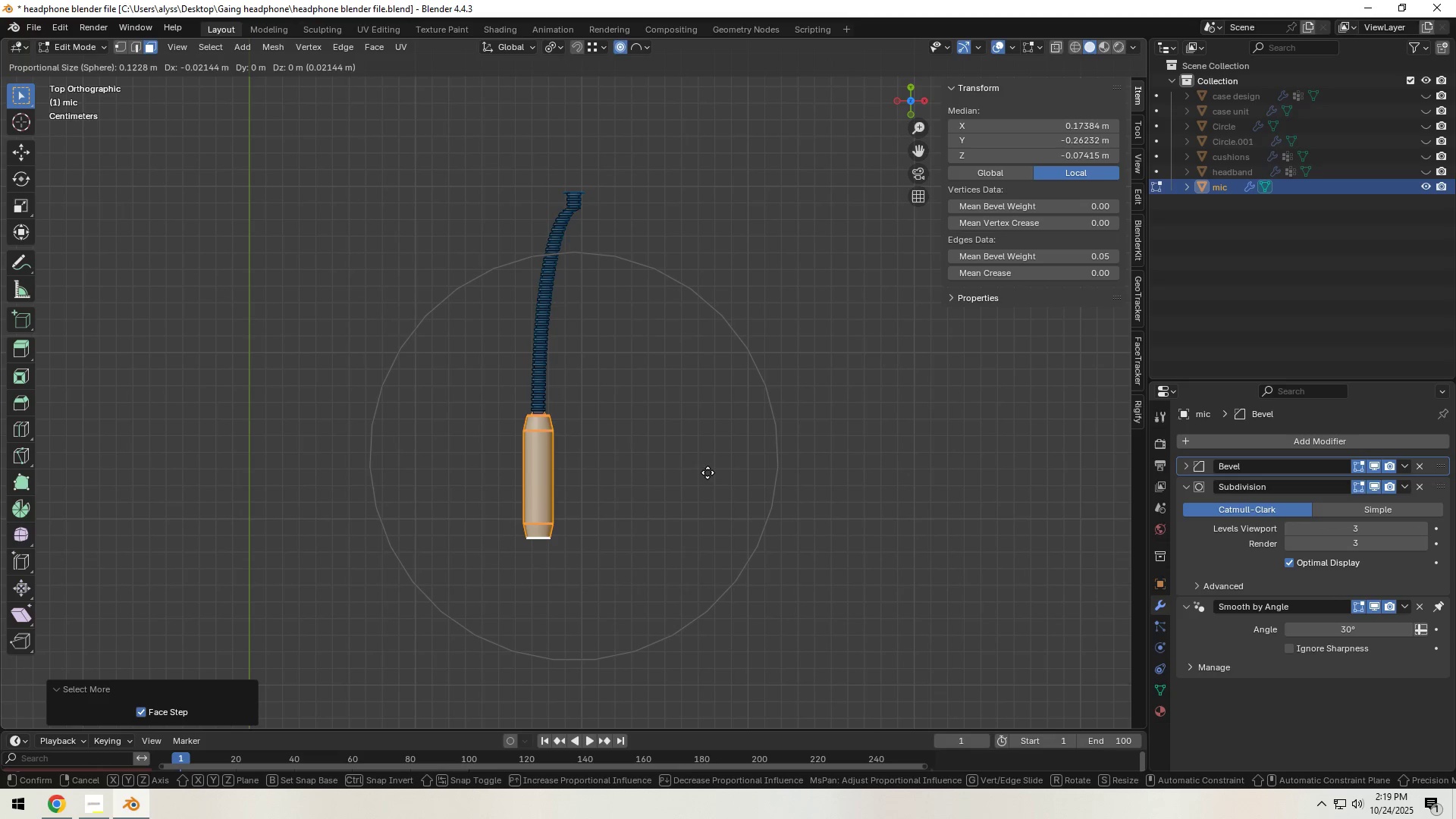 
right_click([708, 472])
 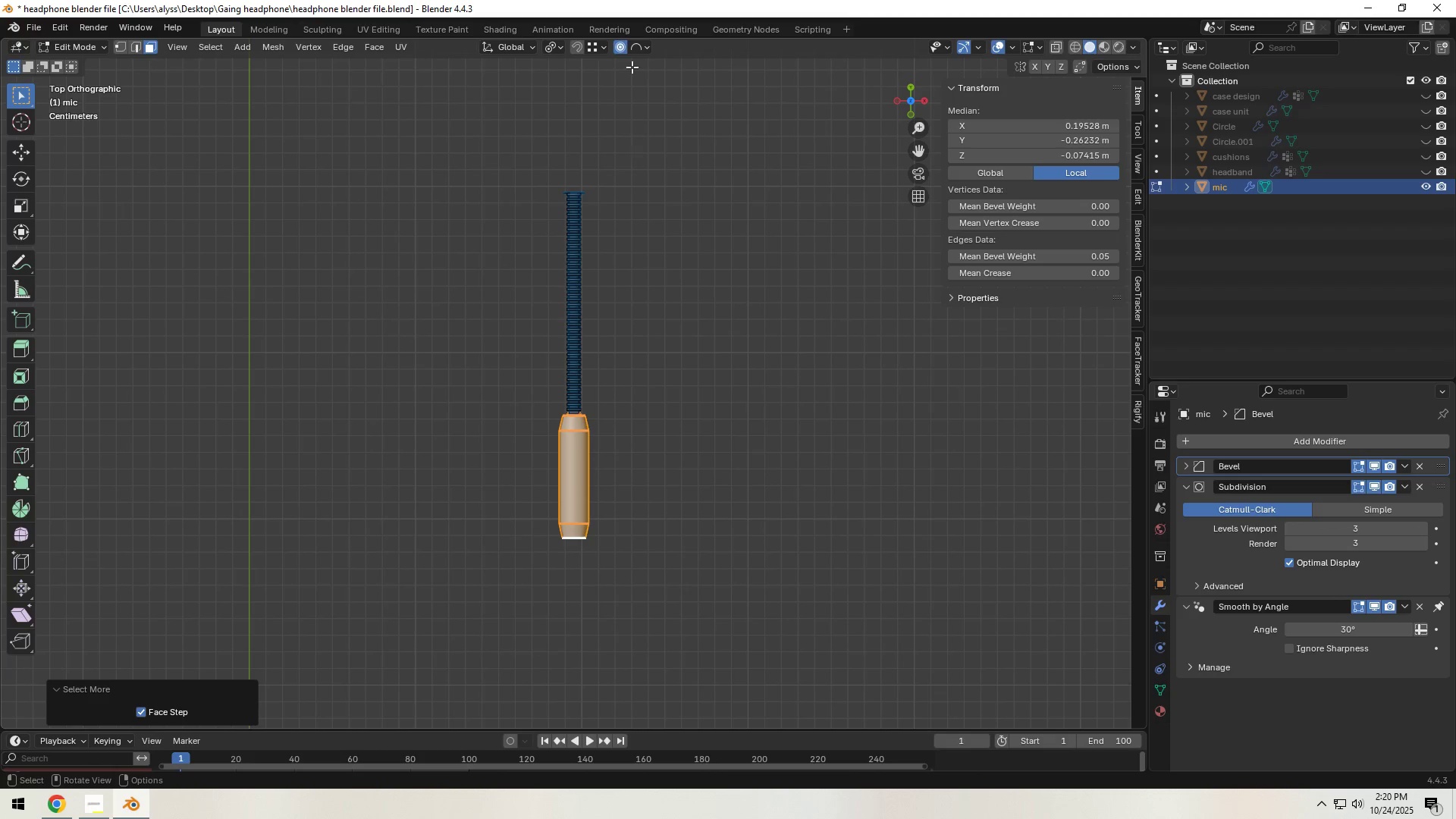 
left_click([632, 51])
 